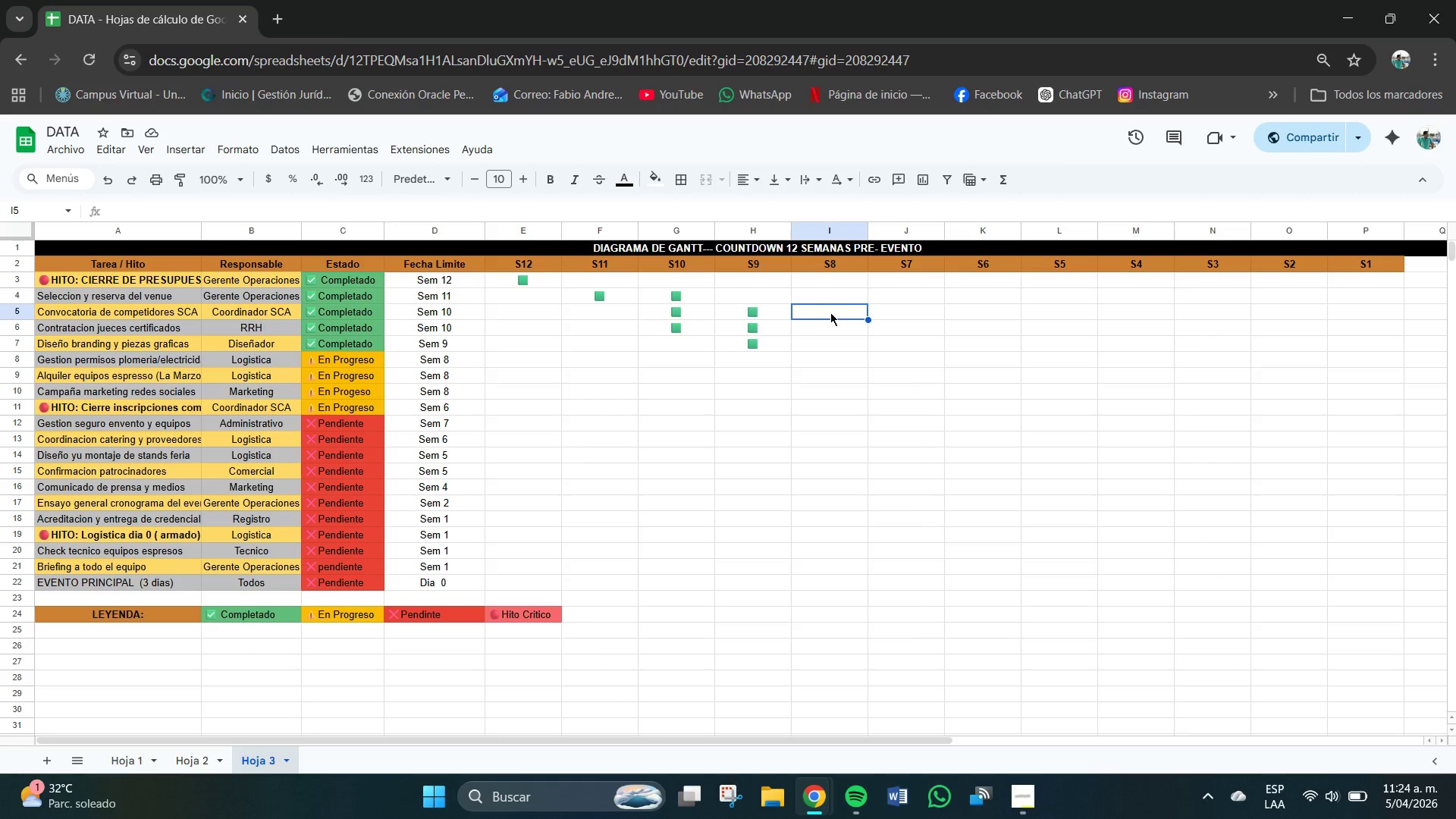 
key(Control+V)
 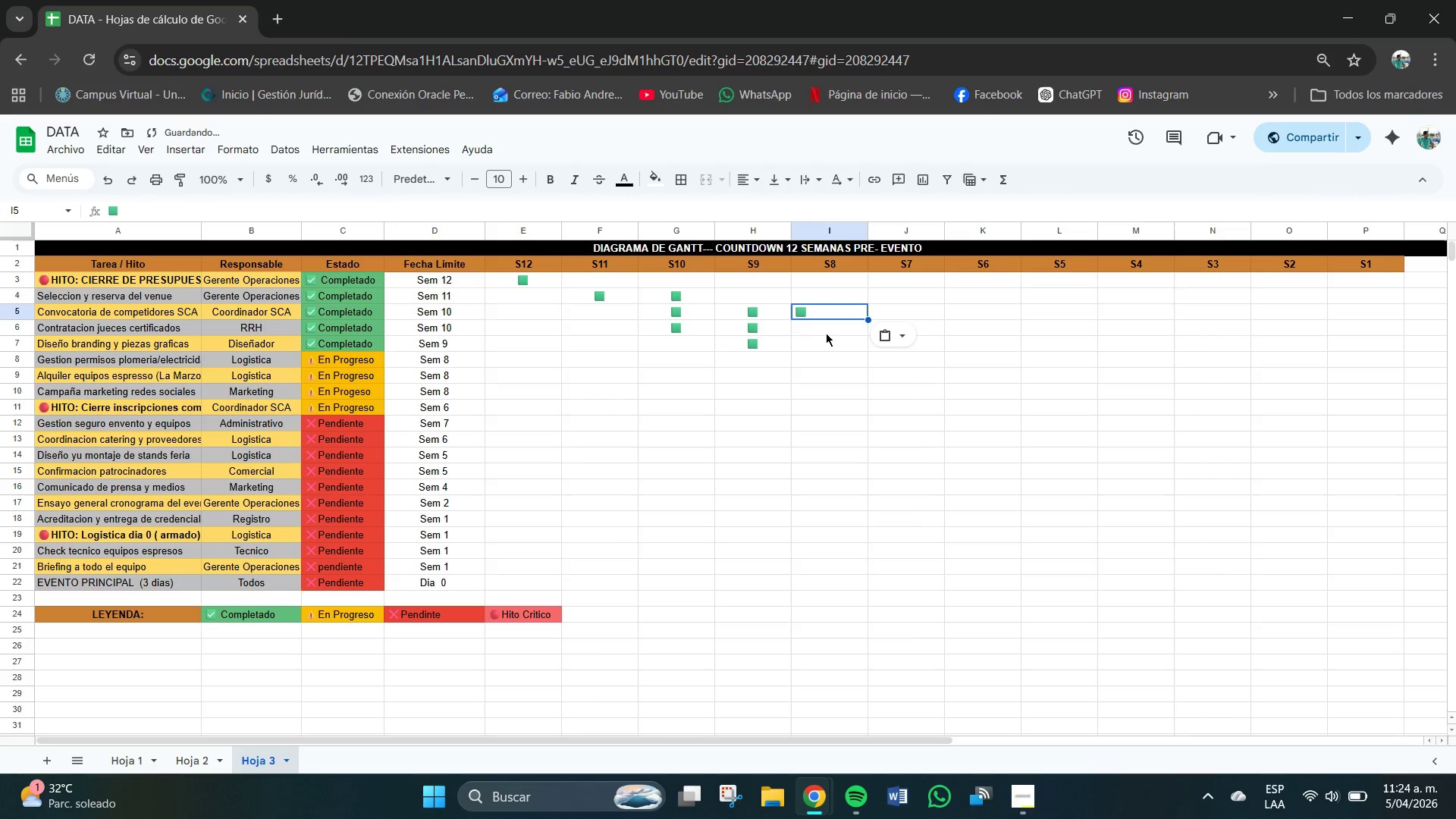 
left_click([830, 348])
 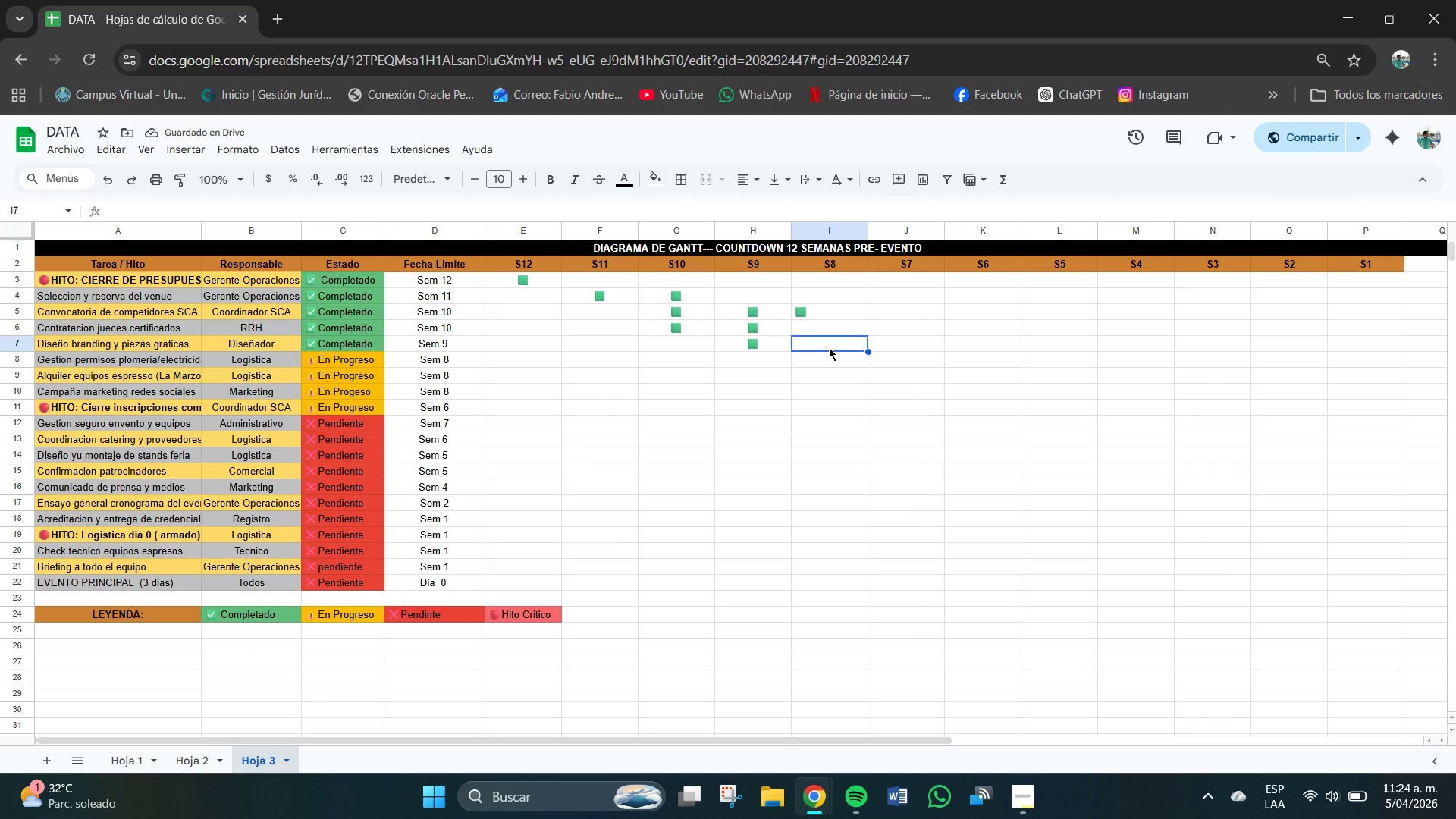 
key(Control+V)
 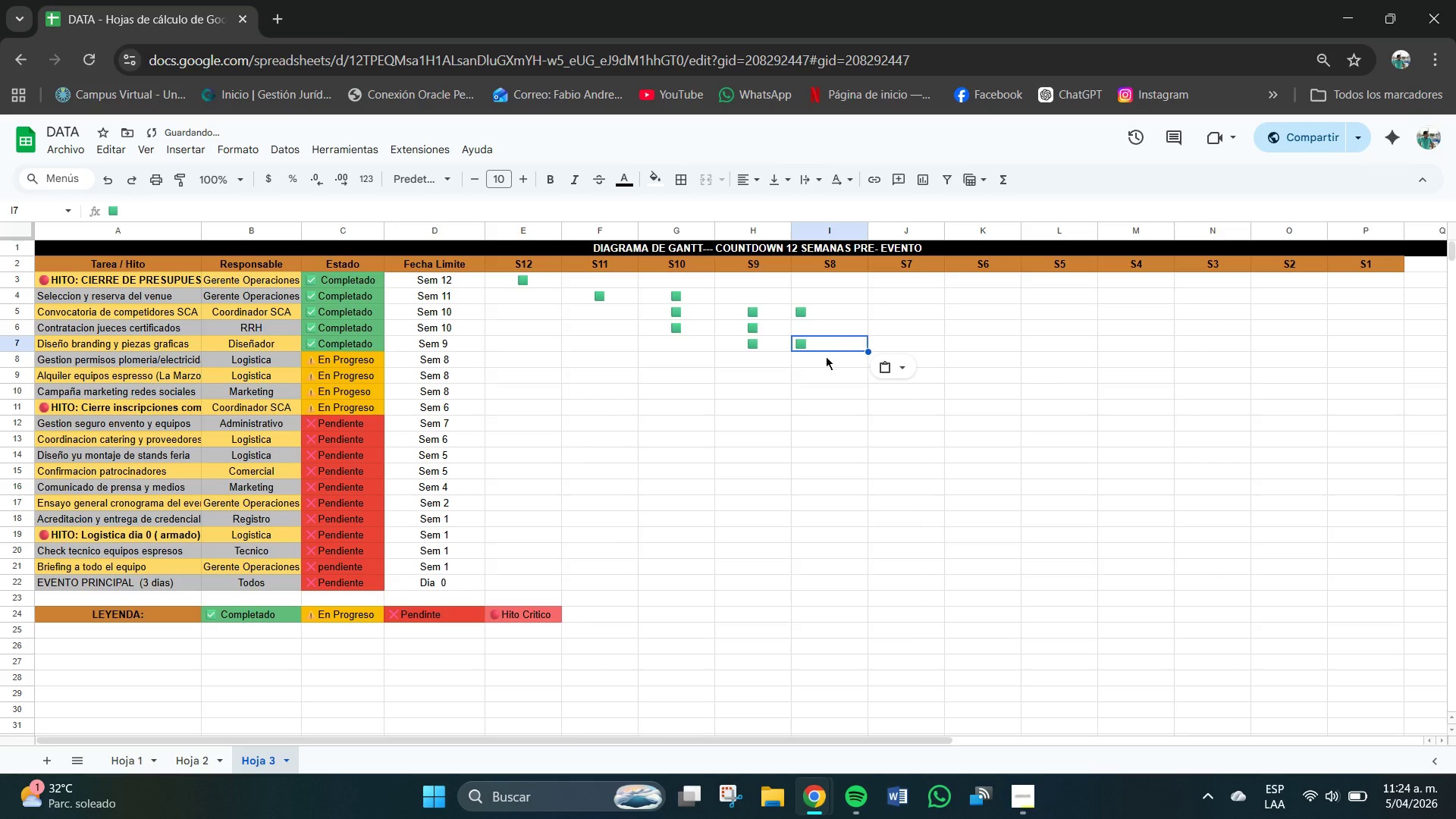 
left_click([823, 358])
 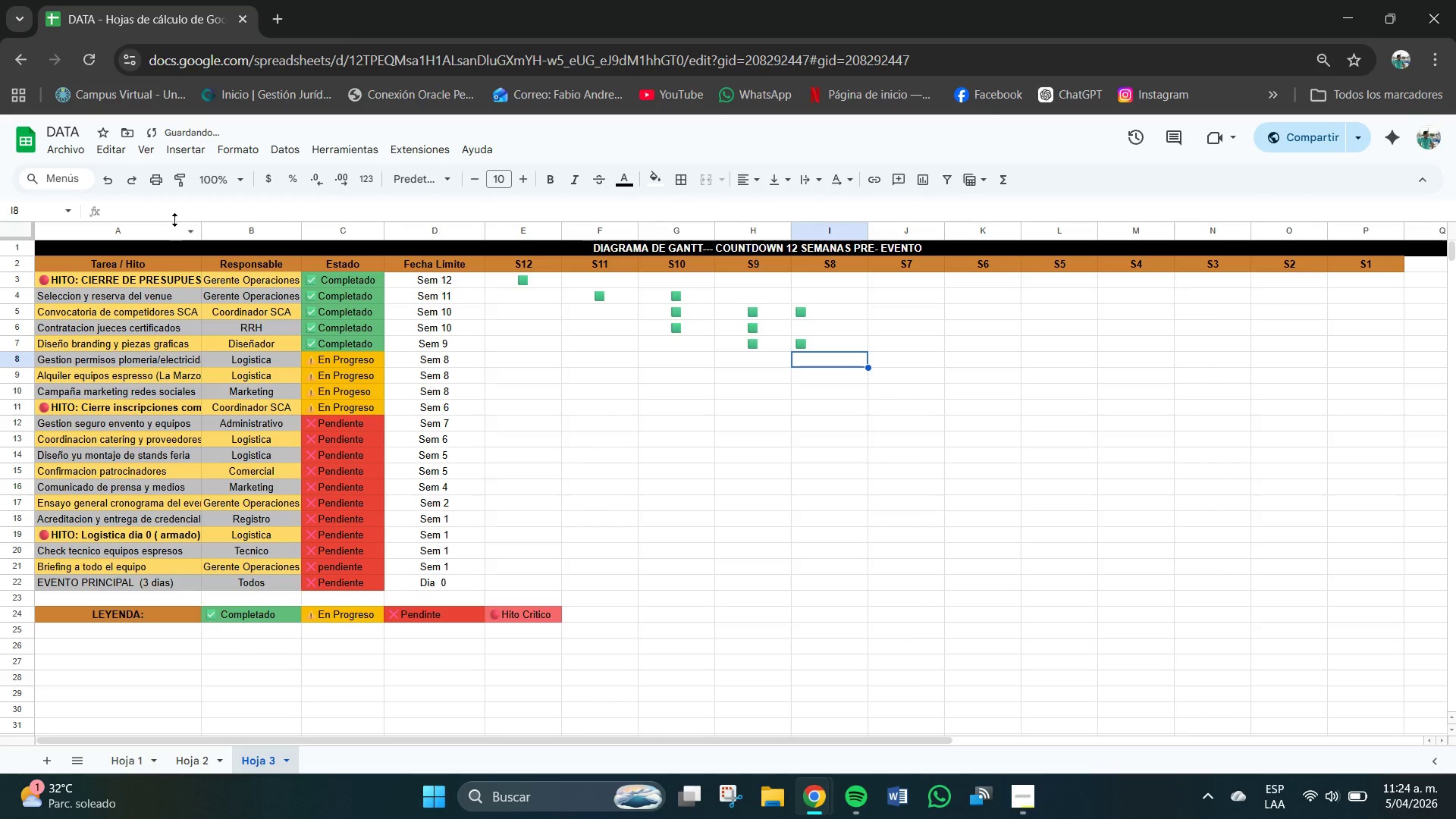 
right_click([174, 213])
 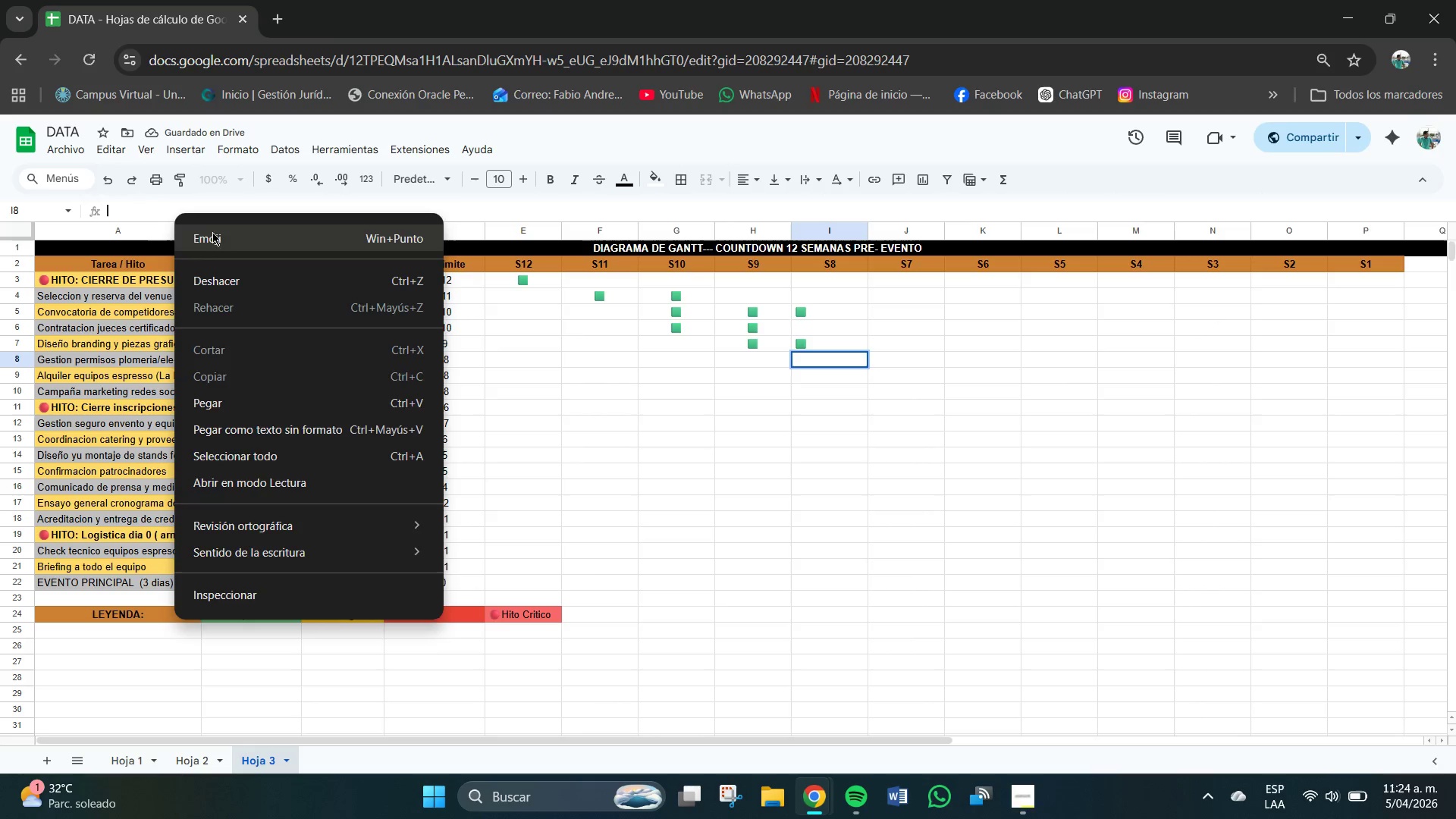 
left_click([214, 236])
 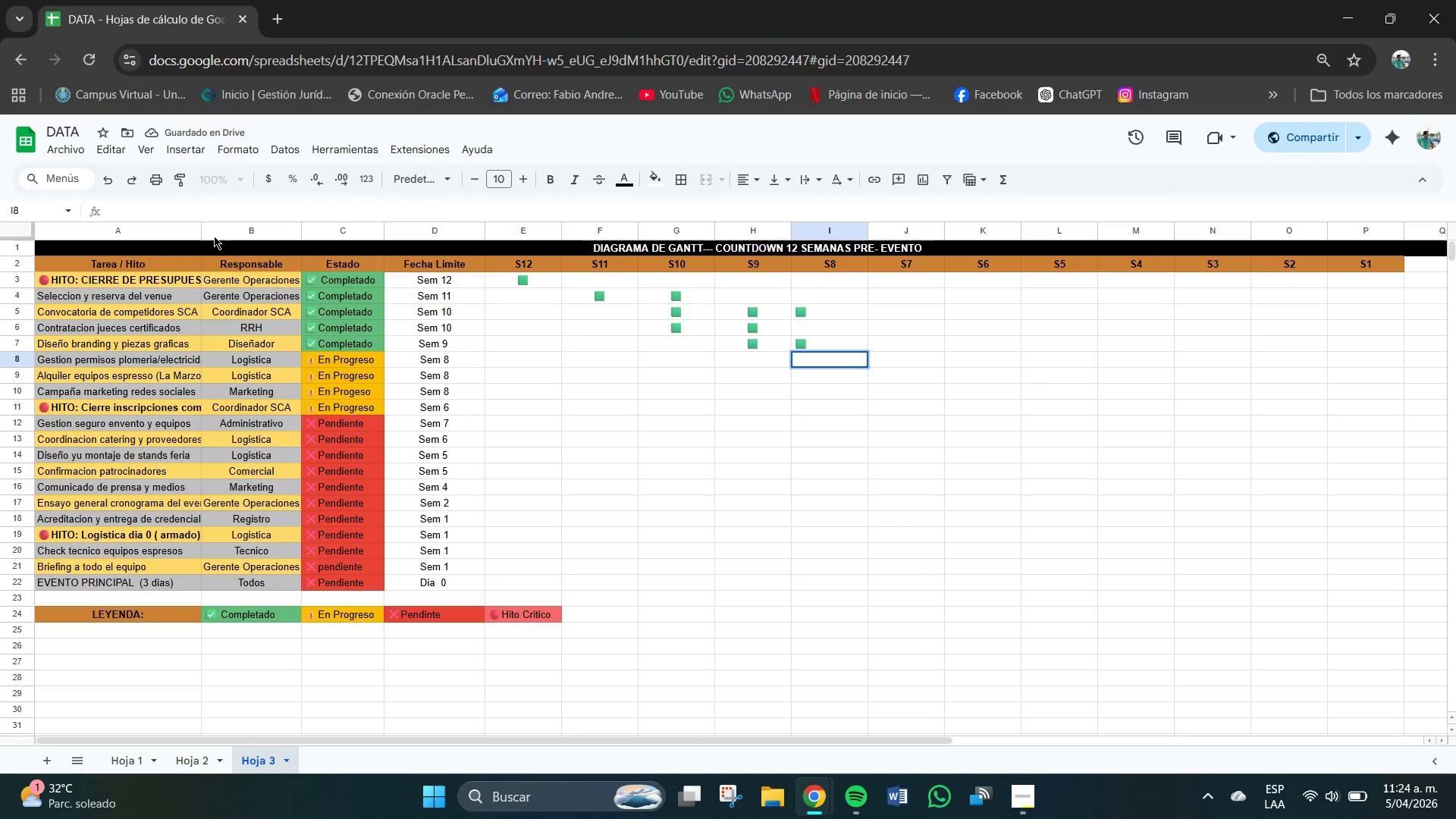 
key(Meta+MetaLeft)
 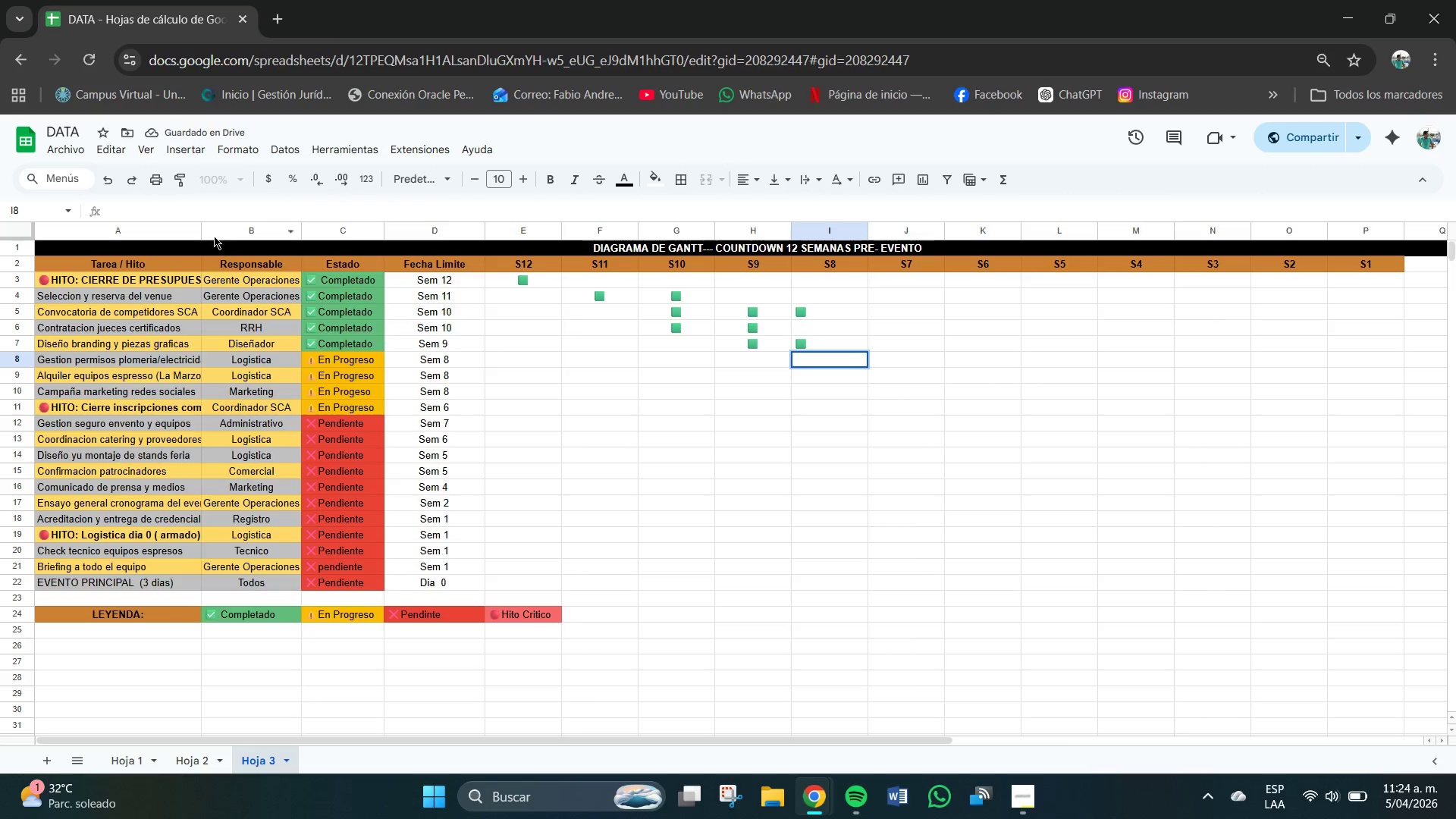 
left_click([328, 273])
 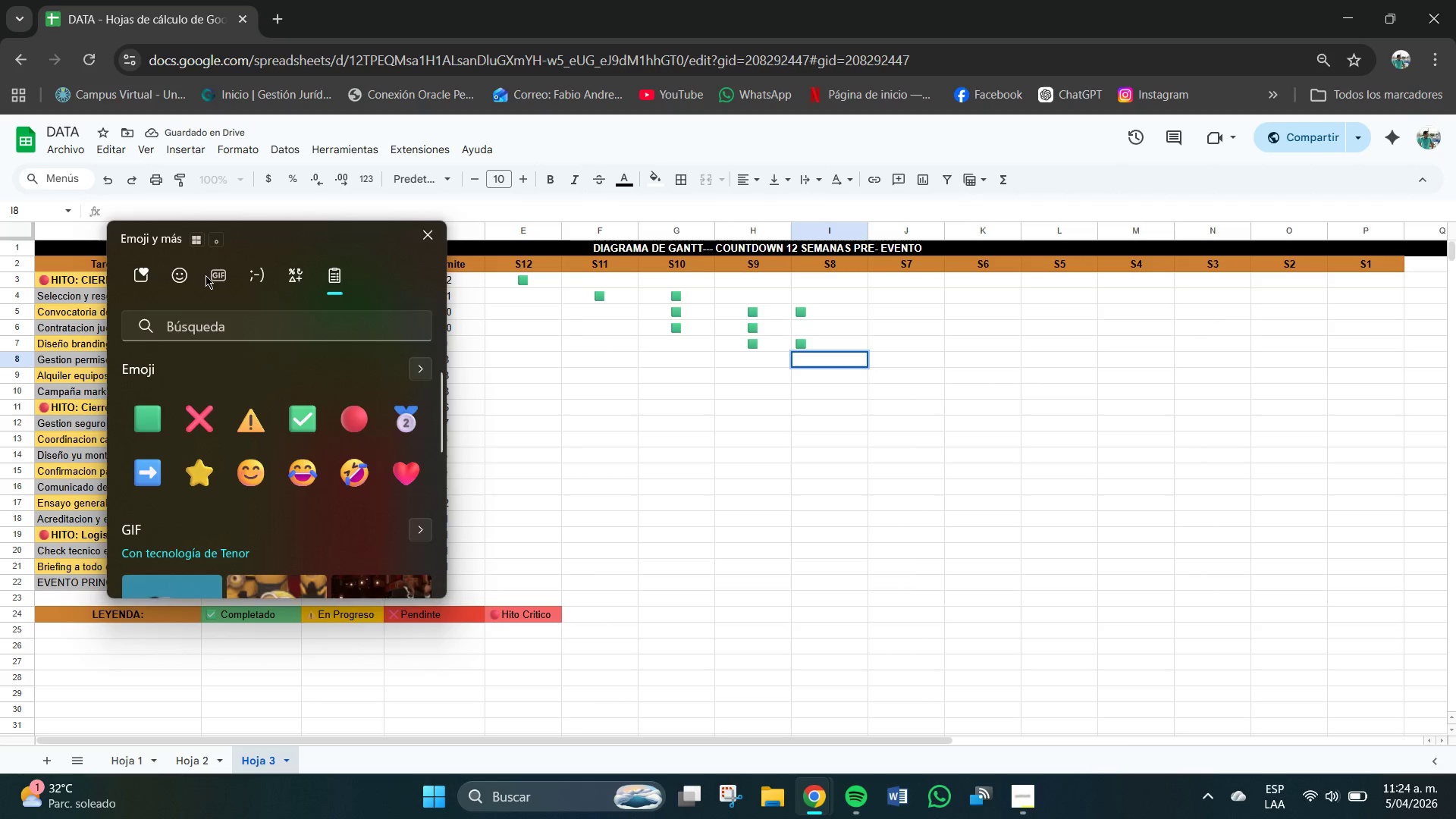 
left_click([181, 275])
 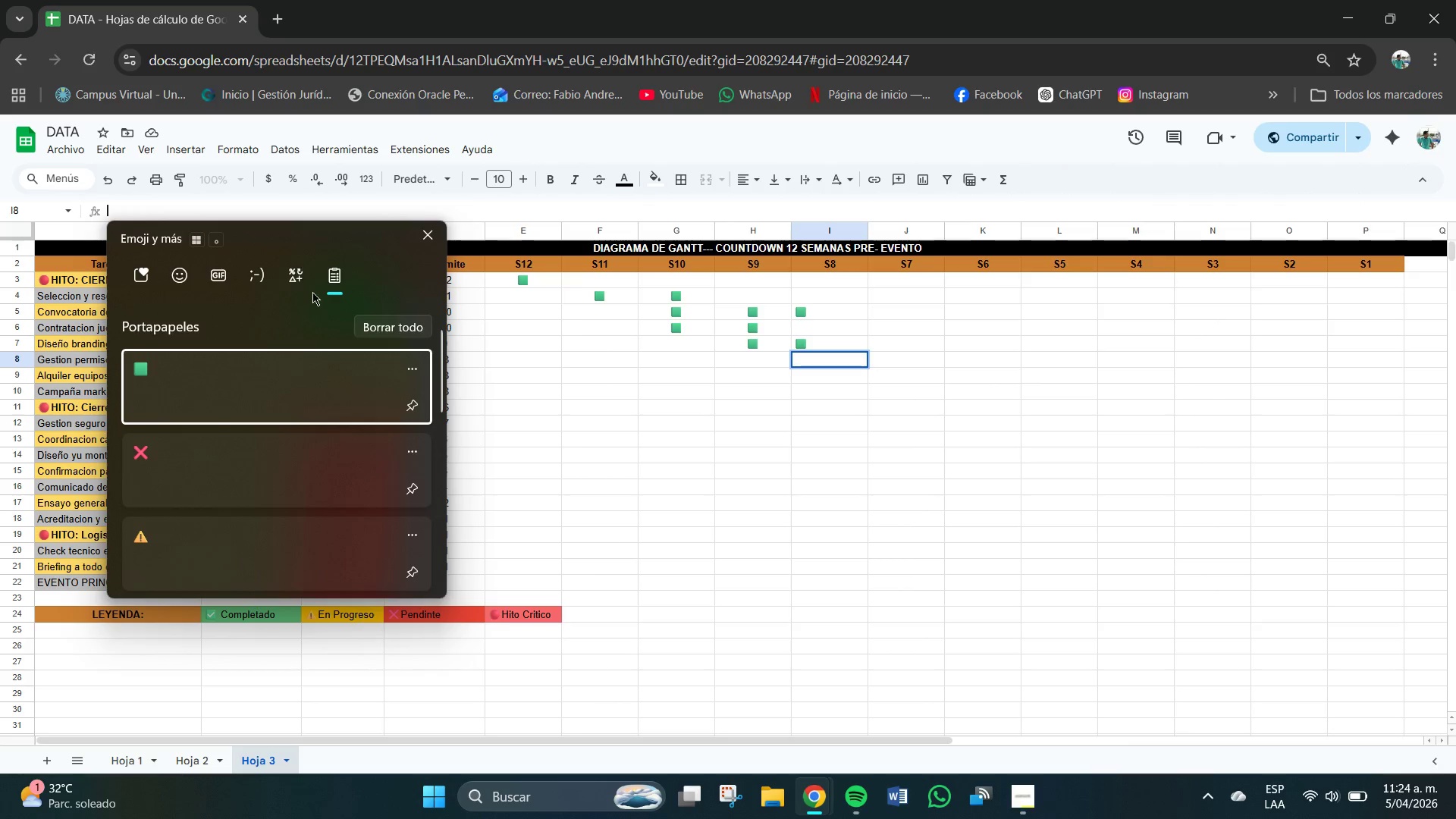 
left_click([176, 275])
 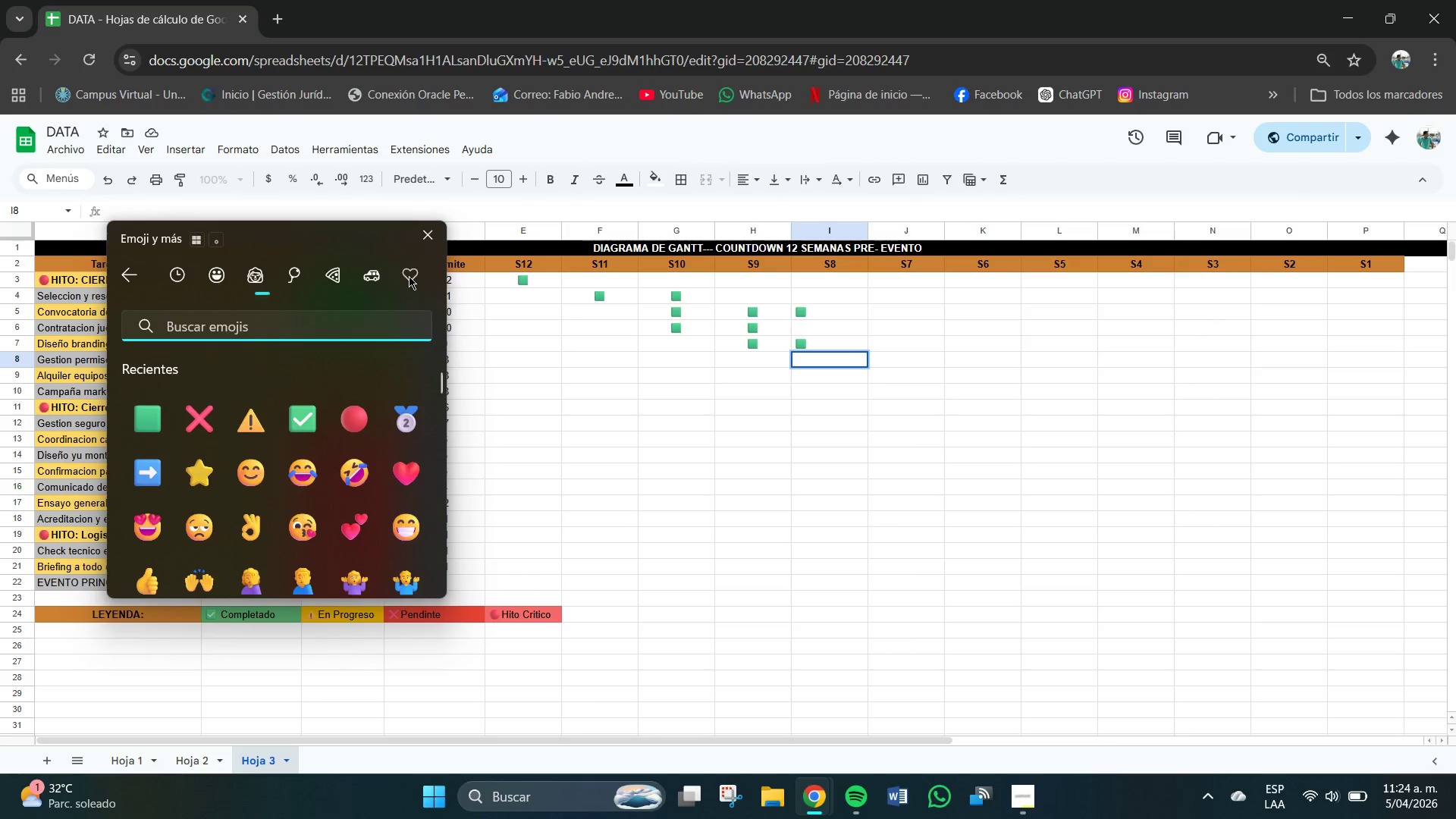 
scroll: coordinate [341, 440], scroll_direction: down, amount: 59.0
 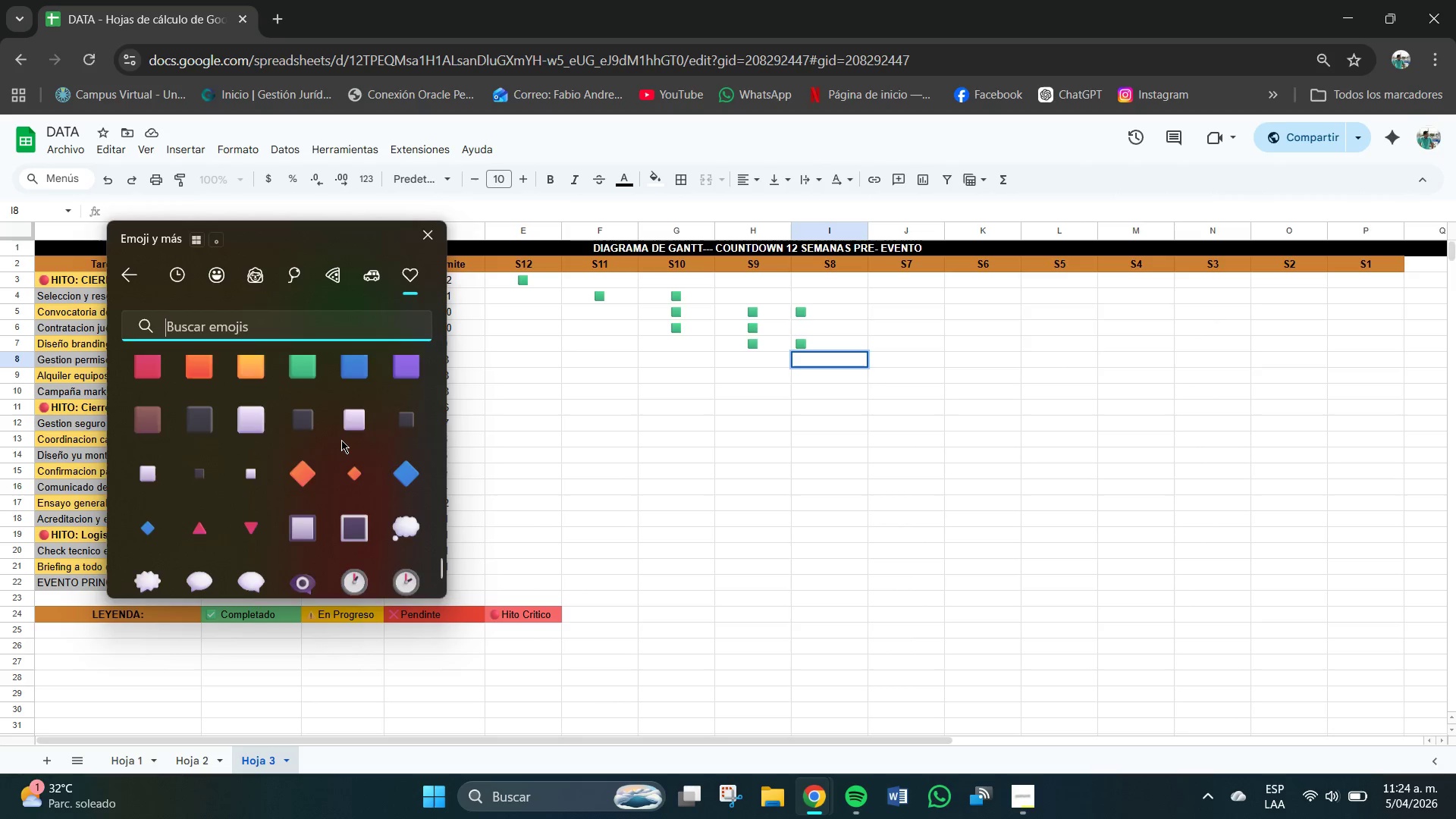 
left_click([160, 202])
 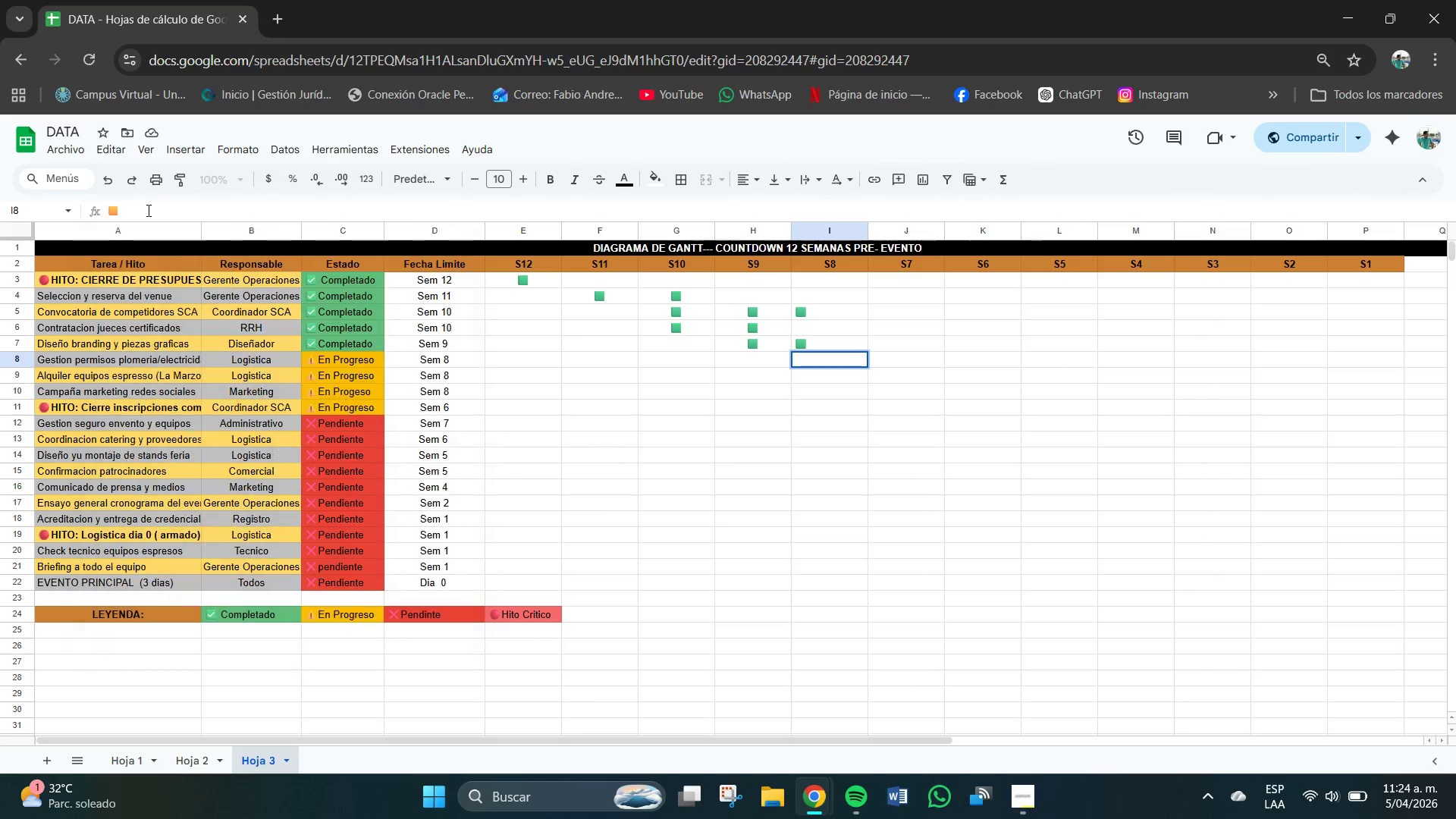 
scroll: coordinate [341, 440], scroll_direction: up, amount: 2.0
 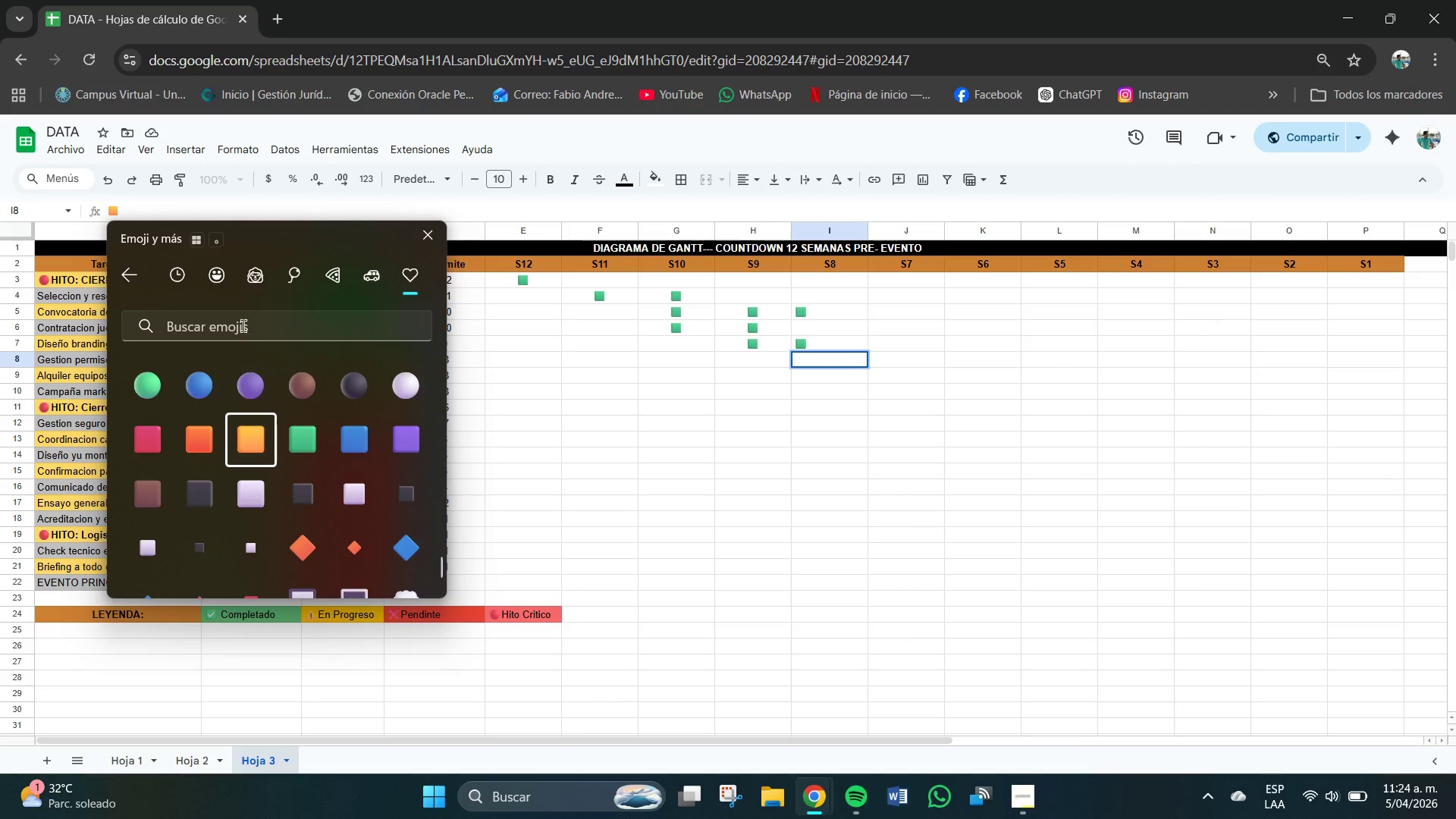 
left_click_drag(start_coordinate=[149, 211], to_coordinate=[102, 211])
 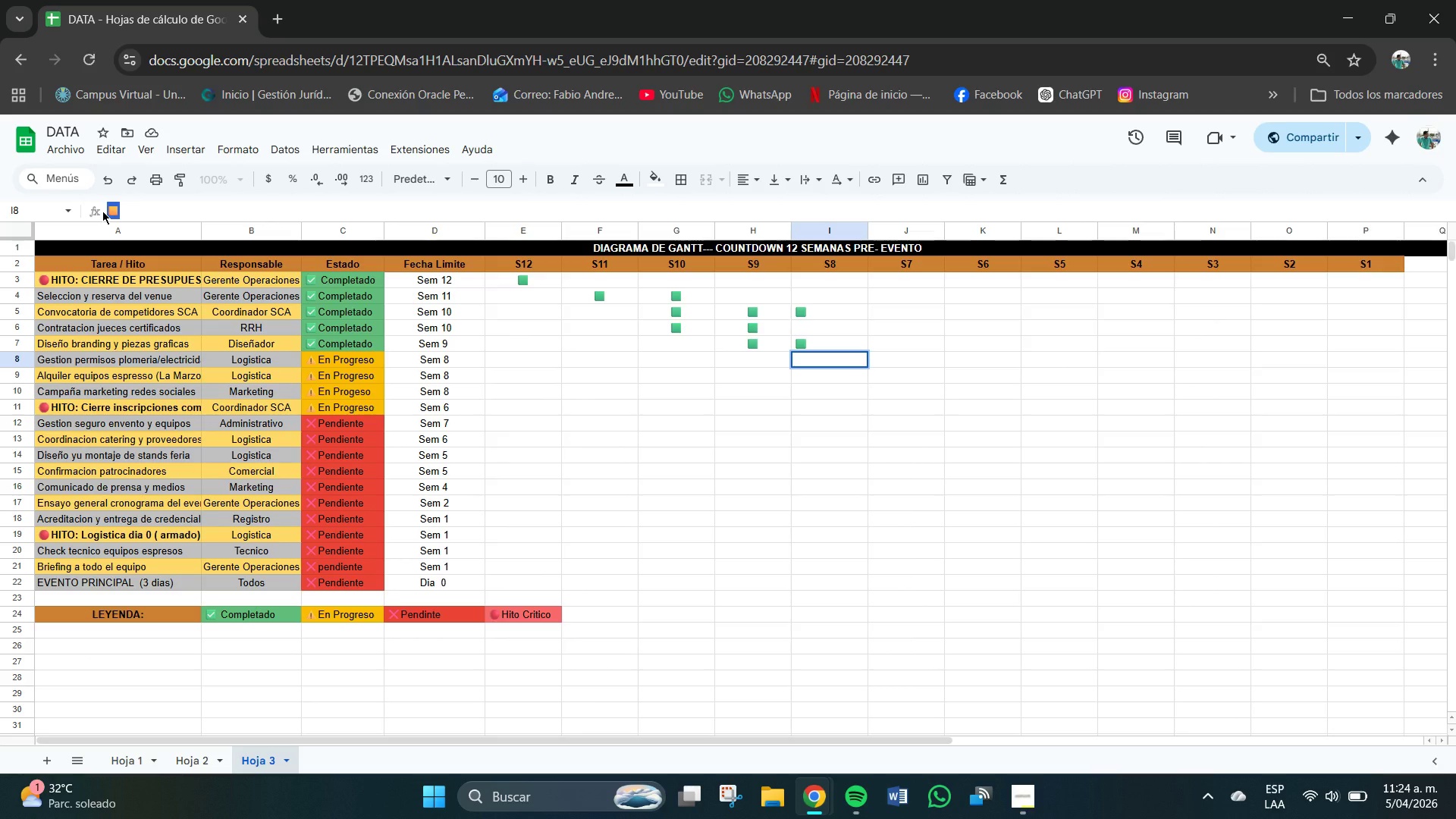 
key(Control+C)
 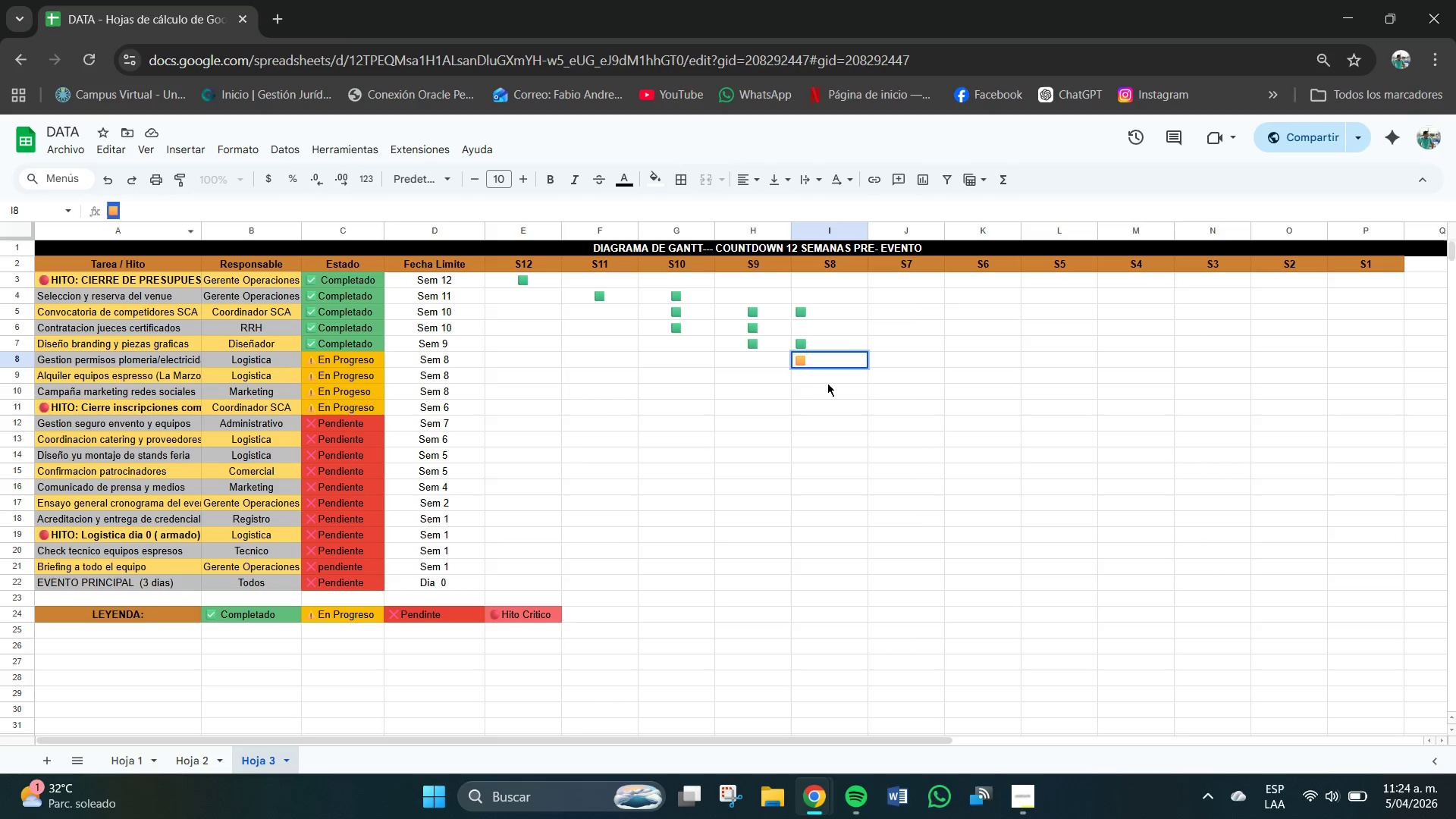 
double_click([817, 375])
 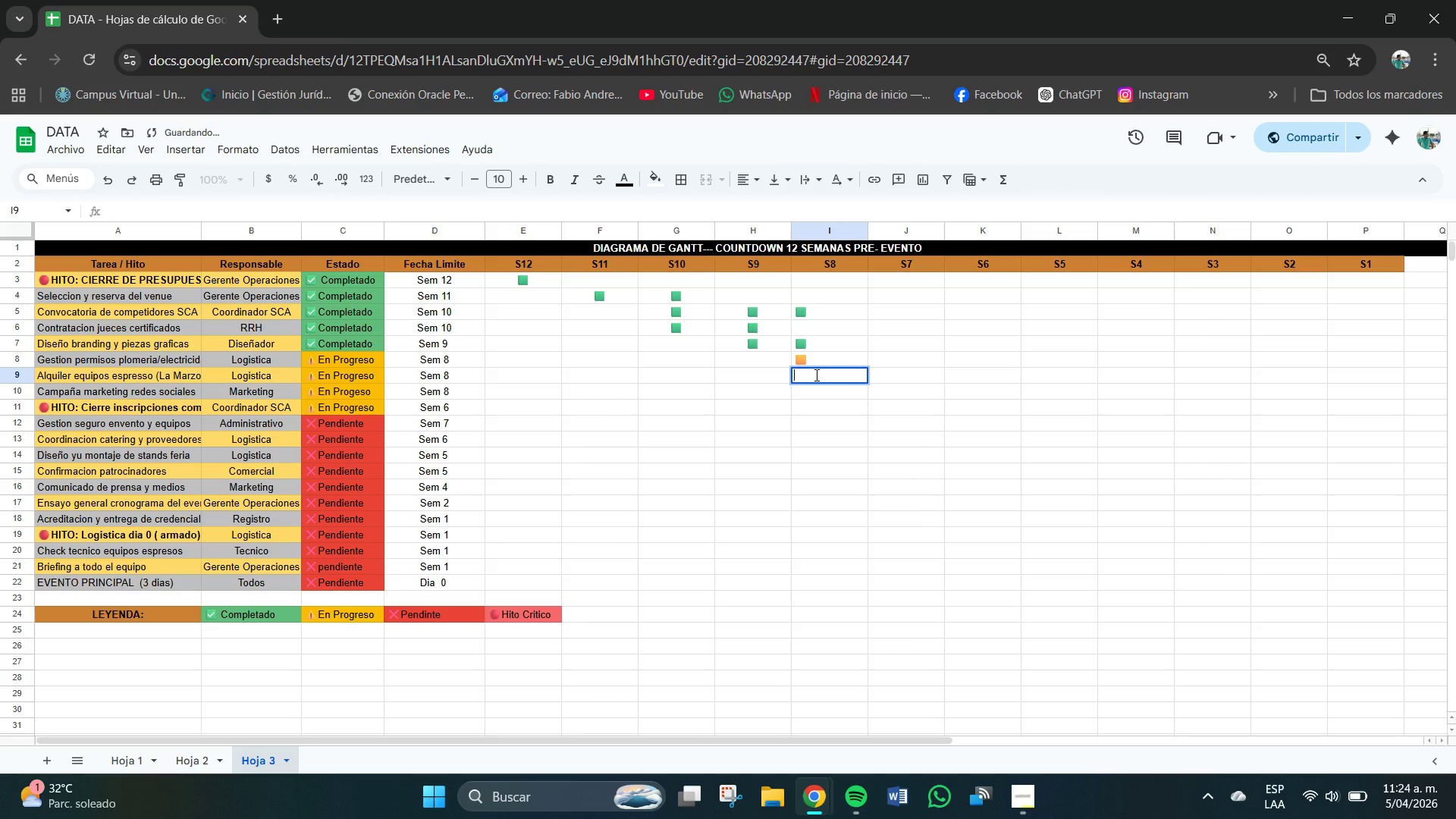 
key(Control+V)
 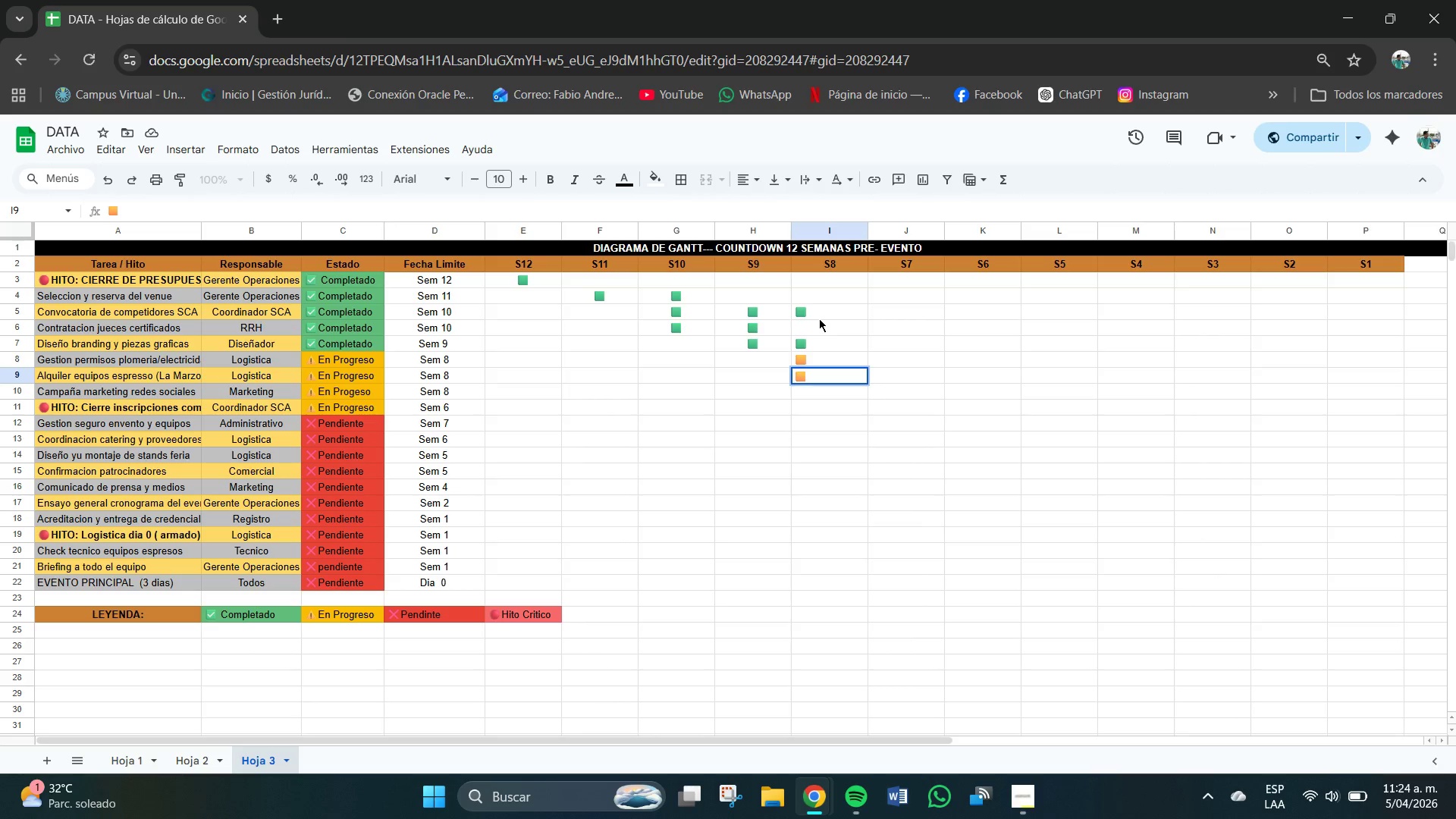 
left_click([814, 313])
 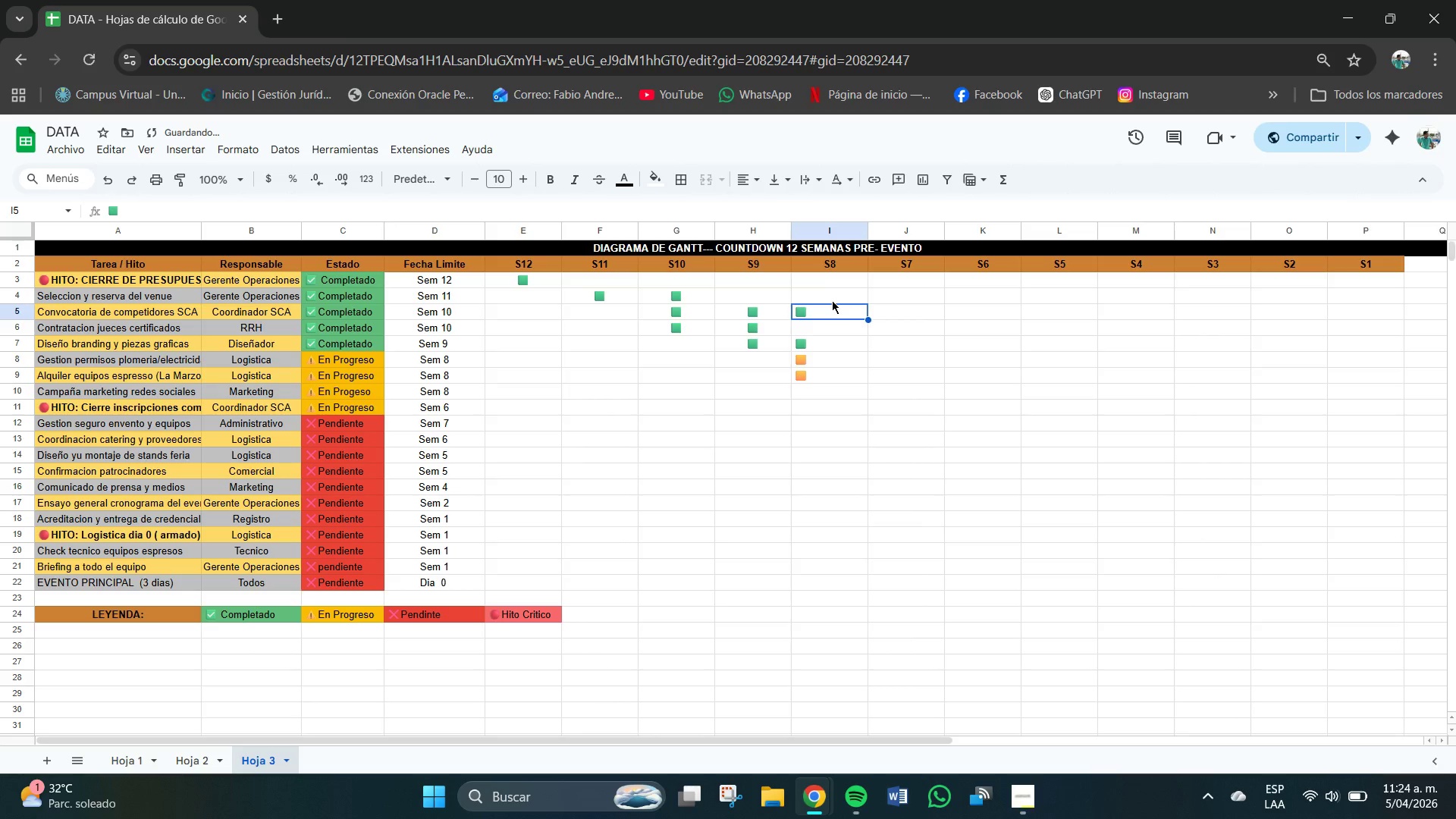 
left_click_drag(start_coordinate=[832, 303], to_coordinate=[834, 315])
 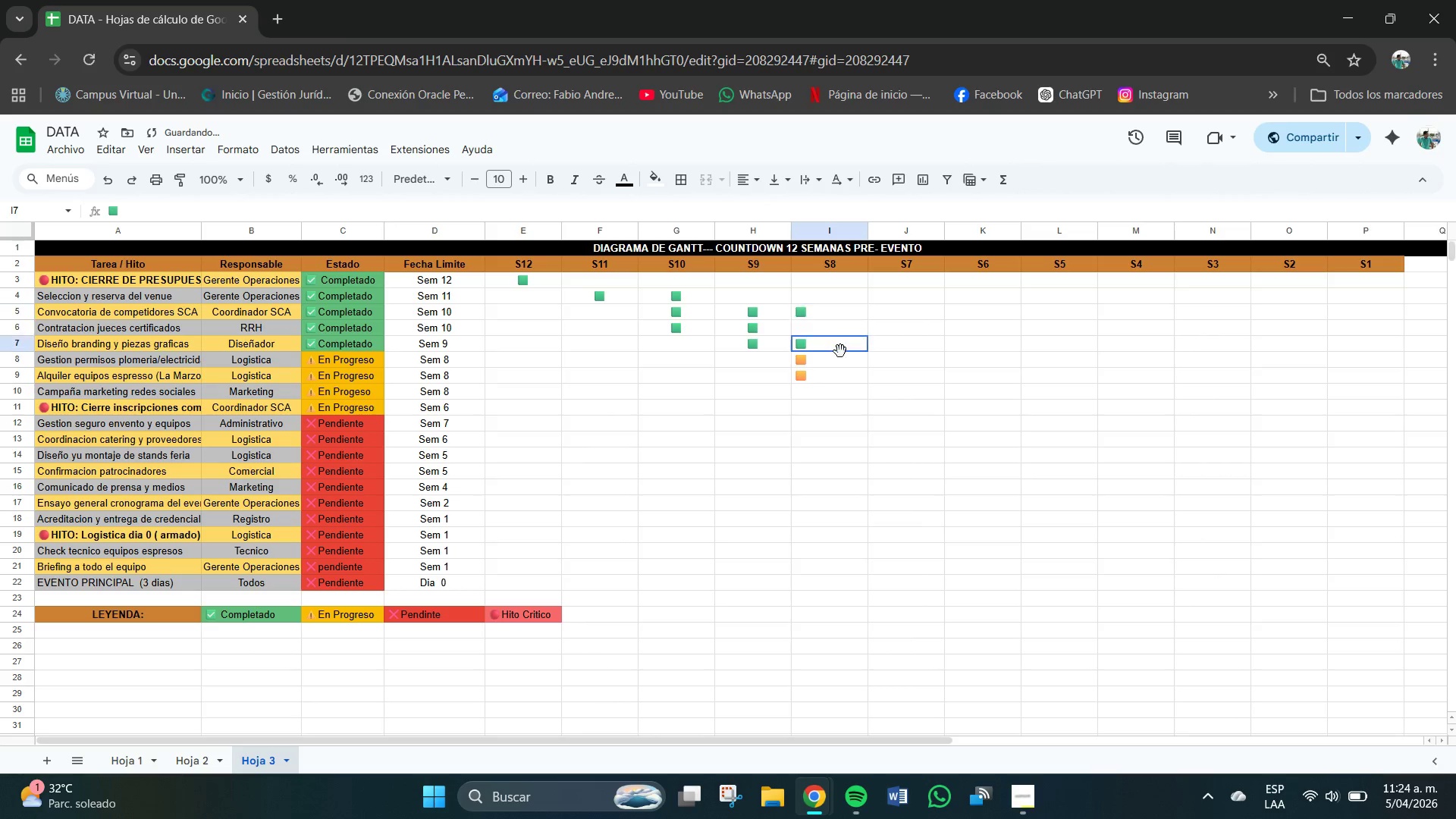 
left_click([840, 351])
 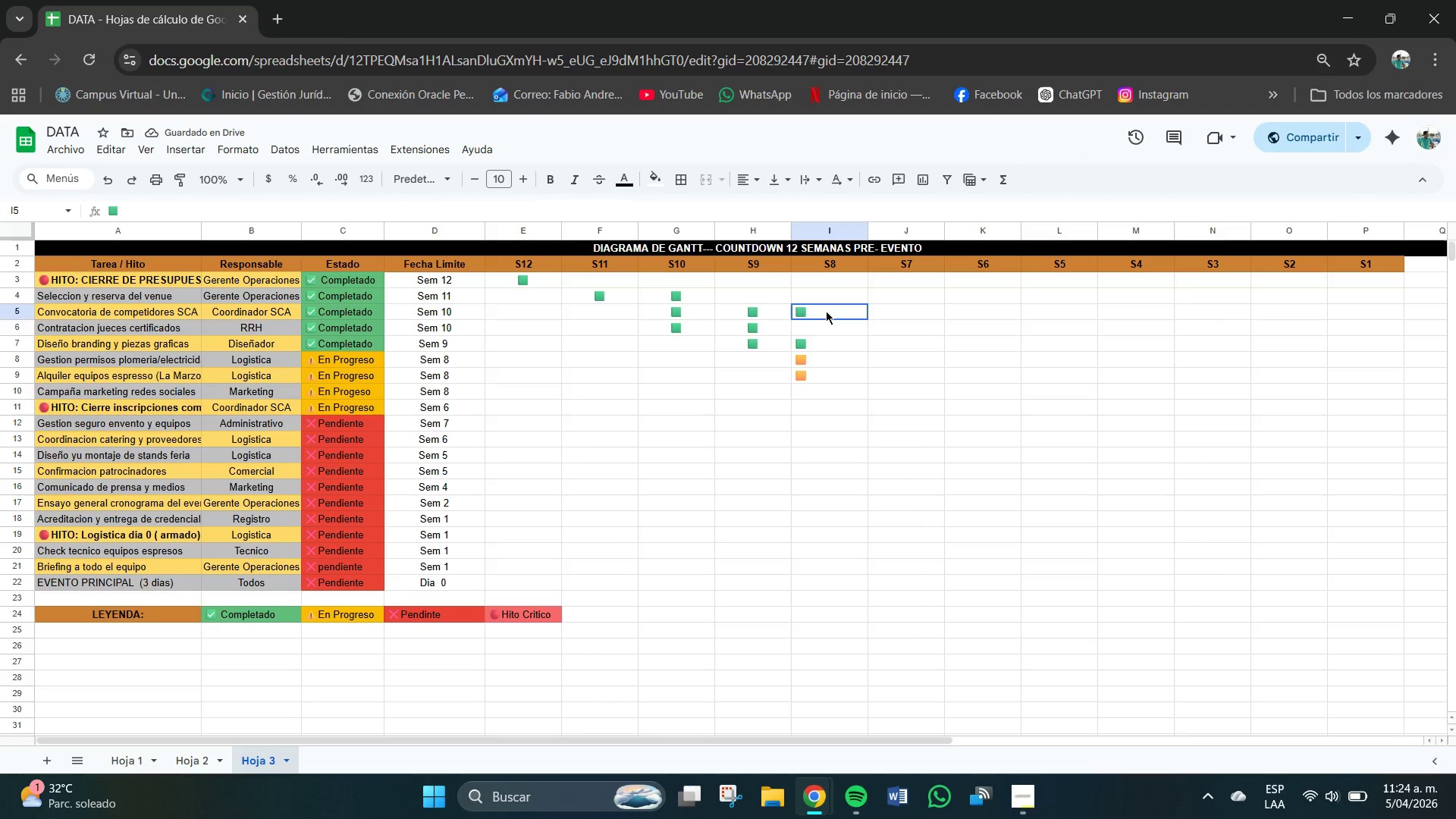 
left_click_drag(start_coordinate=[826, 311], to_coordinate=[834, 377])
 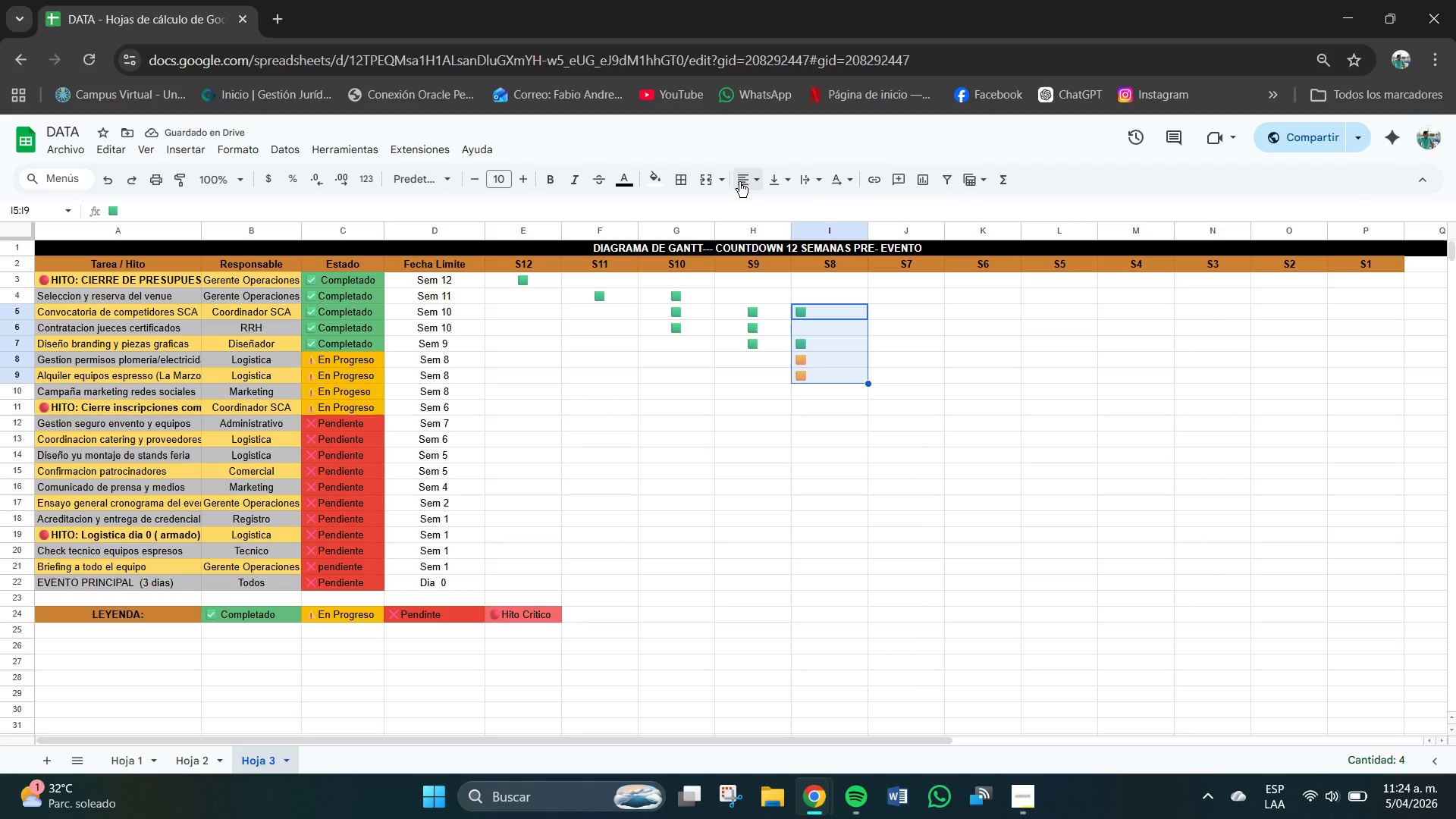 
left_click([748, 184])
 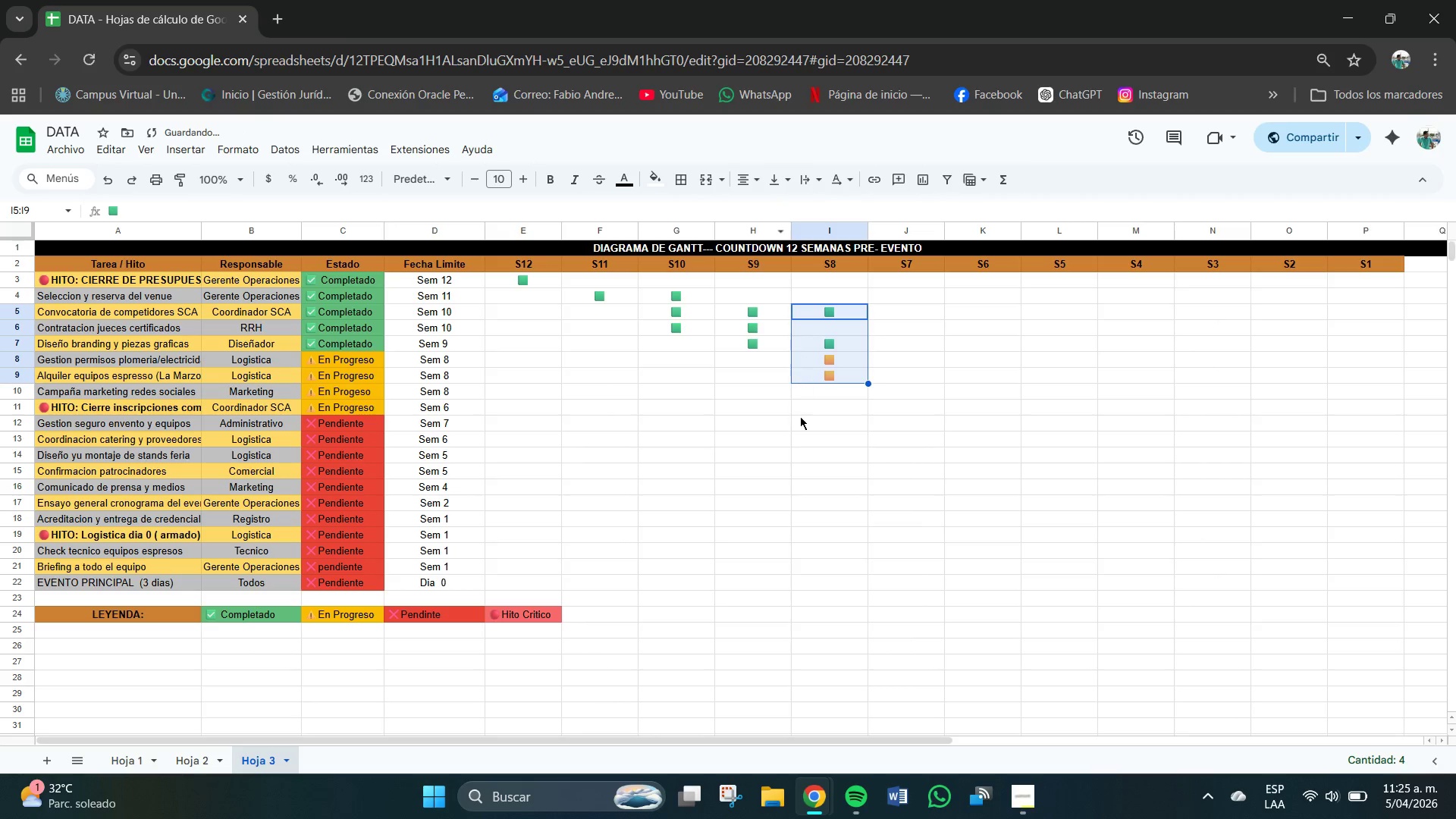 
left_click([804, 416])
 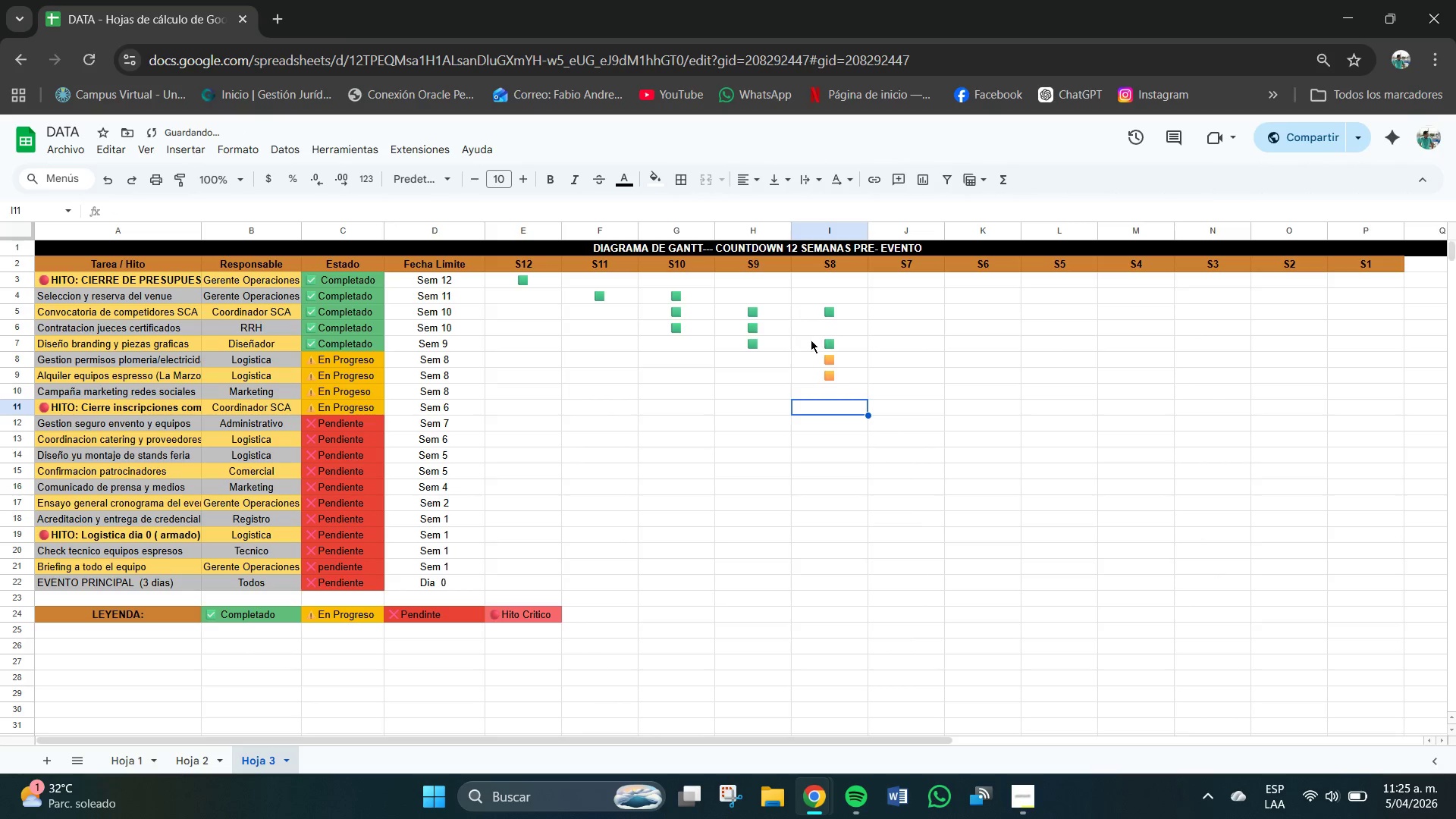 
left_click([789, 343])
 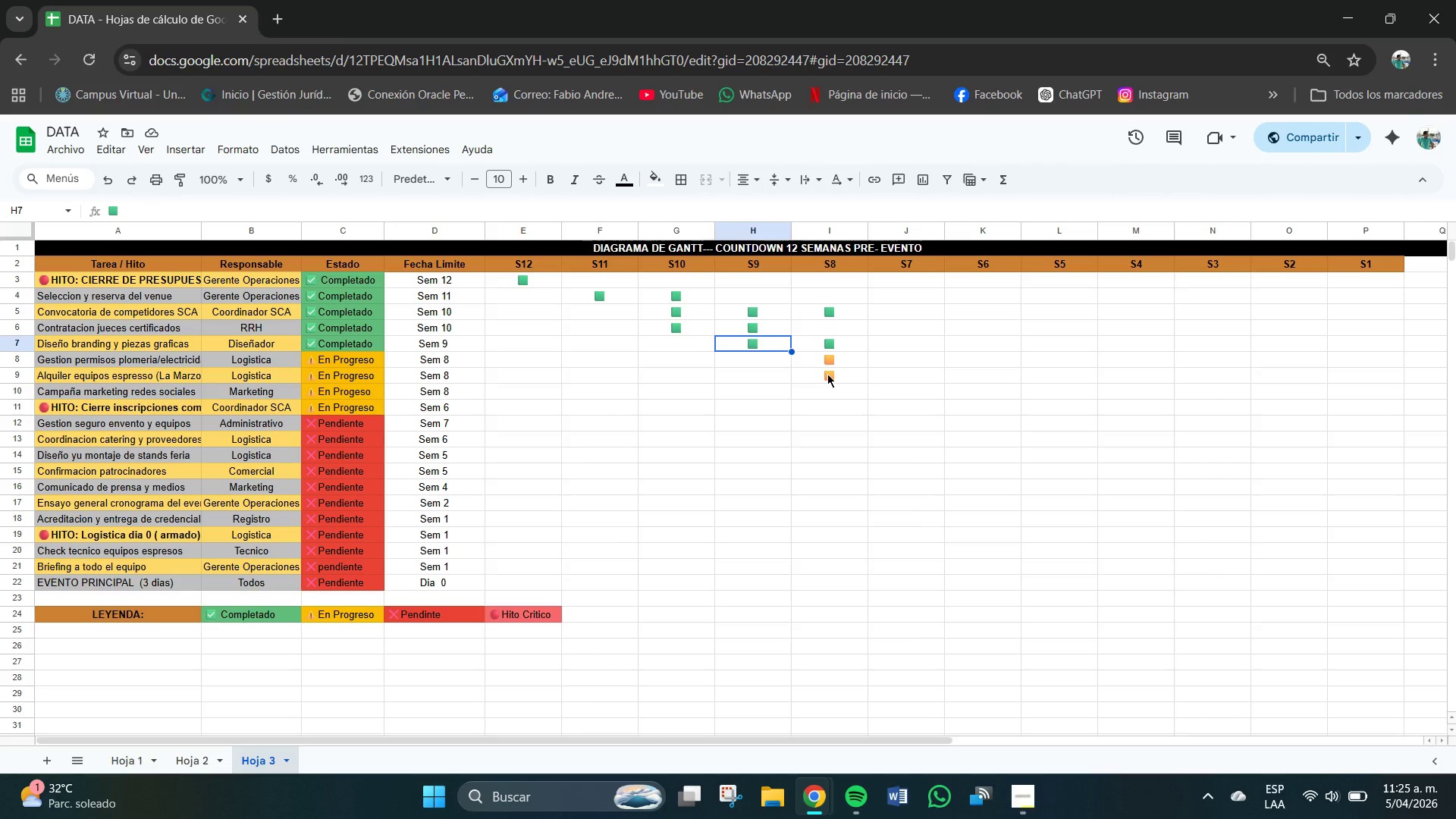 
wait(5.25)
 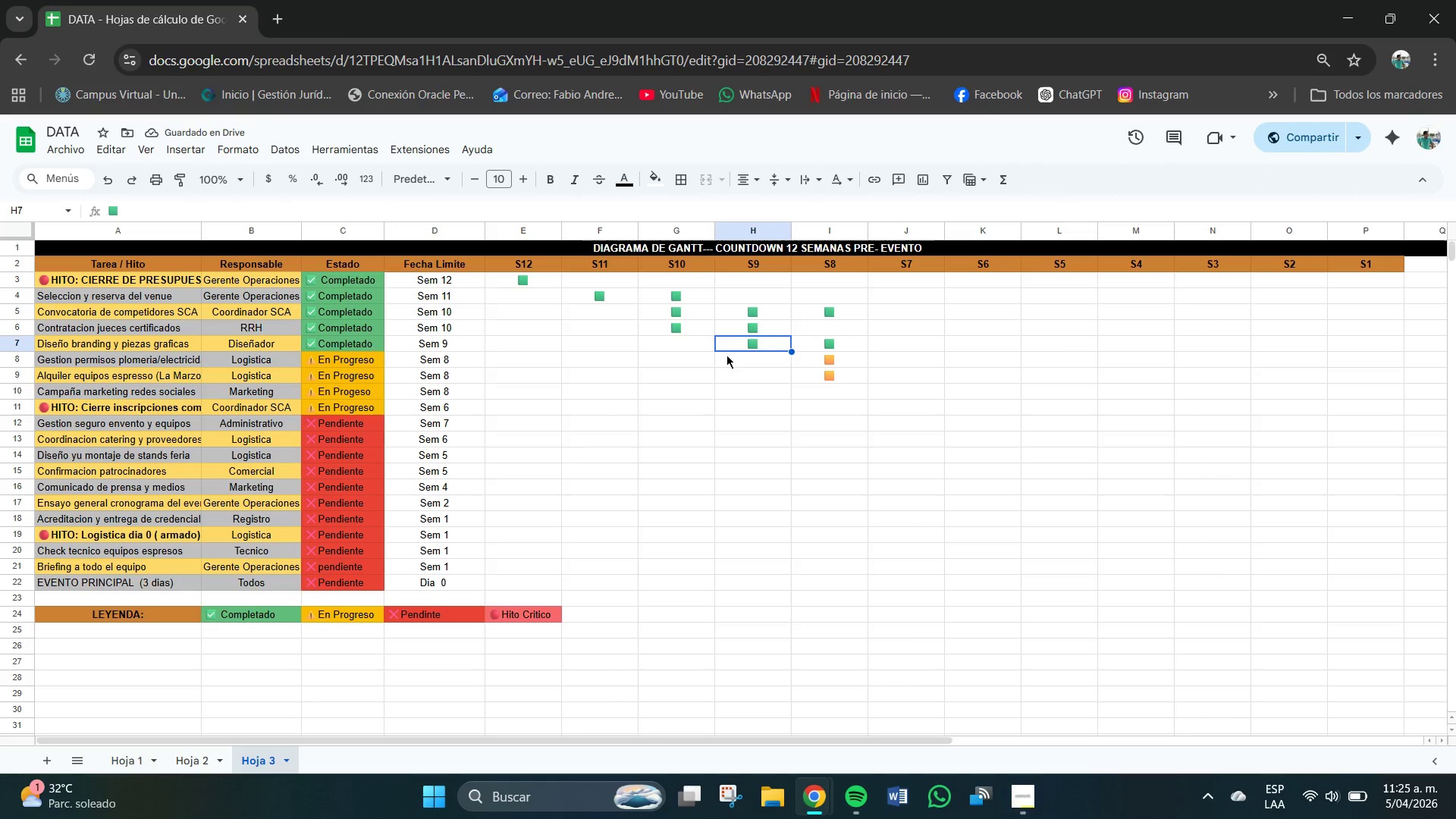 
left_click([895, 342])
 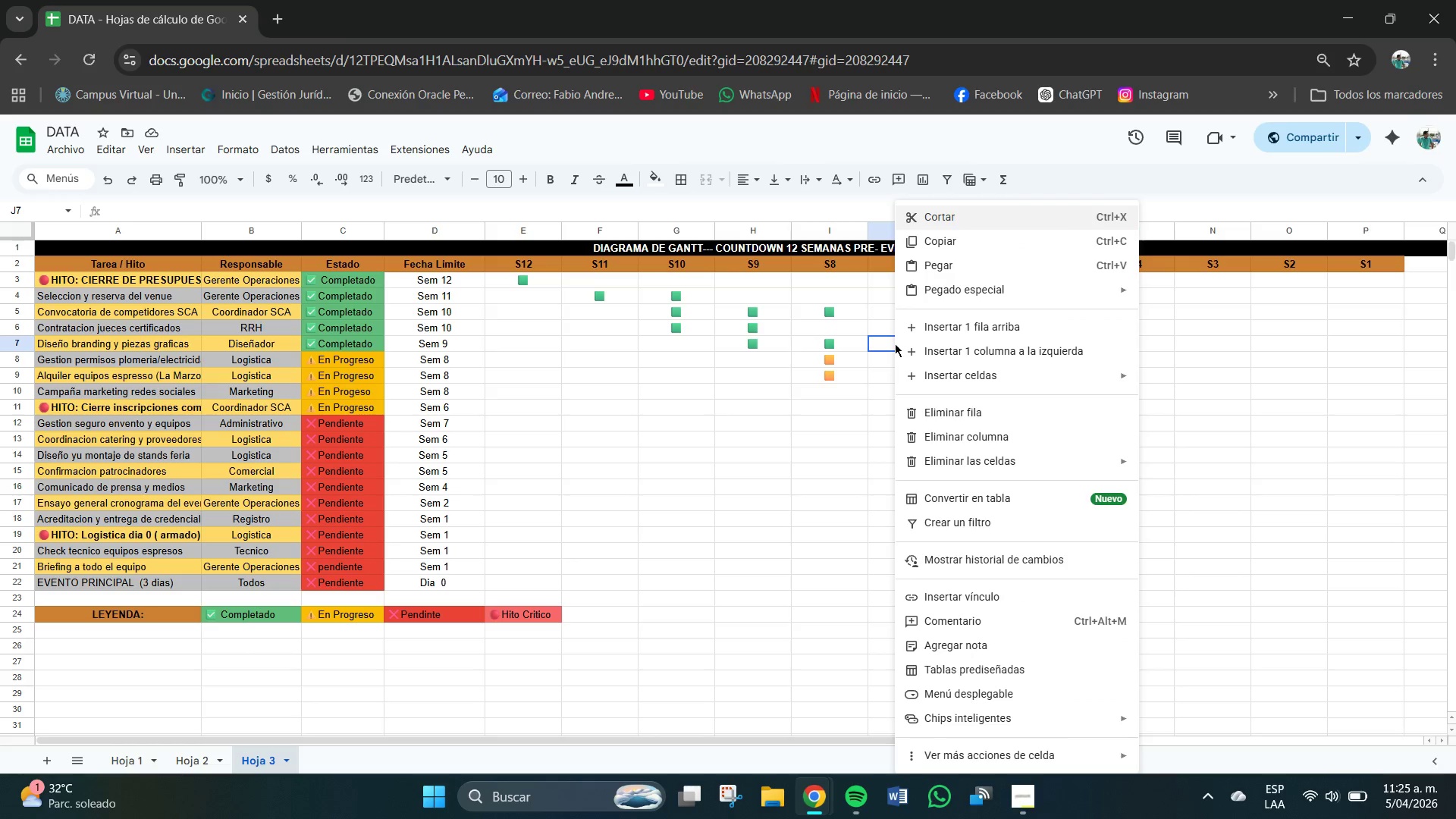 
right_click([621, 212])
 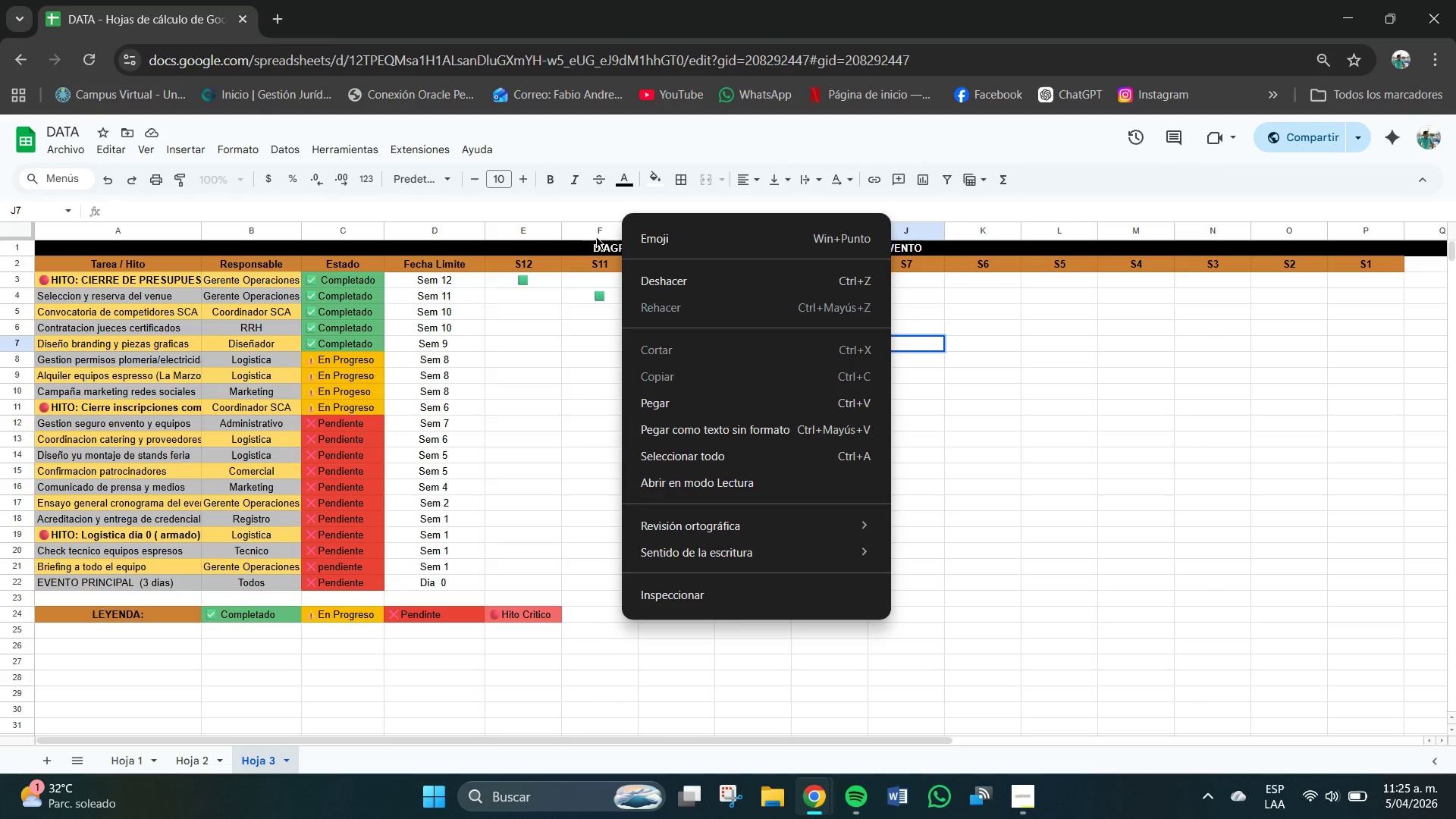 
left_click([671, 237])
 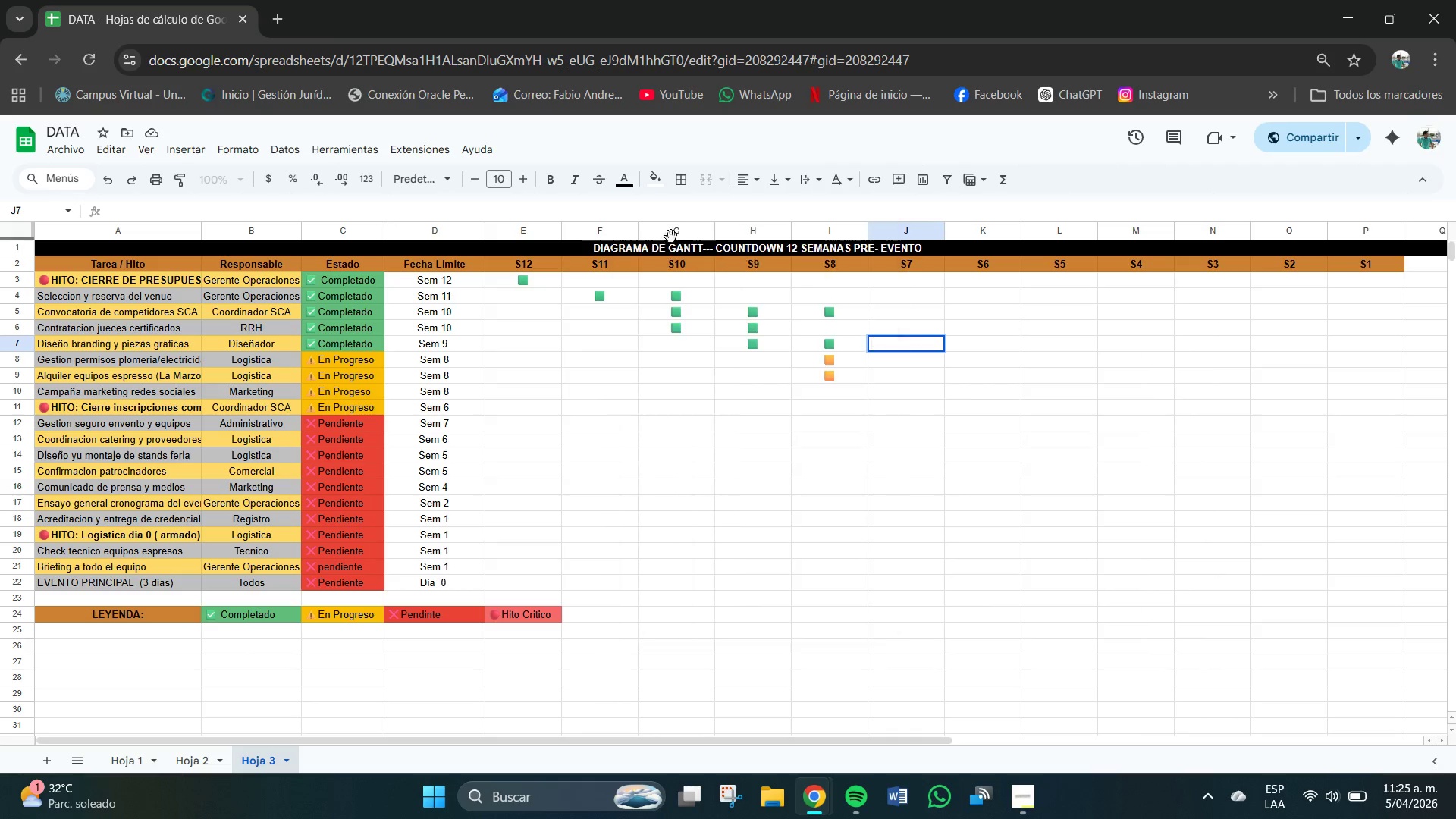 
hold_key(key=Period, duration=9.12)
 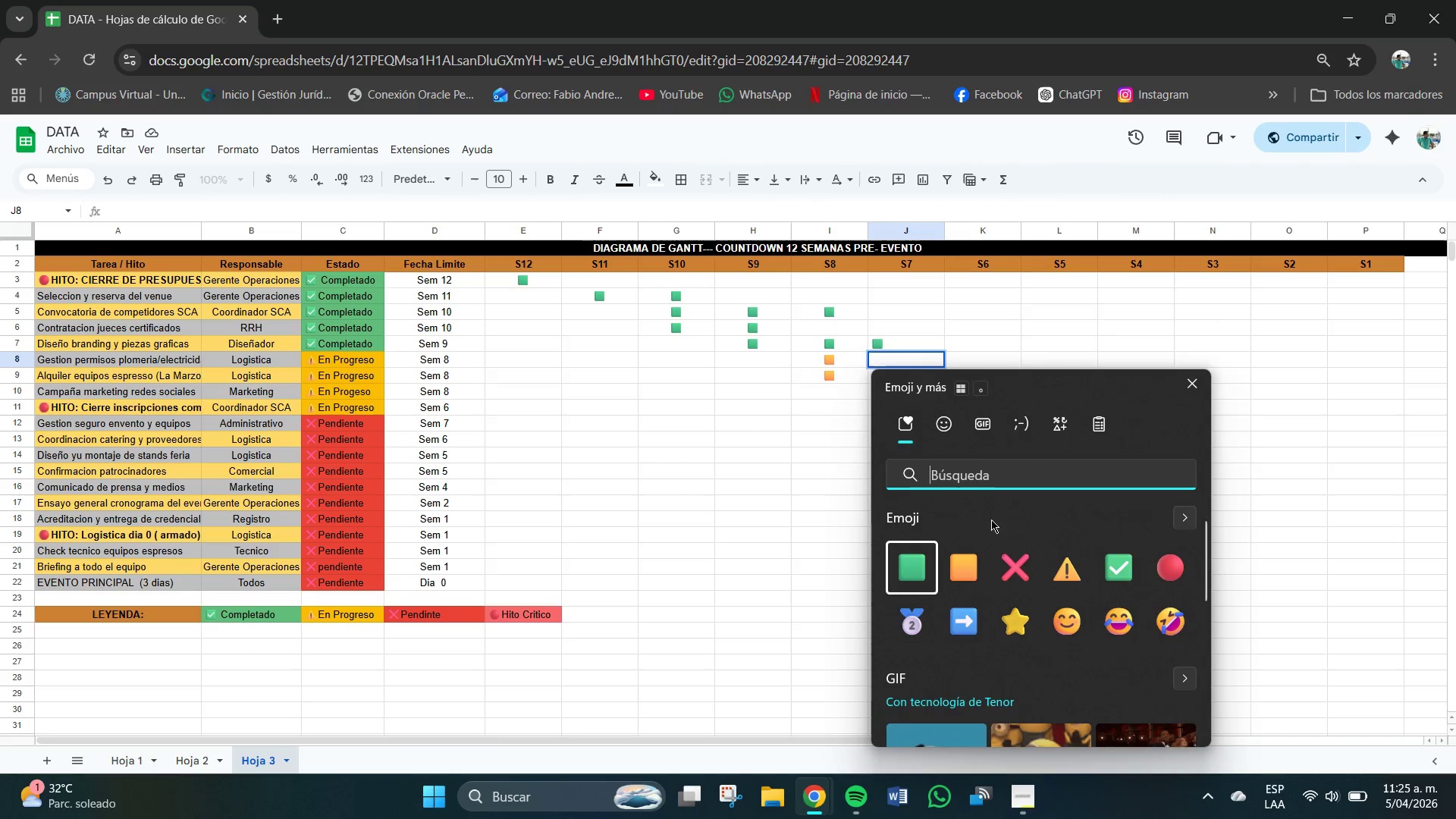 
hold_key(key=MetaLeft, duration=9.12)
left_click([880, 344])
 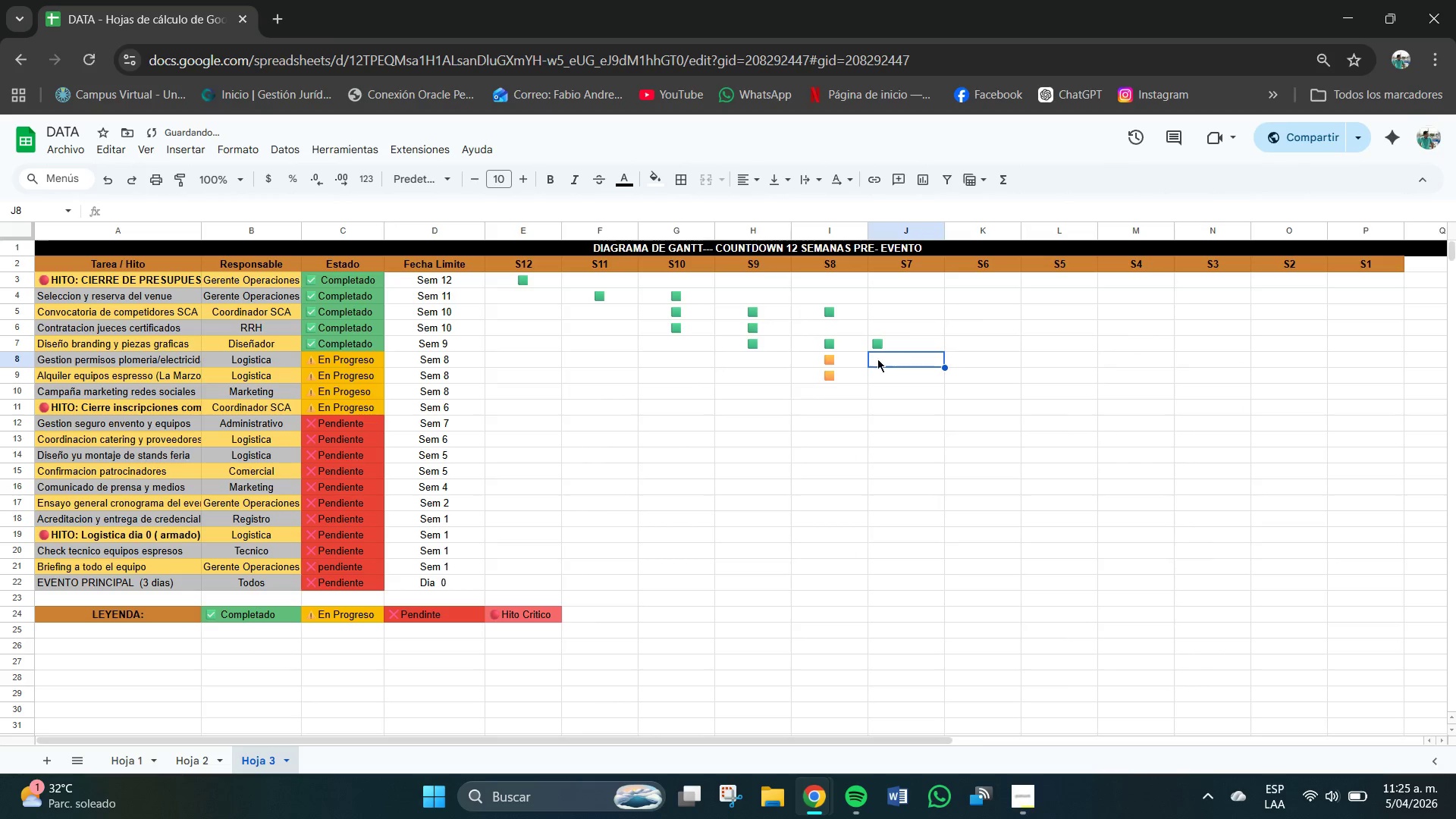 
right_click([879, 360])
 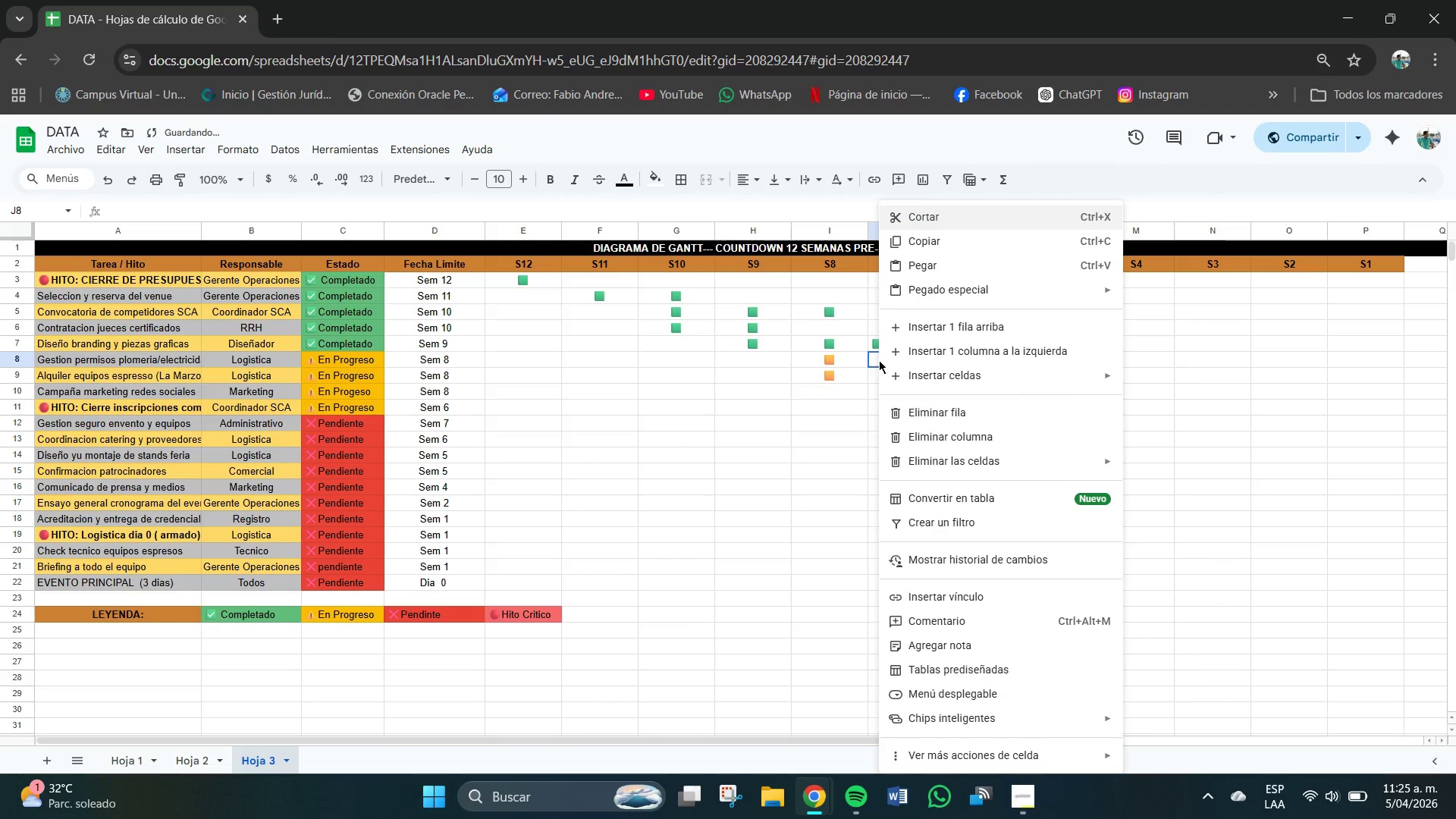 
left_click([879, 360])
 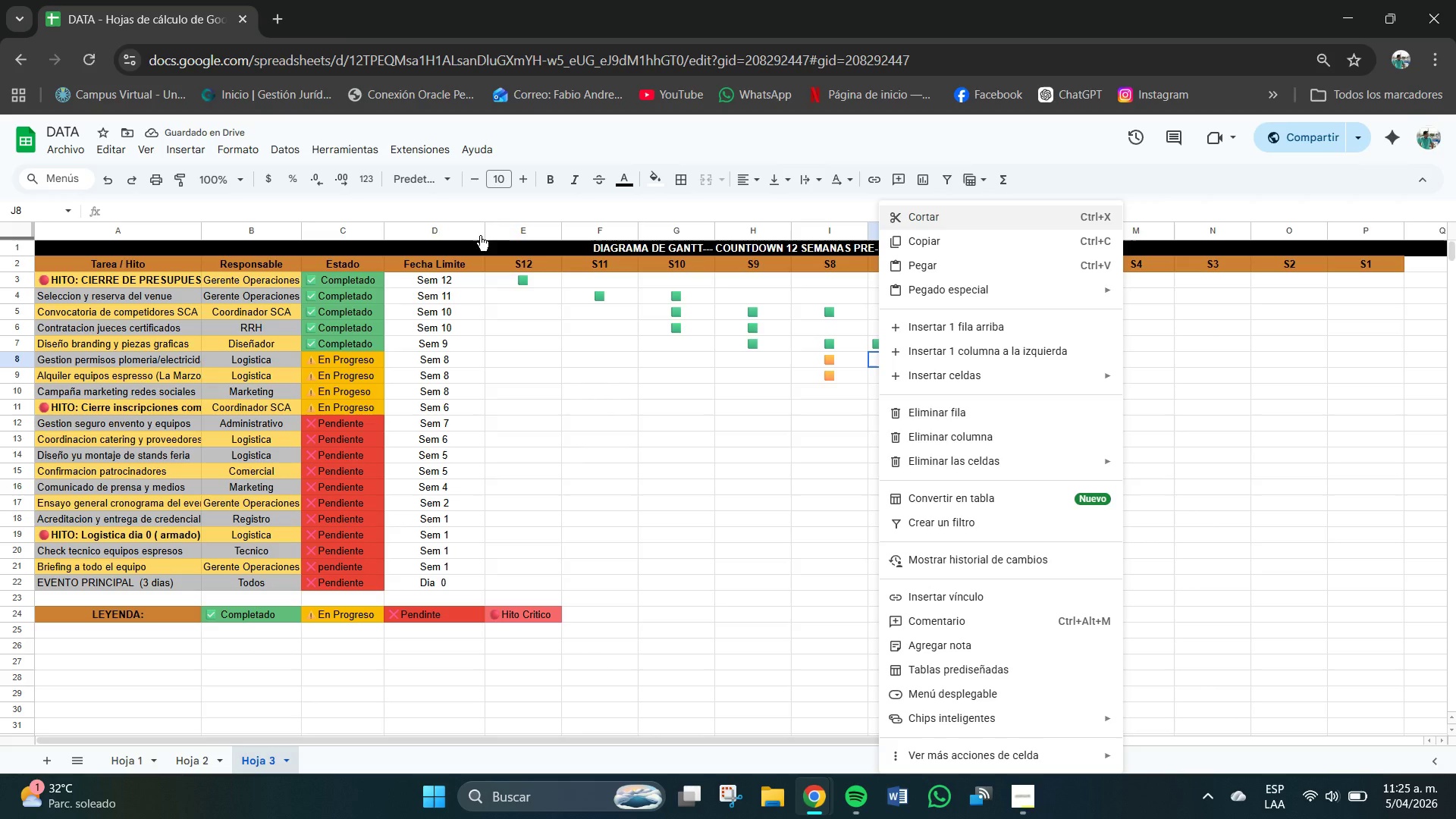 
left_click([467, 220])
 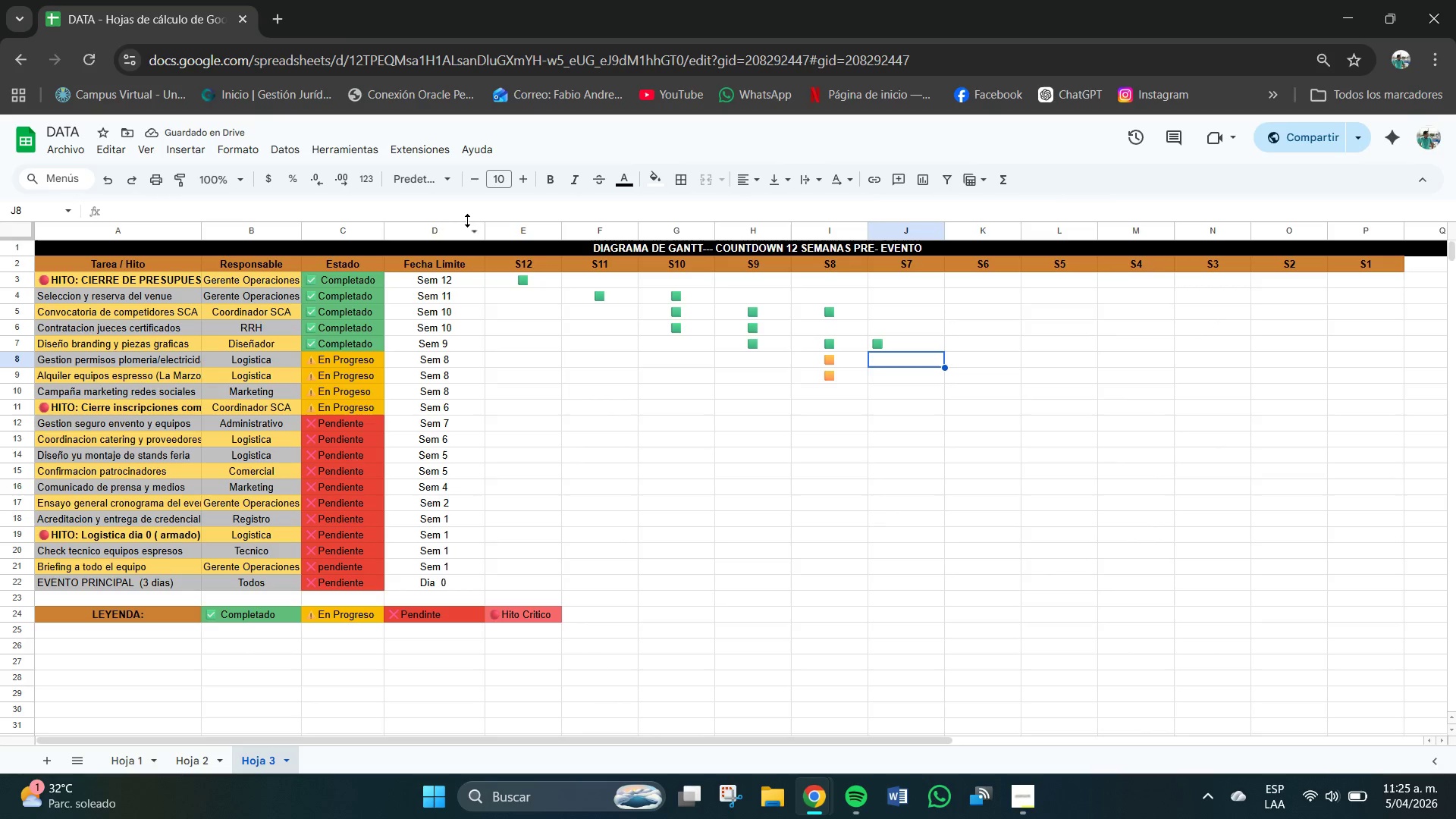 
right_click([467, 220])
 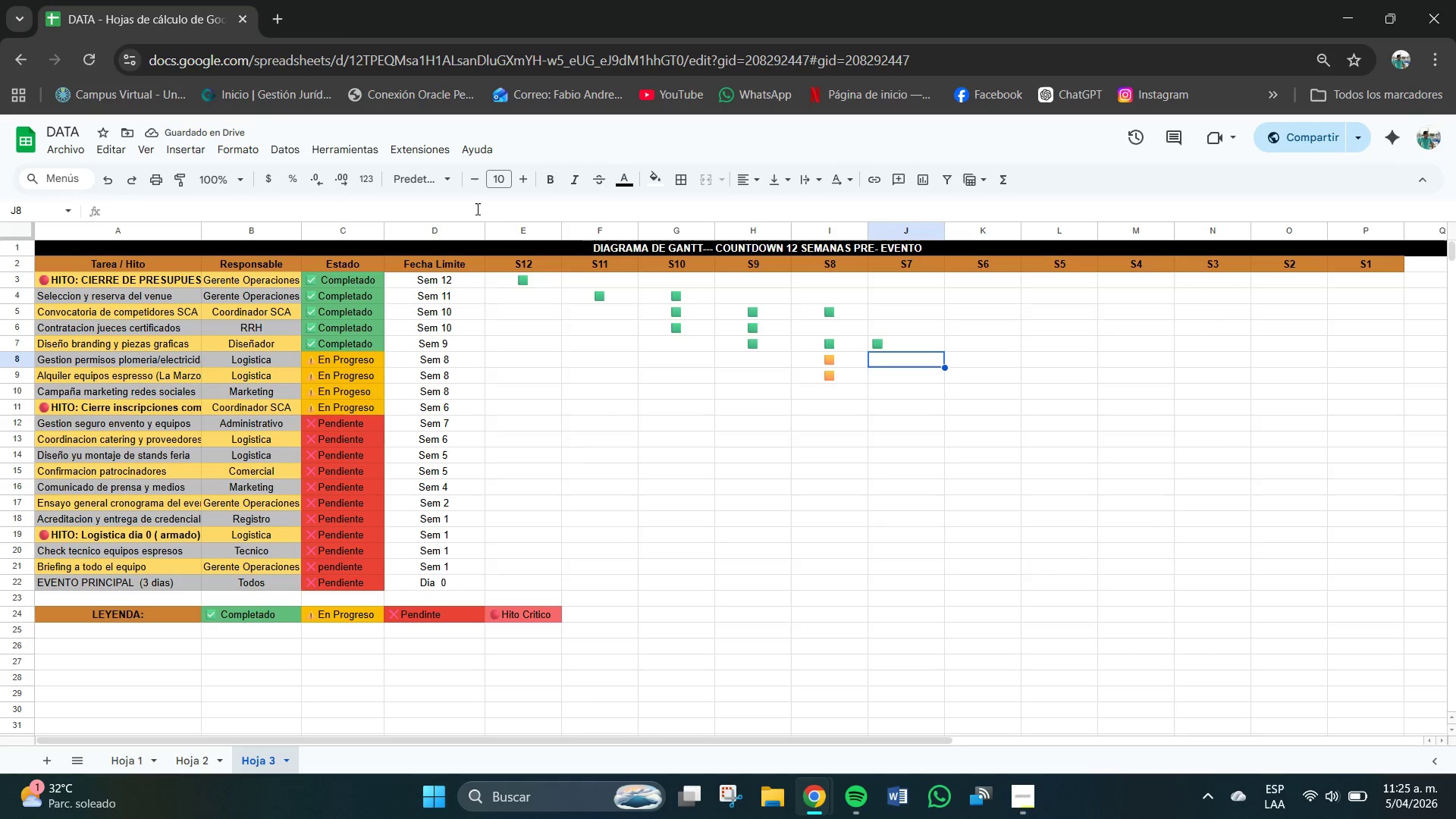 
right_click([478, 205])
 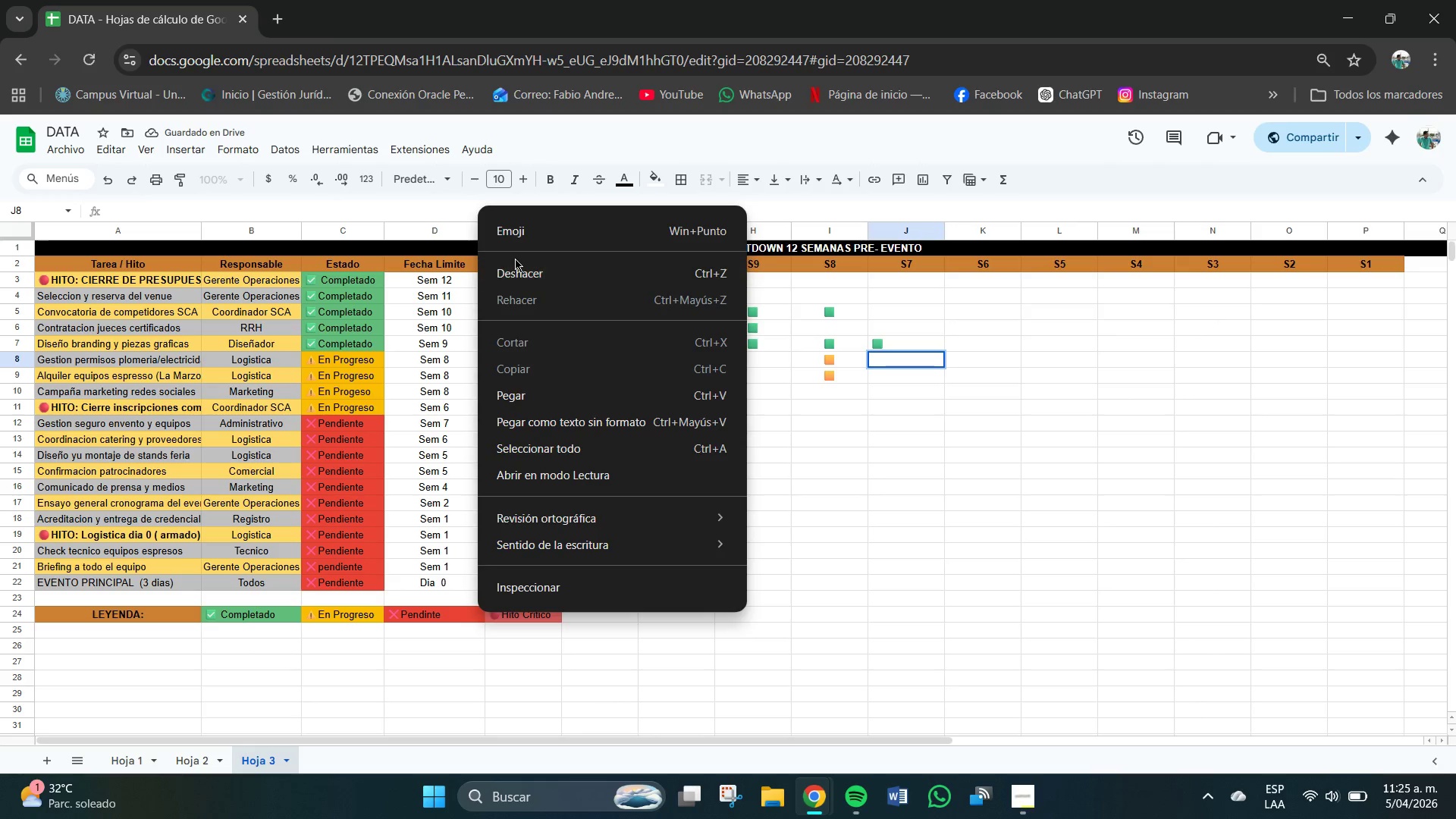 
left_click([509, 237])
 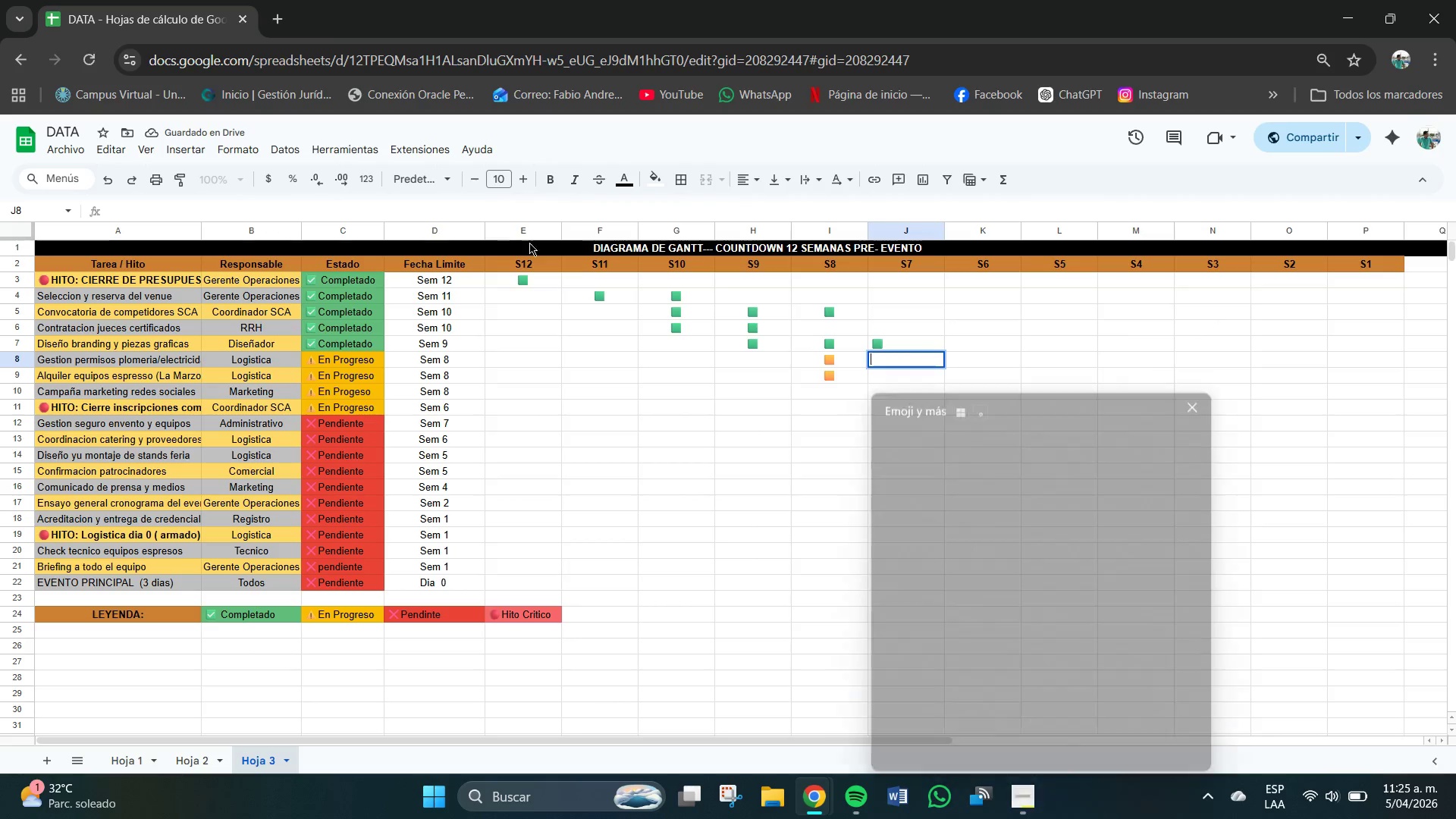 
hold_key(key=Period, duration=10.75)
 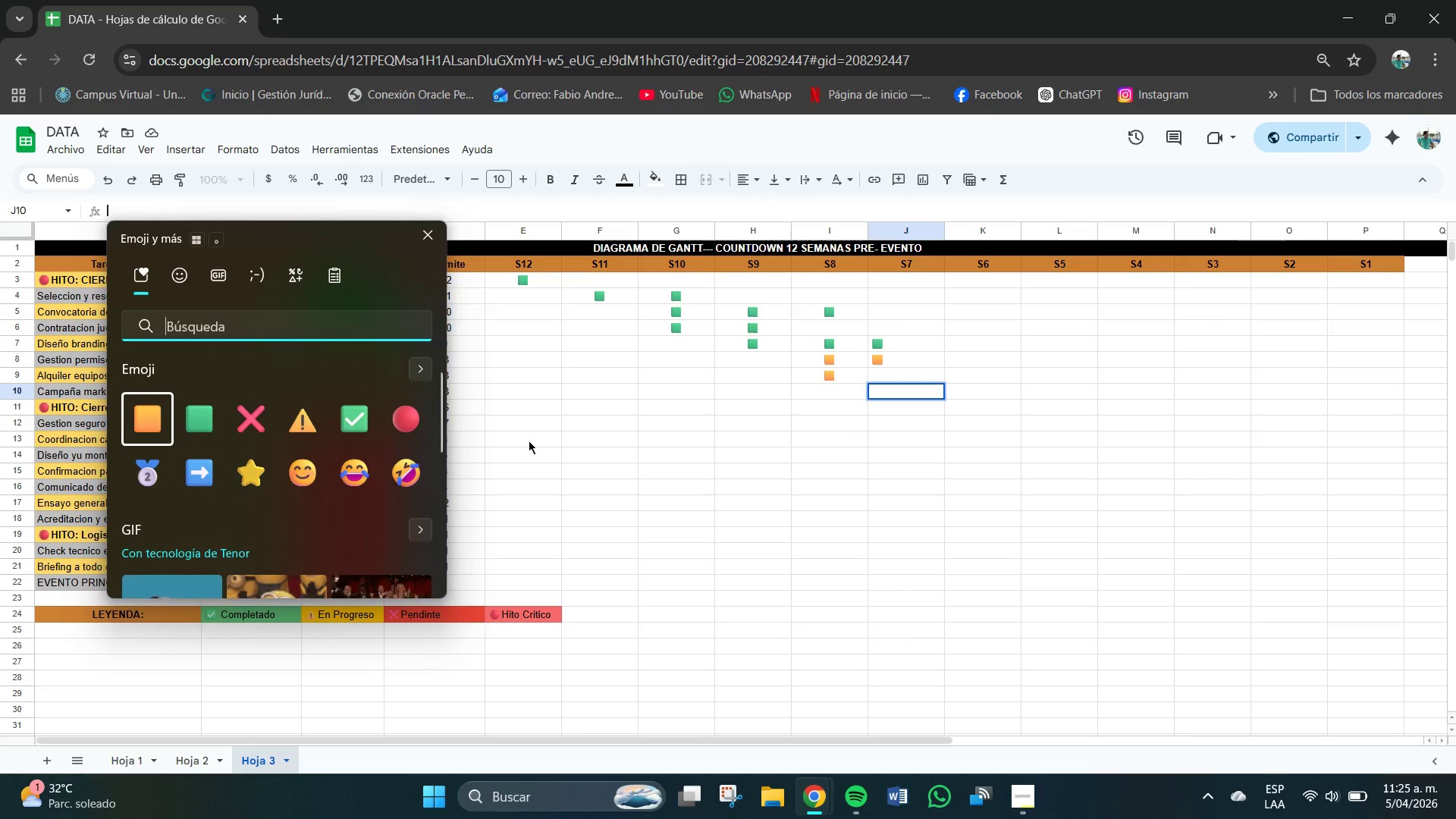 
hold_key(key=MetaLeft, duration=10.75)
left_click([901, 351])
 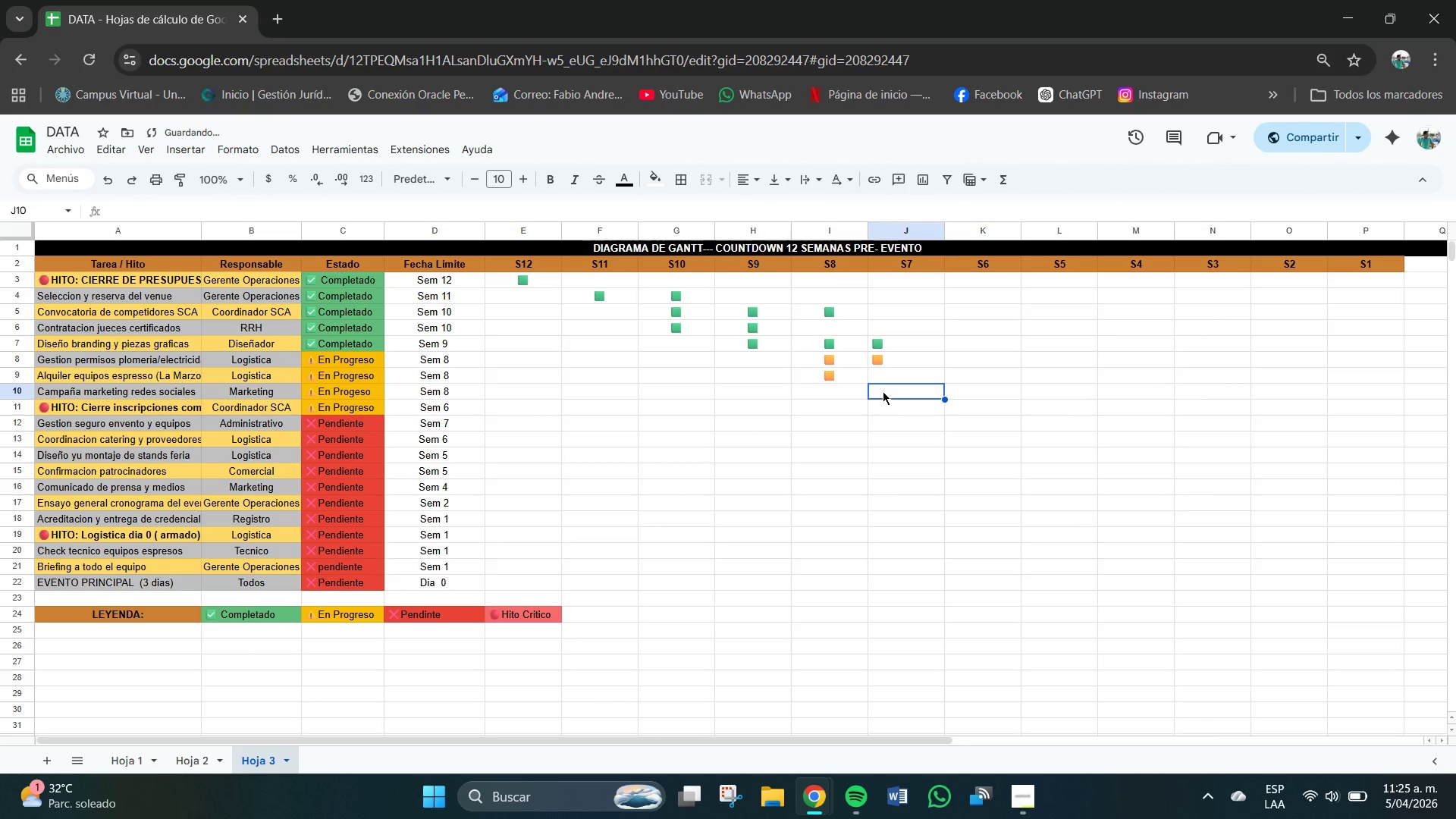 
left_click([885, 394])
 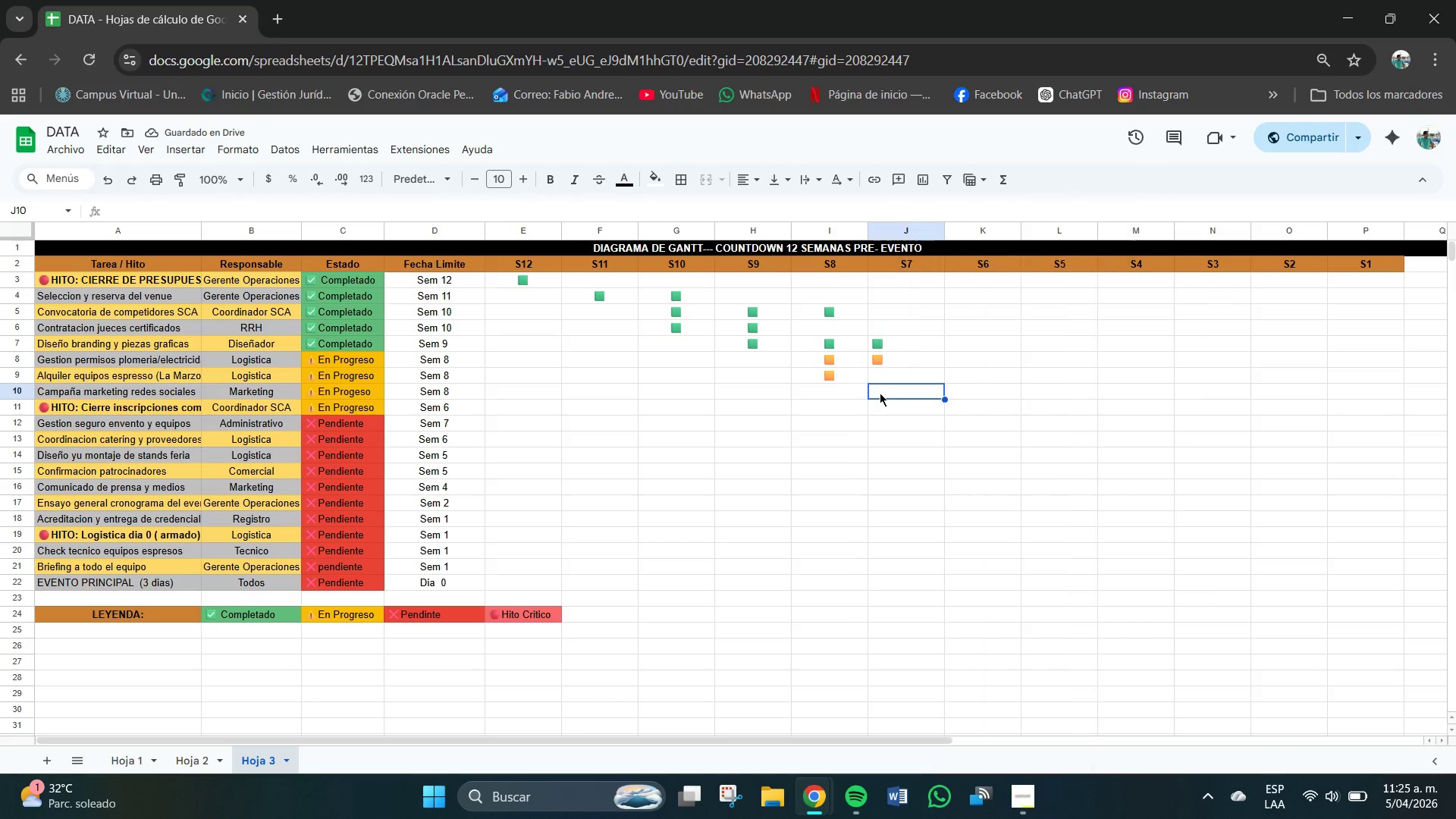 
left_click([880, 393])
 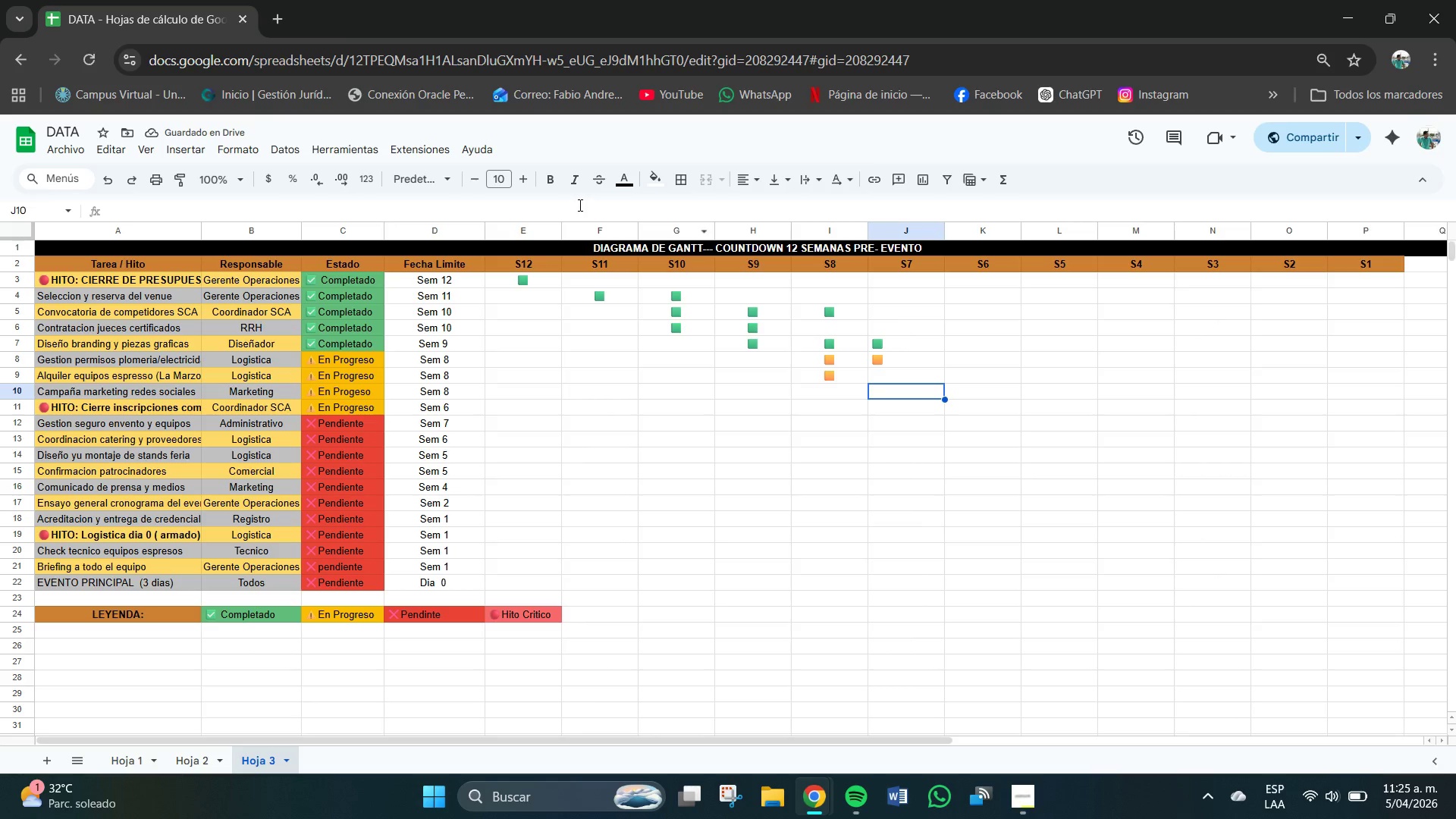 
right_click([524, 206])
 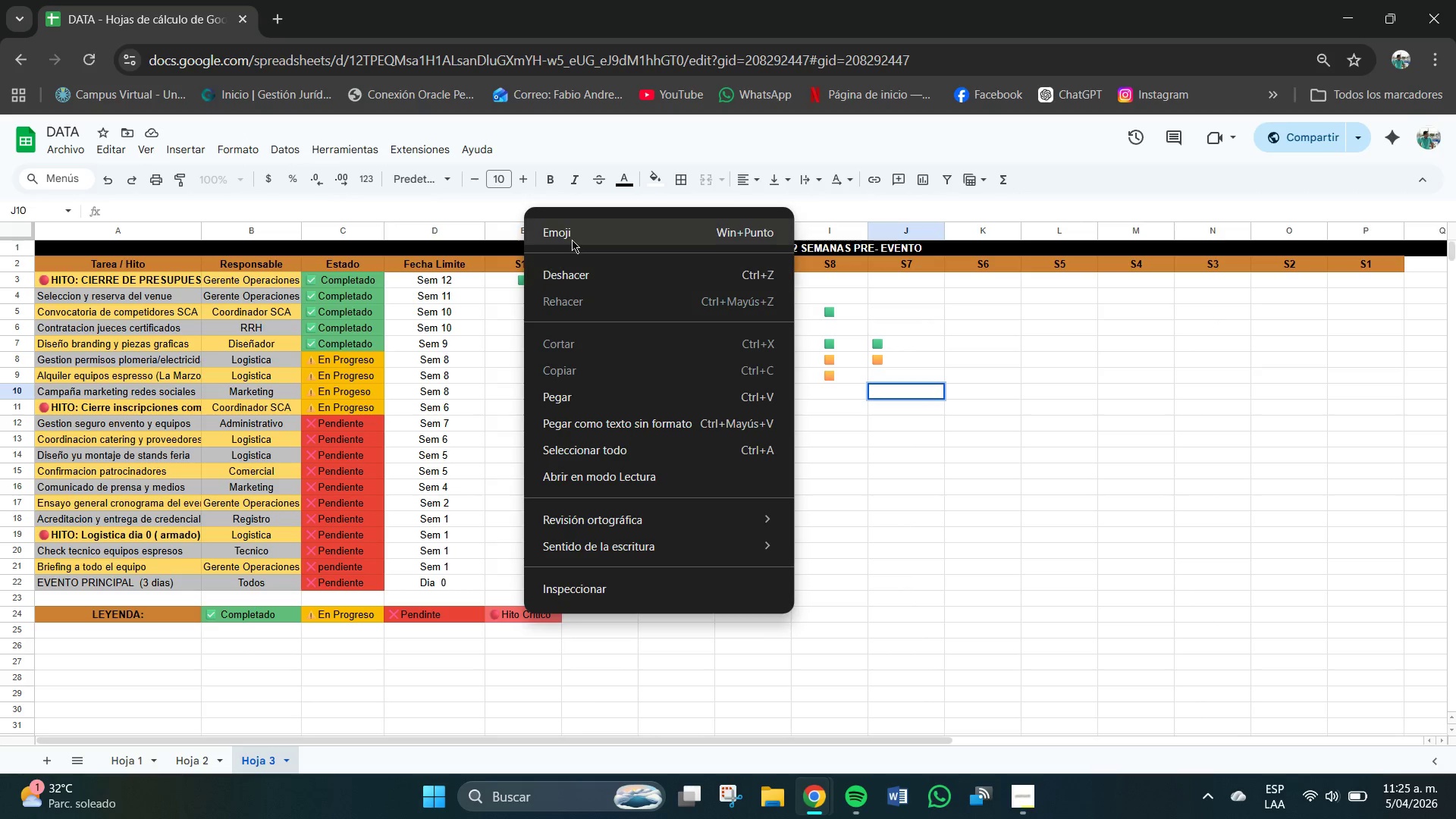 
left_click([158, 422])
 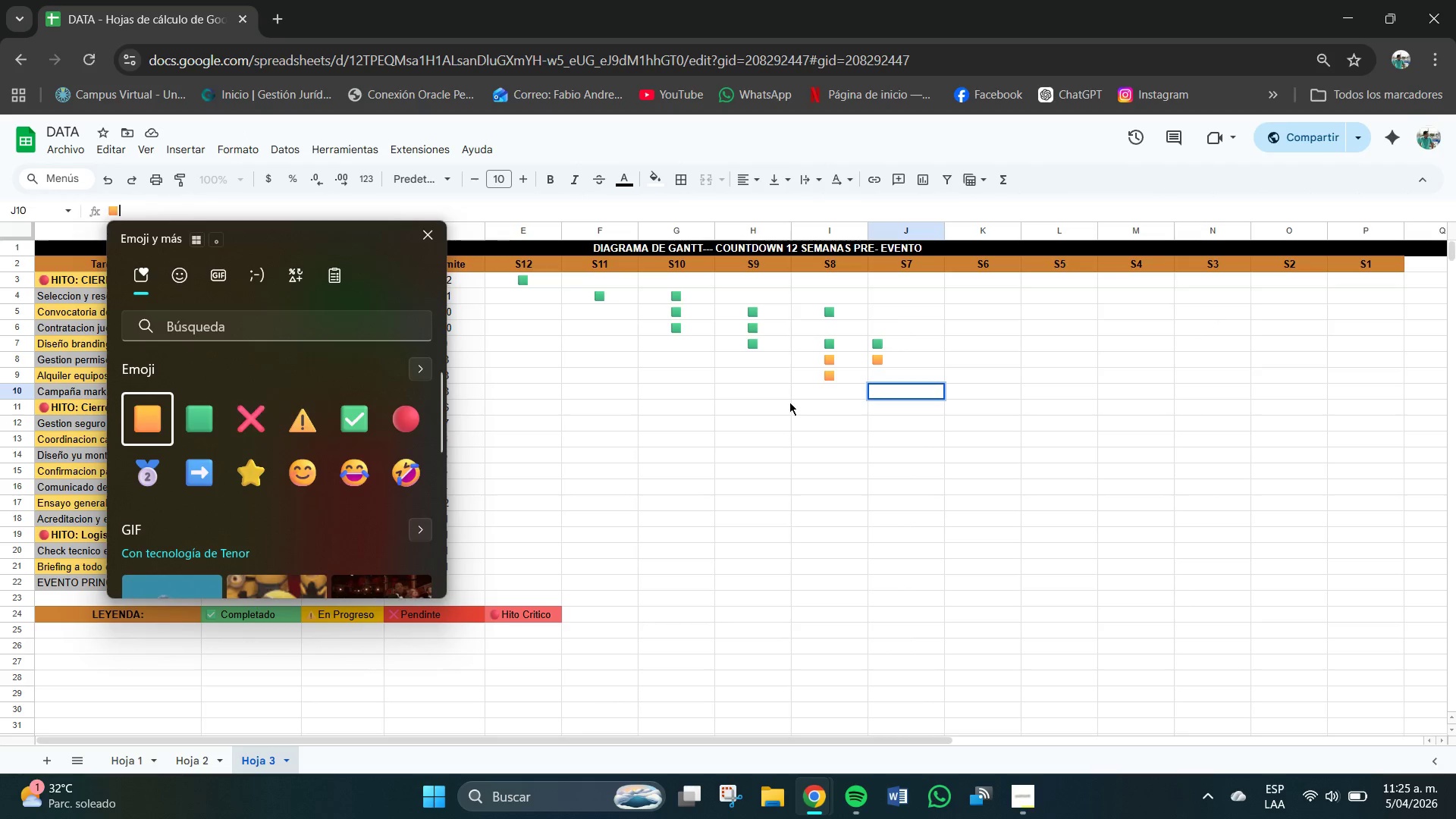 
left_click([920, 387])
 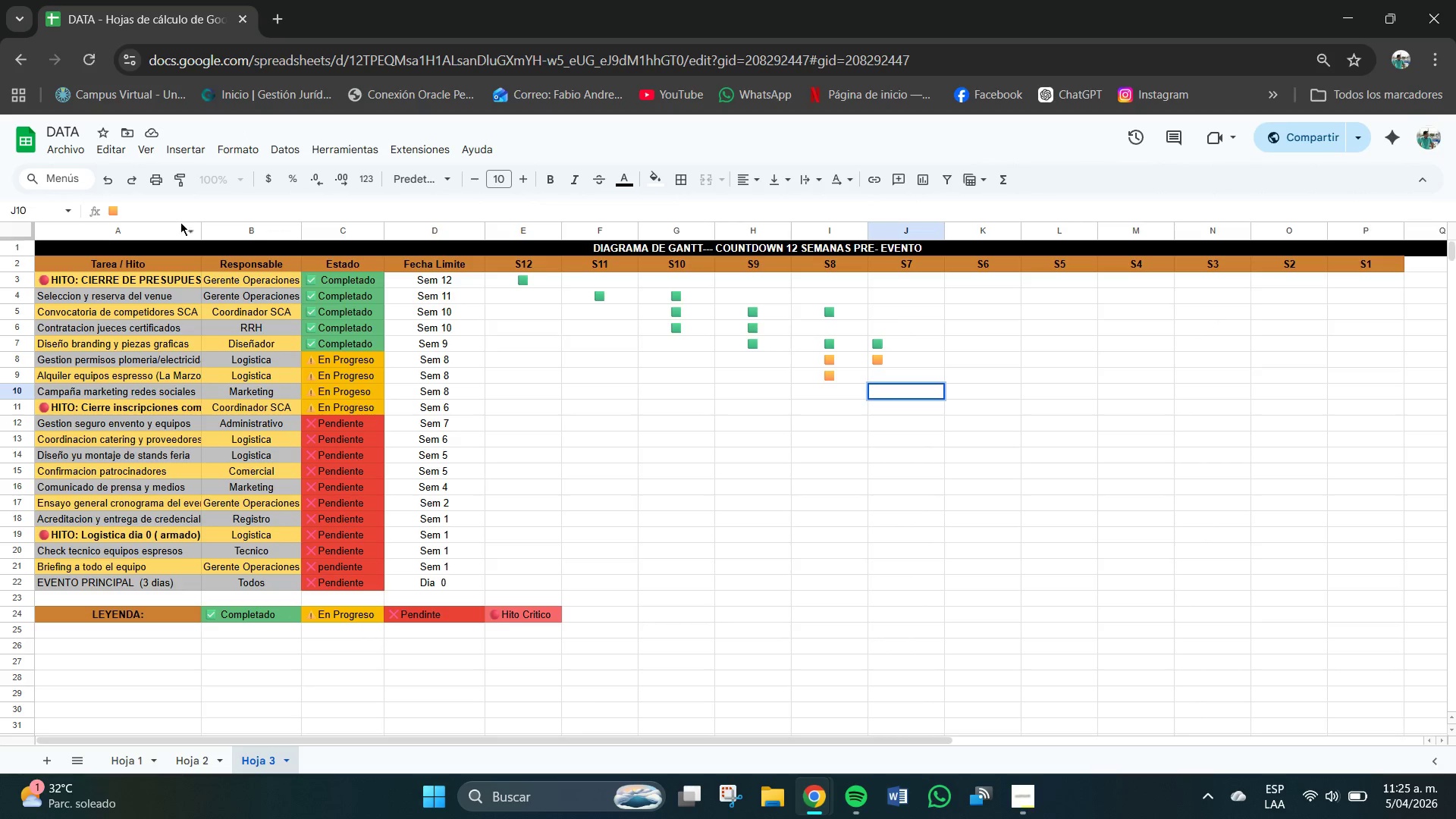 
left_click_drag(start_coordinate=[160, 213], to_coordinate=[102, 212])
 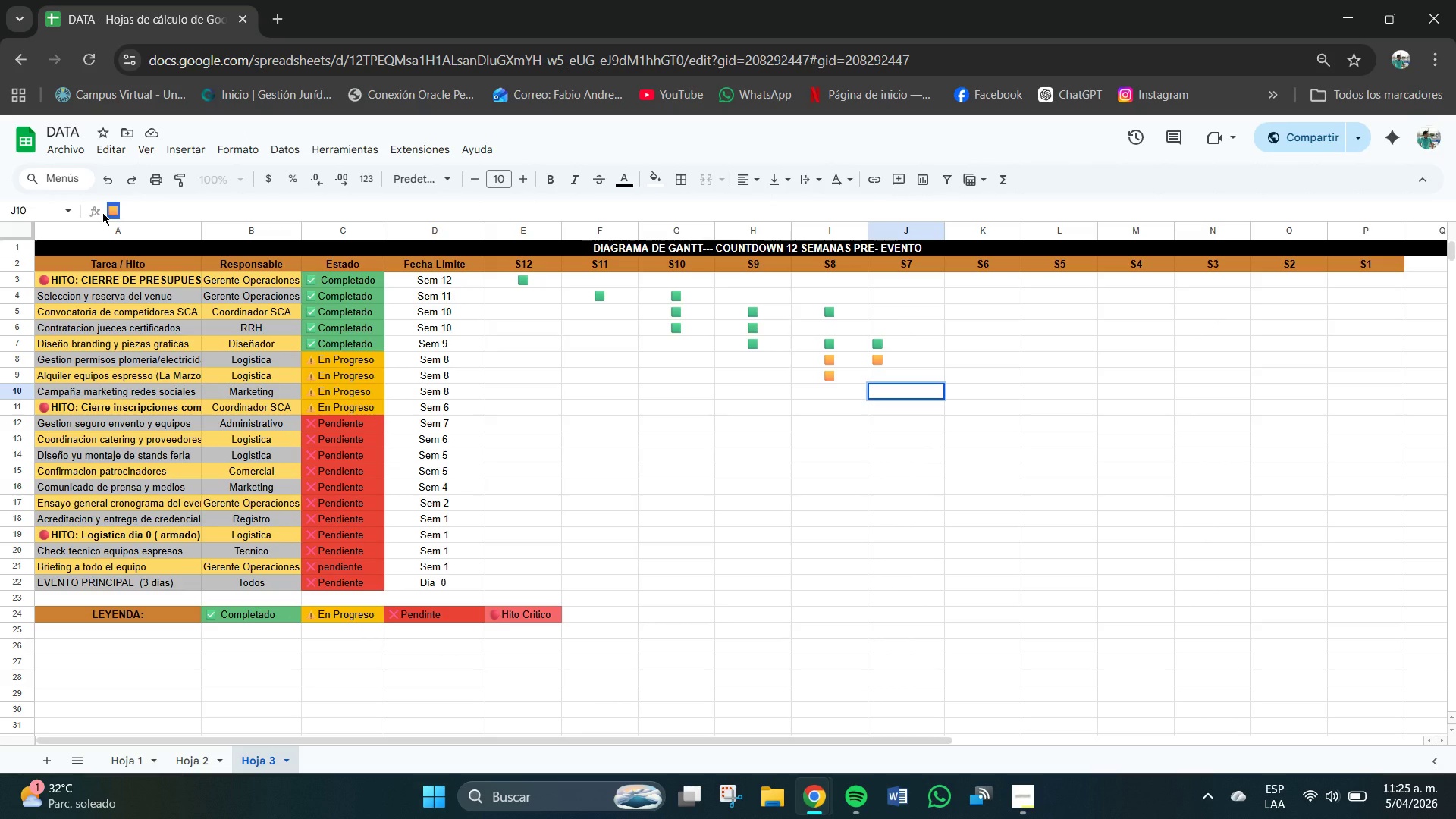 
key(Control+C)
 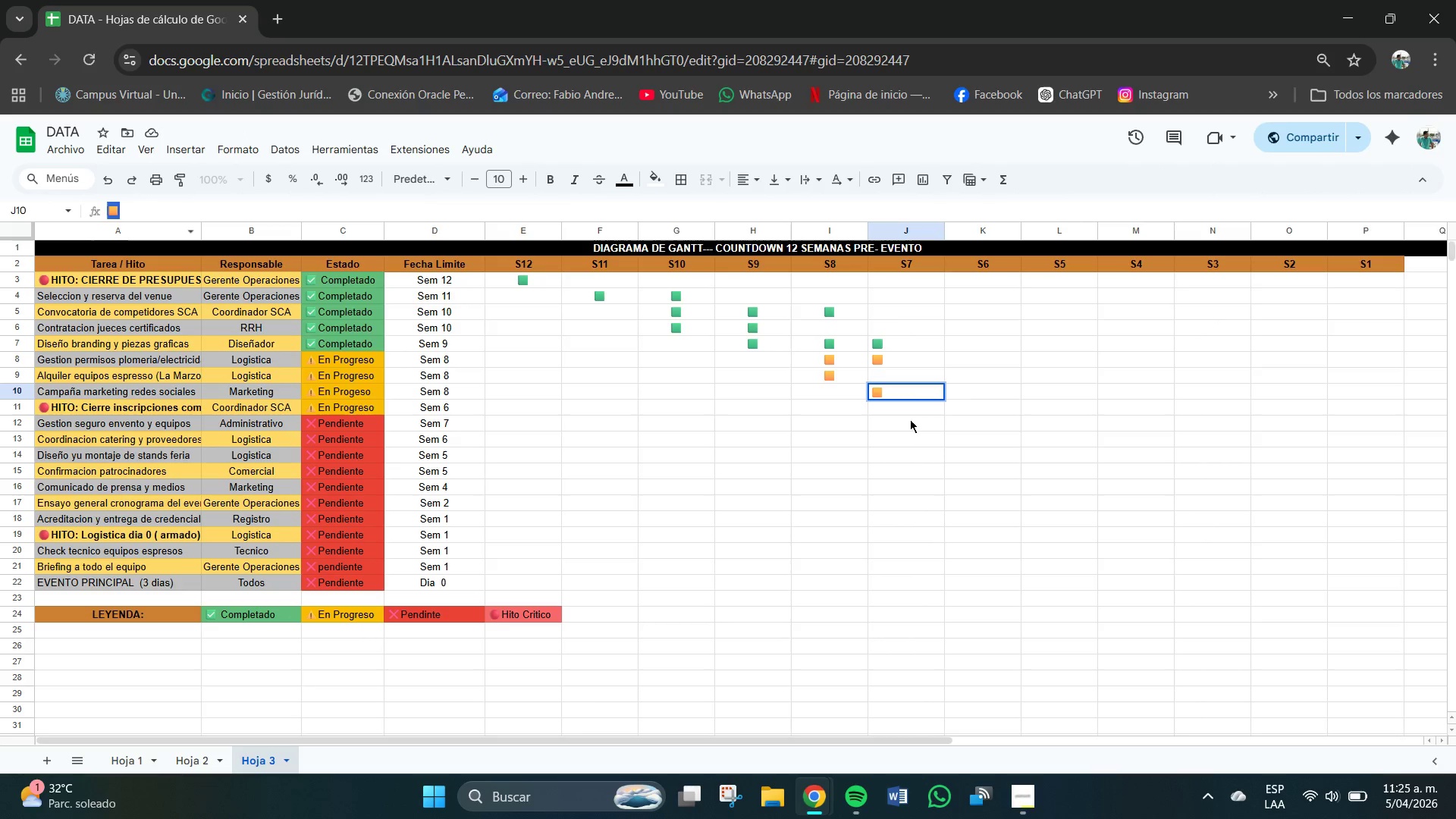 
left_click([910, 416])
 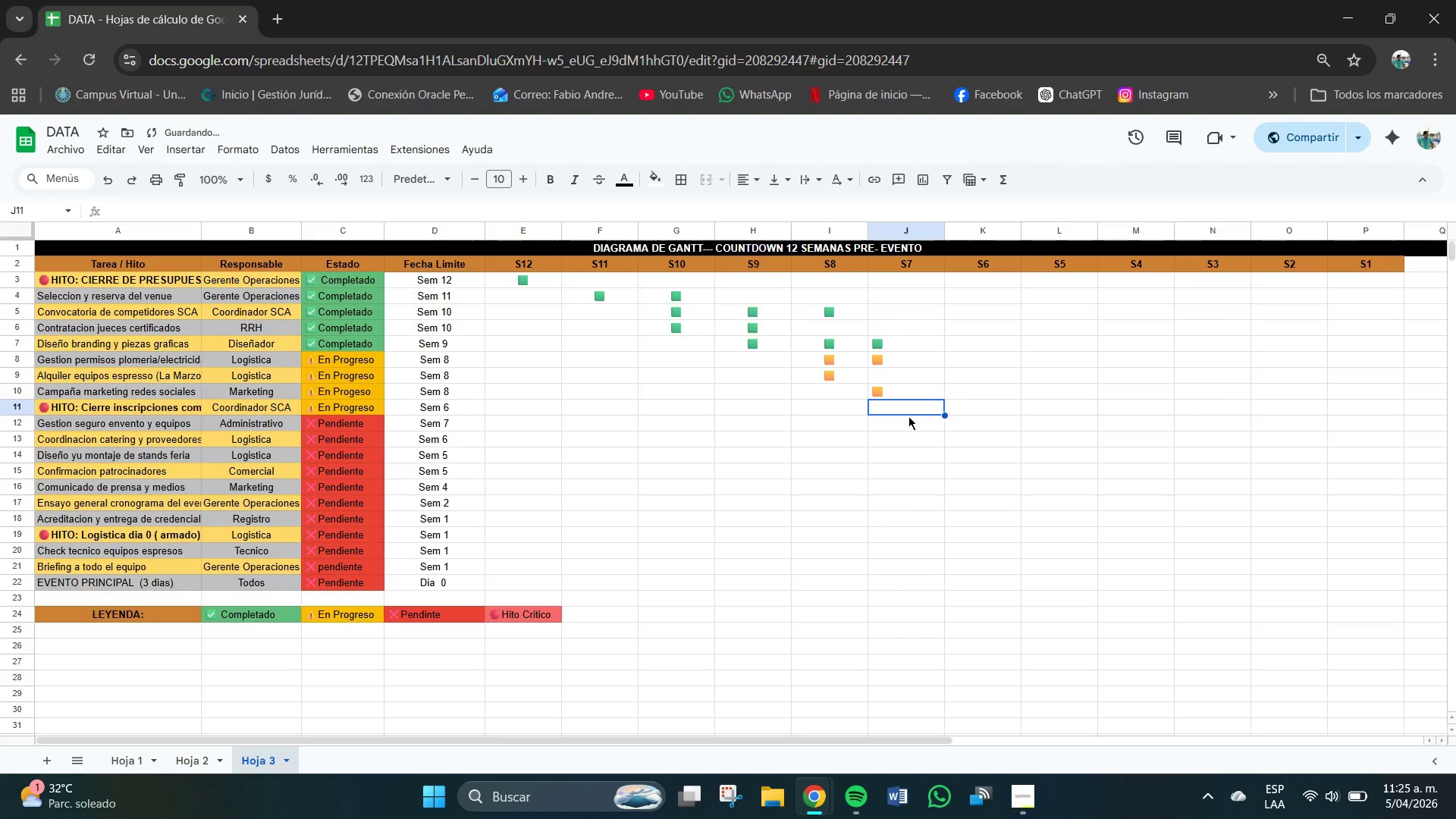 
left_click([909, 435])
 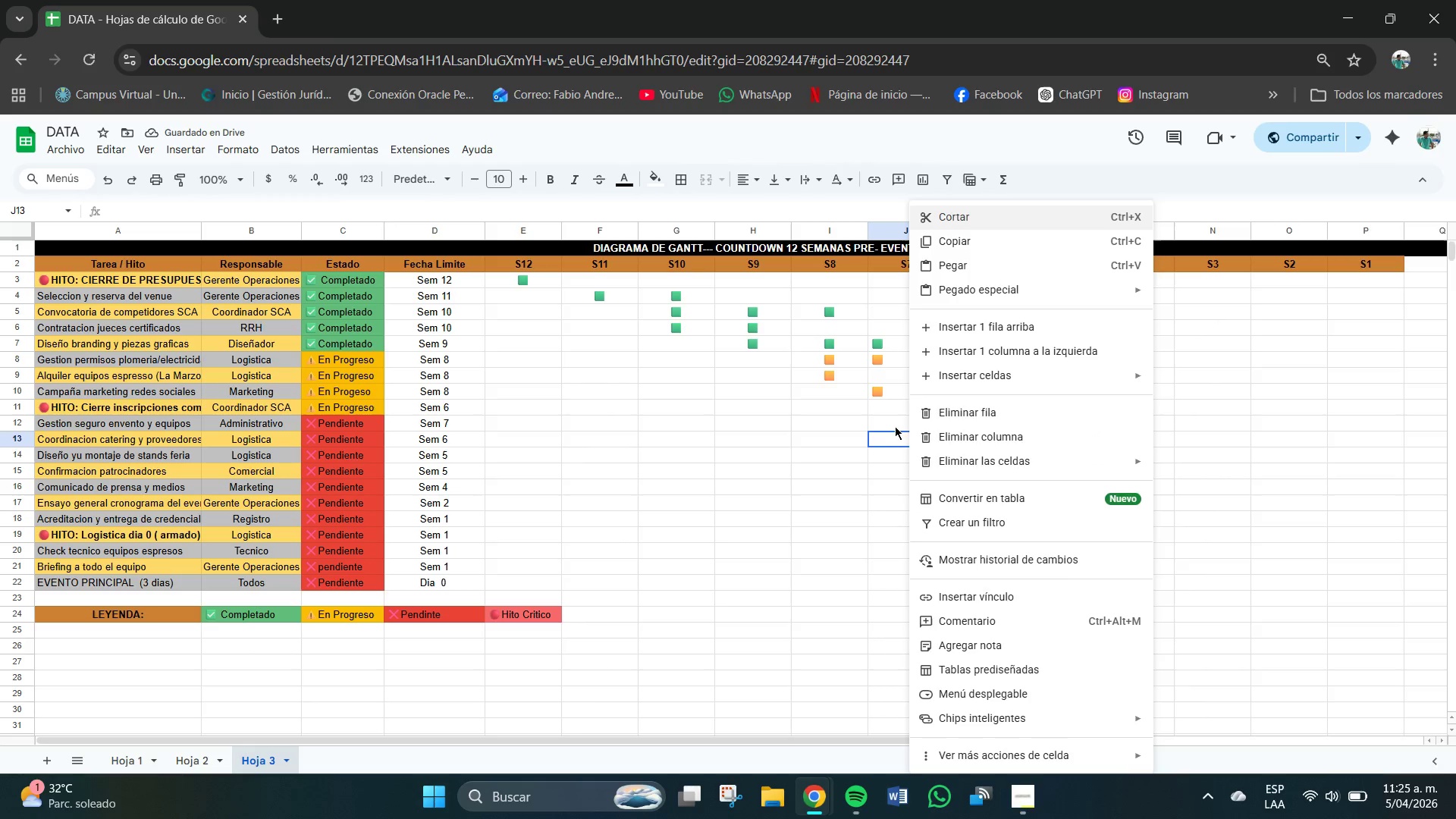 
right_click([909, 435])
 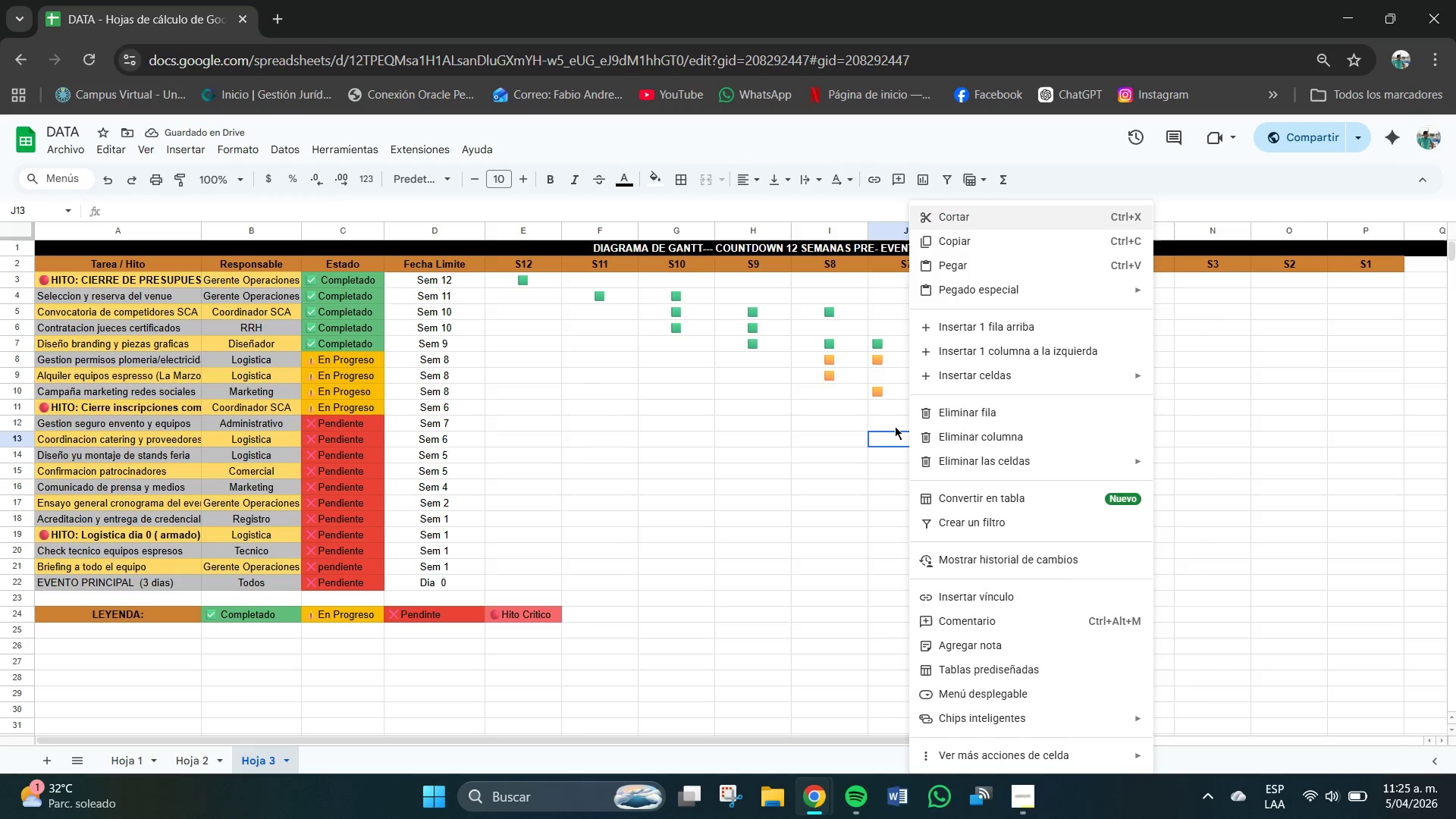 
left_click([883, 419])
 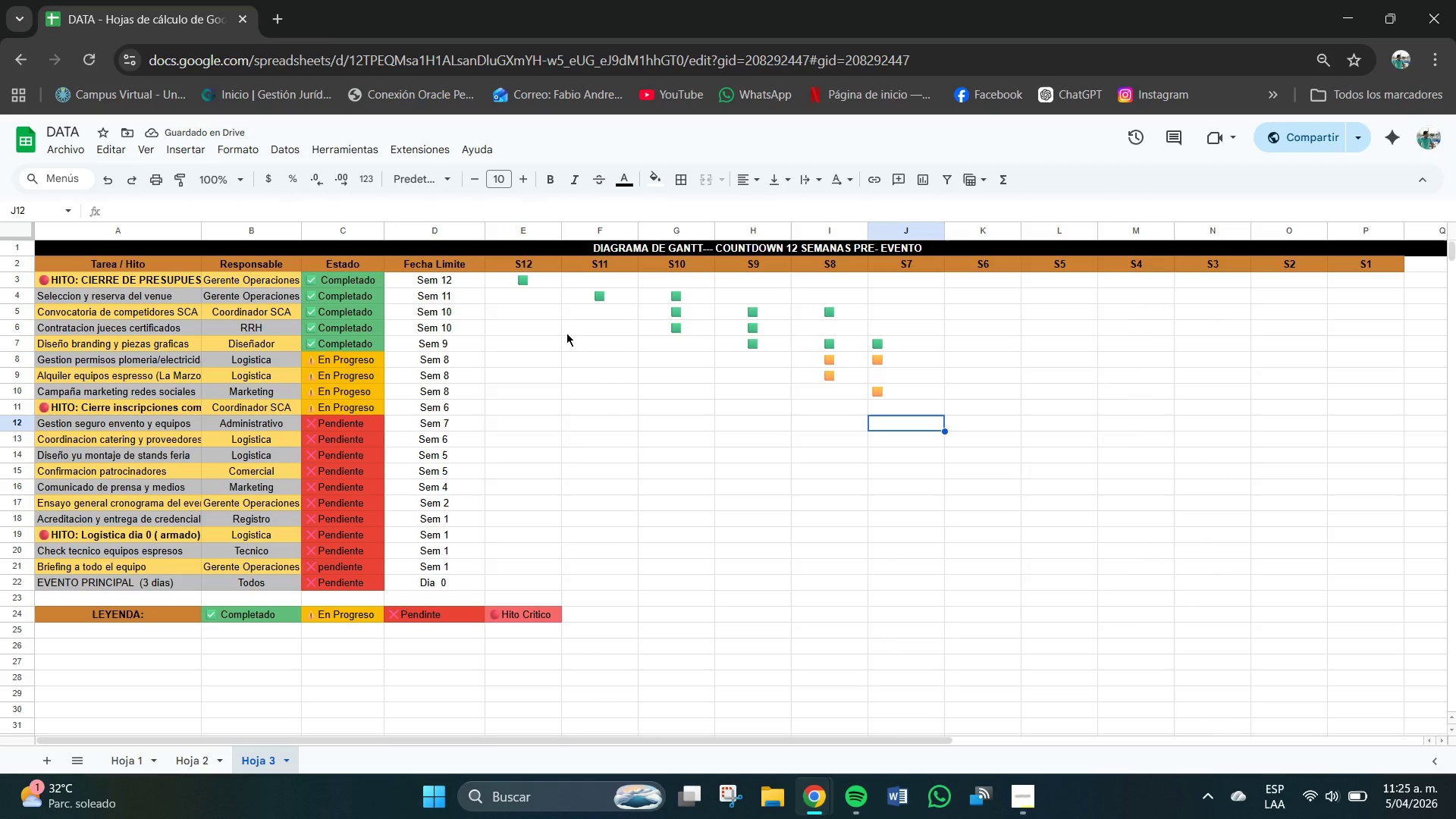 
right_click([362, 212])
 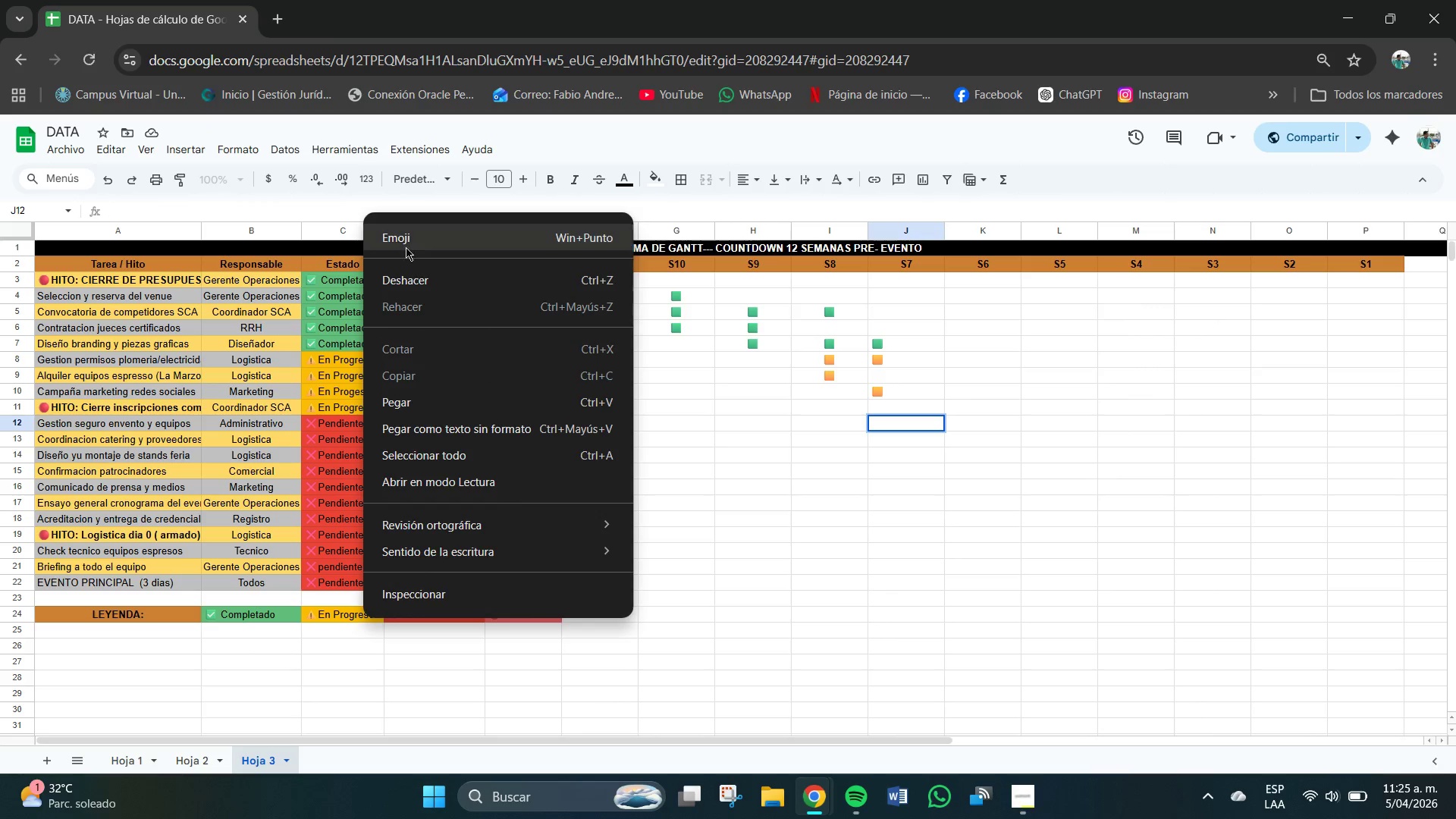 
left_click([399, 234])
 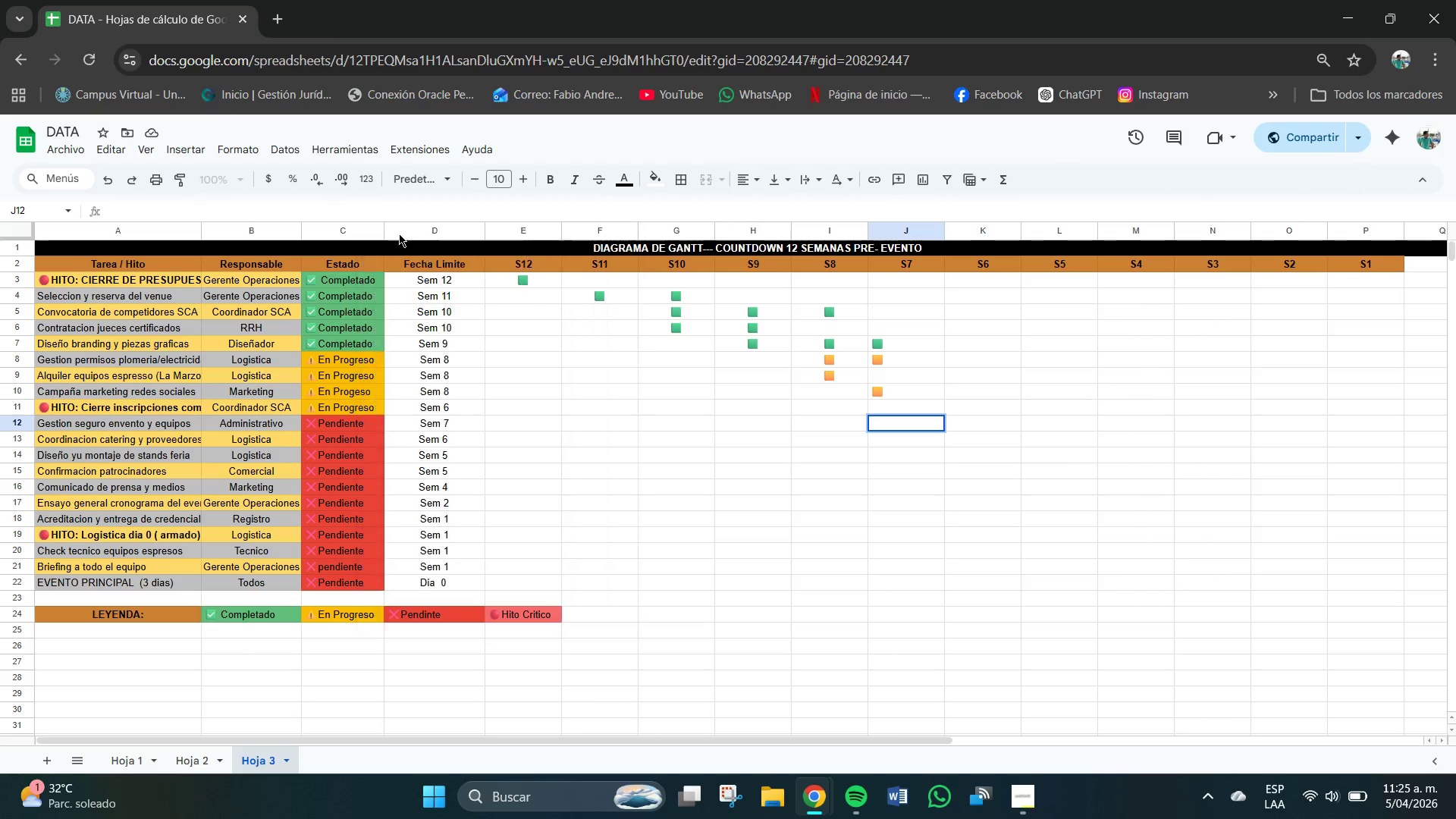 
key(Meta+Period)
 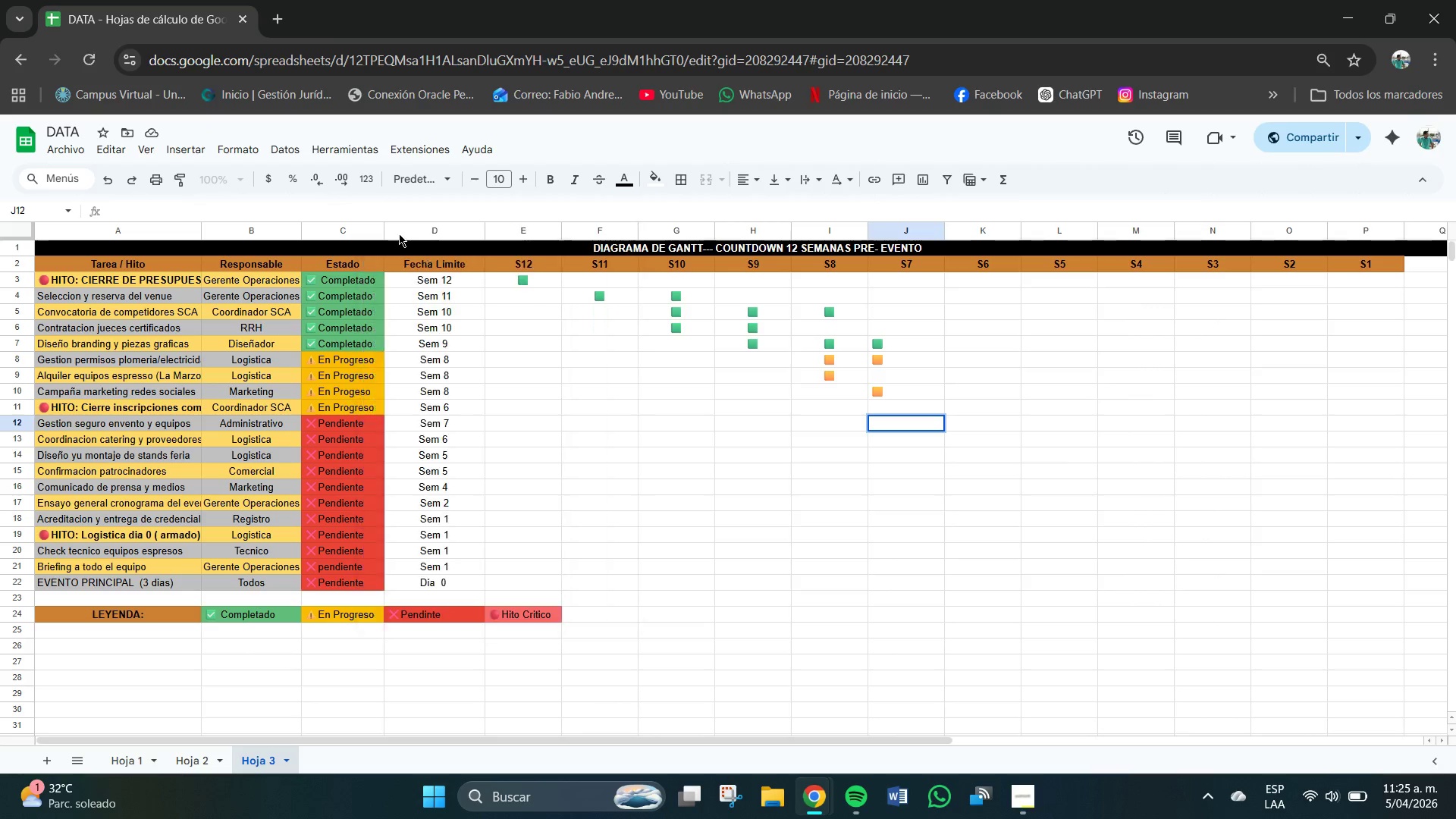 
left_click([182, 272])
 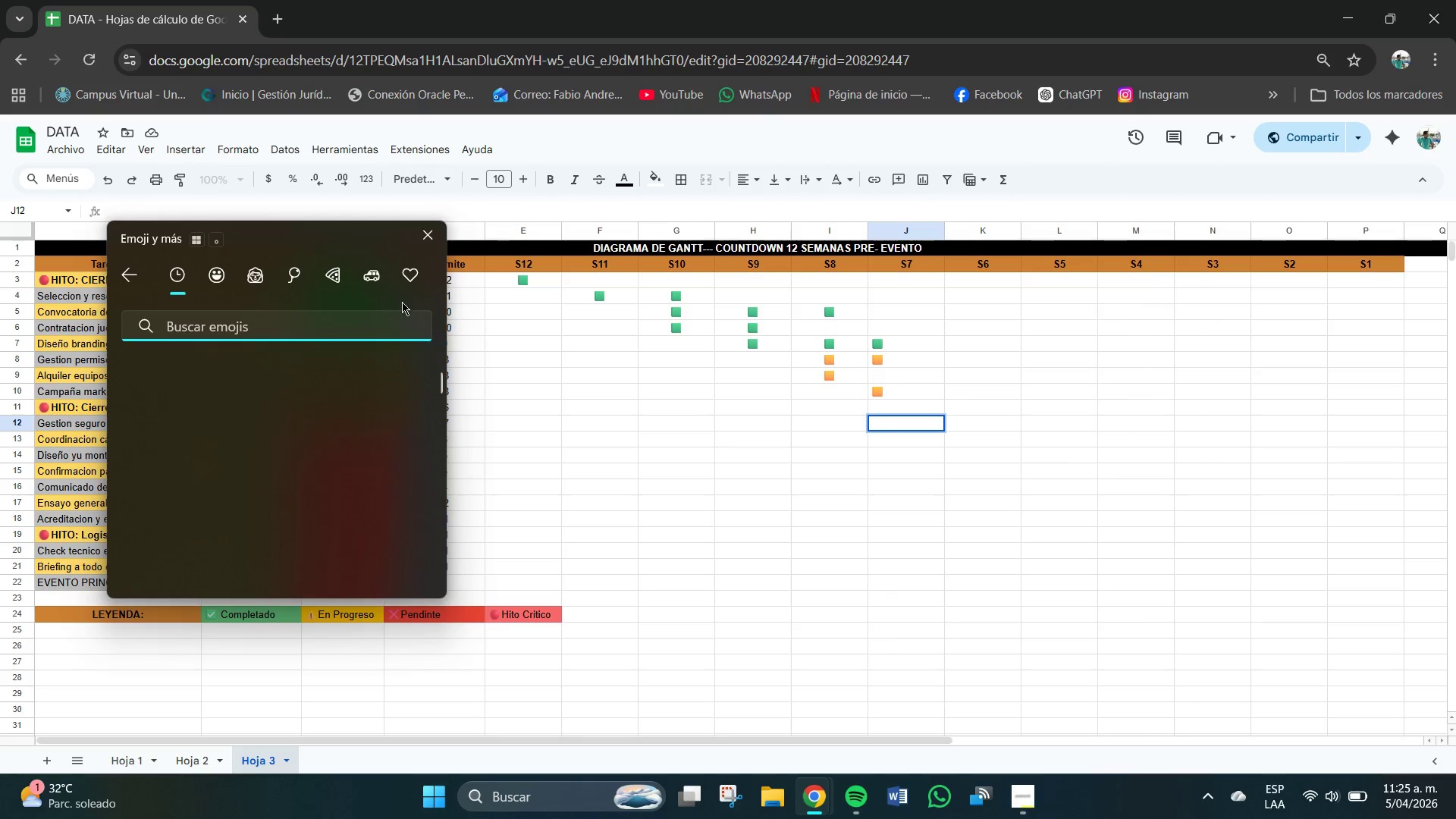 
left_click([416, 267])
 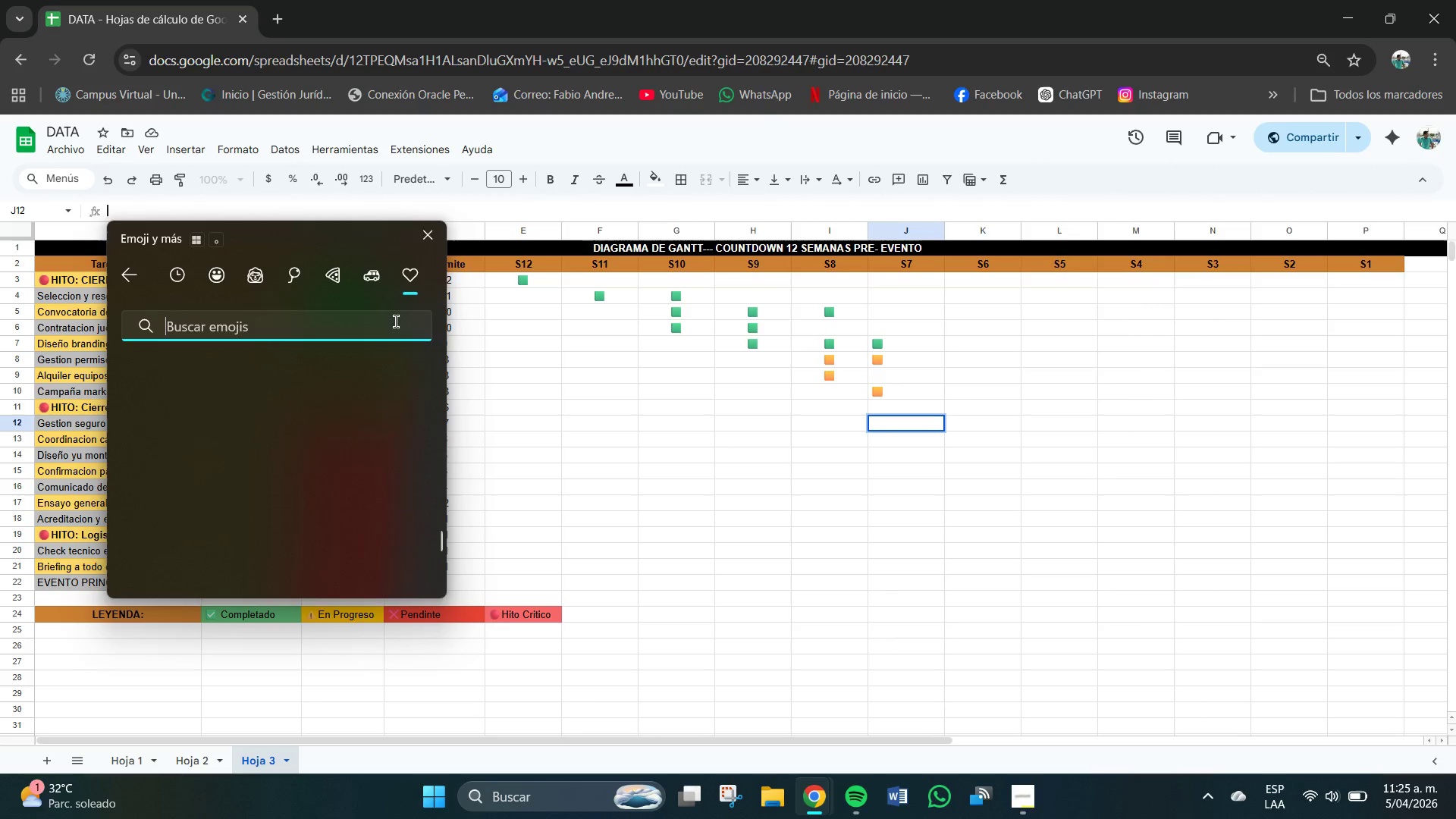 
scroll: coordinate [355, 479], scroll_direction: down, amount: 60.0
 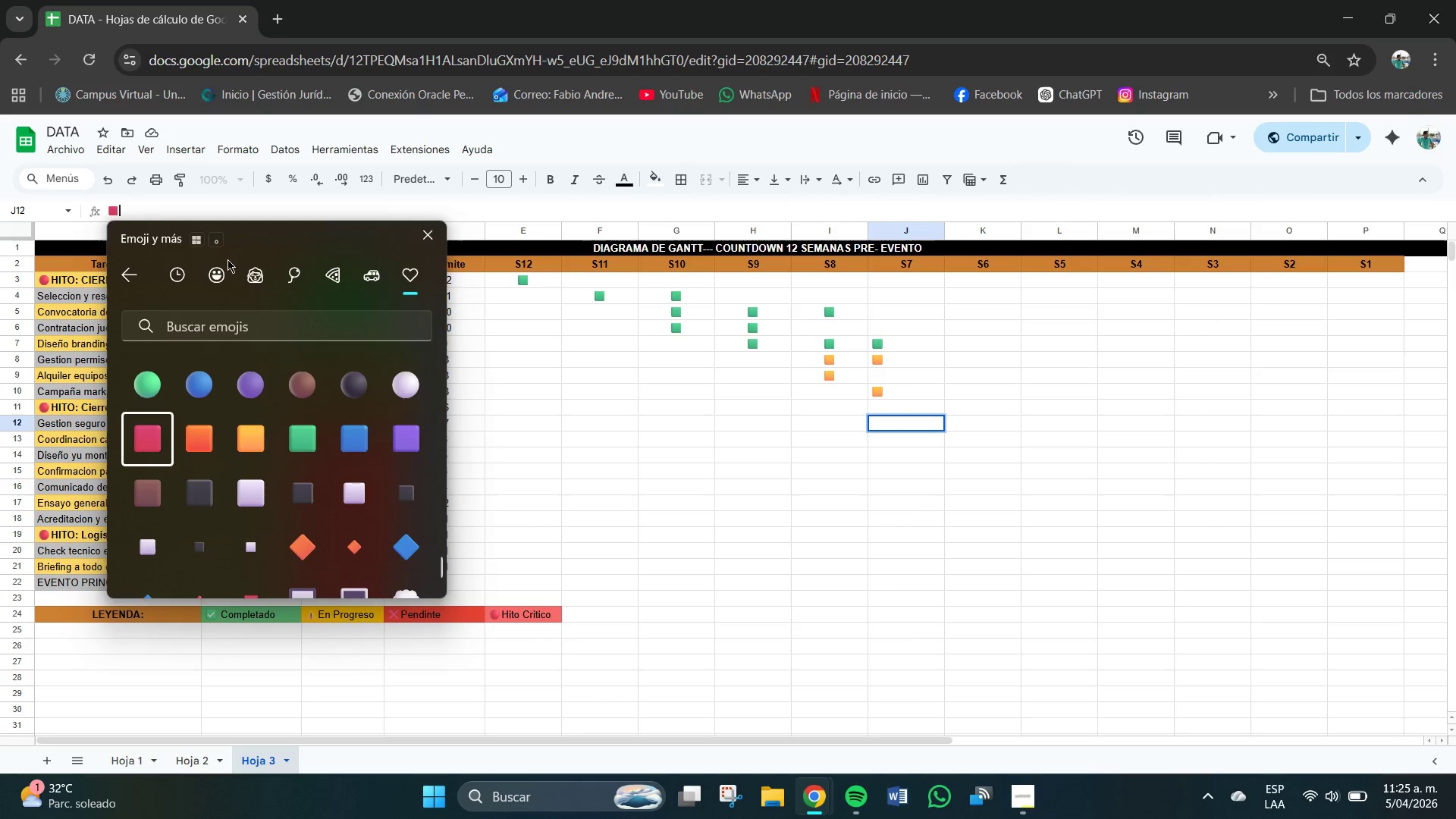 
left_click_drag(start_coordinate=[145, 206], to_coordinate=[105, 206])
 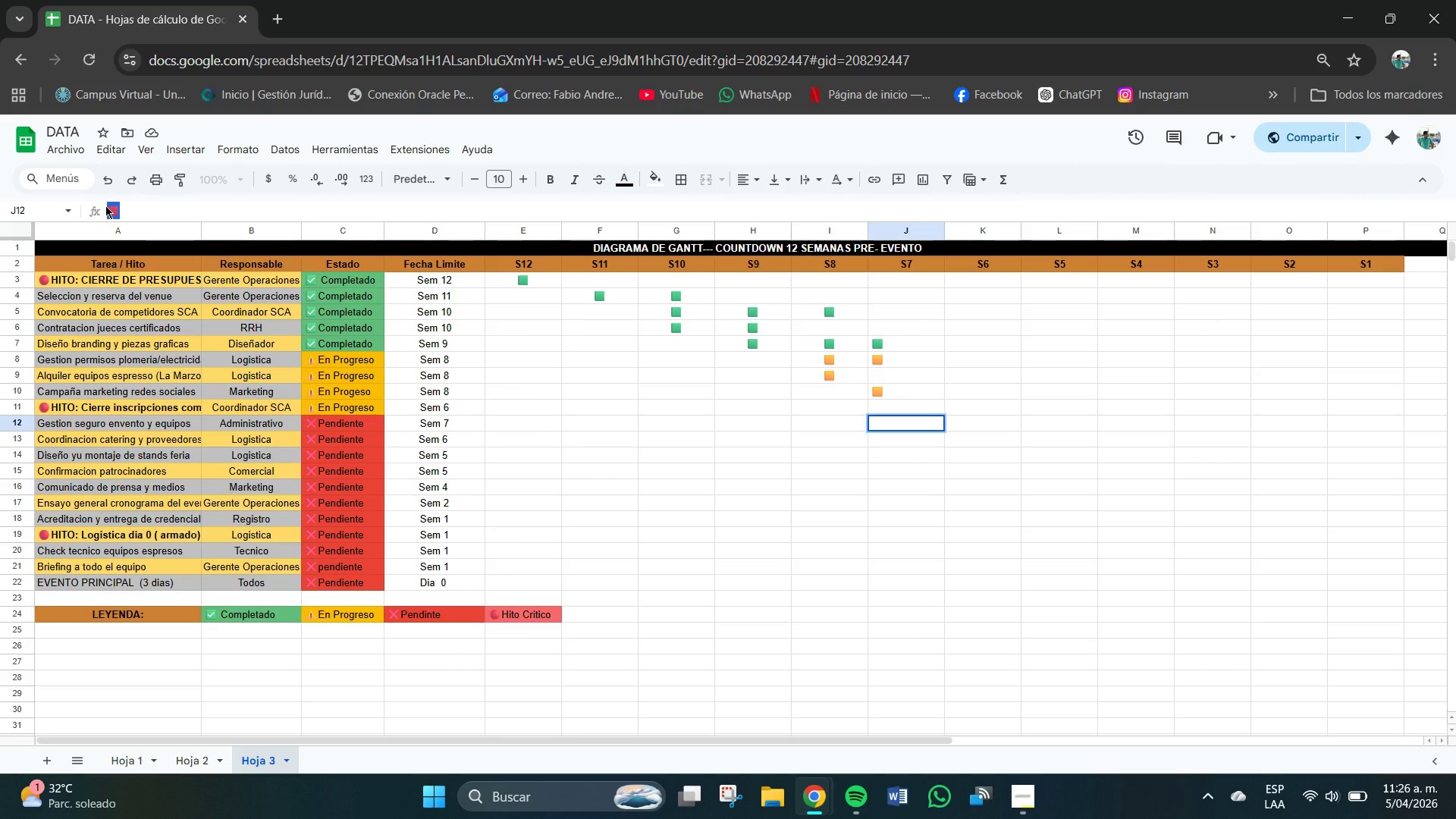 
key(Control+C)
 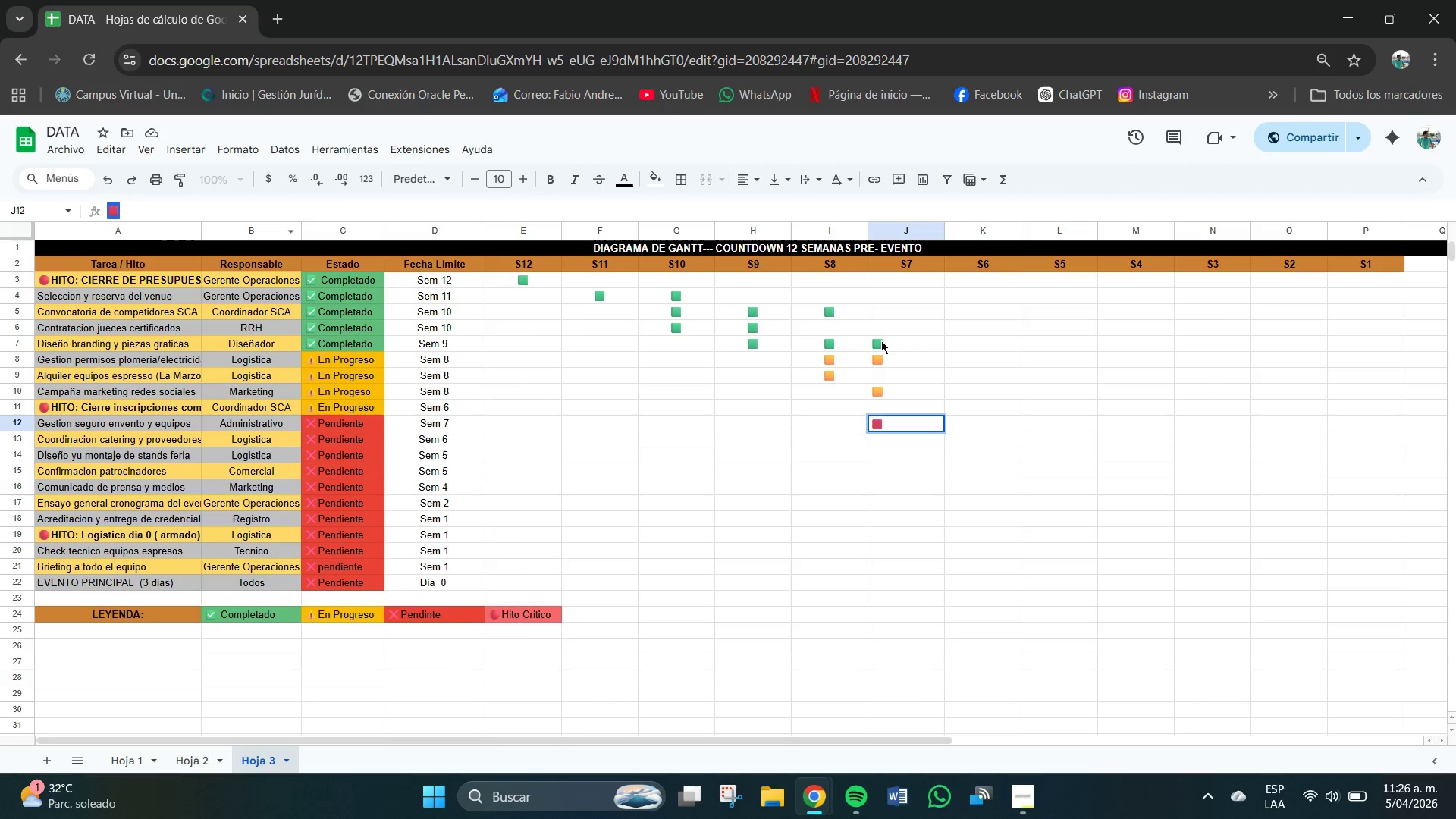 
left_click_drag(start_coordinate=[890, 335], to_coordinate=[903, 430])
 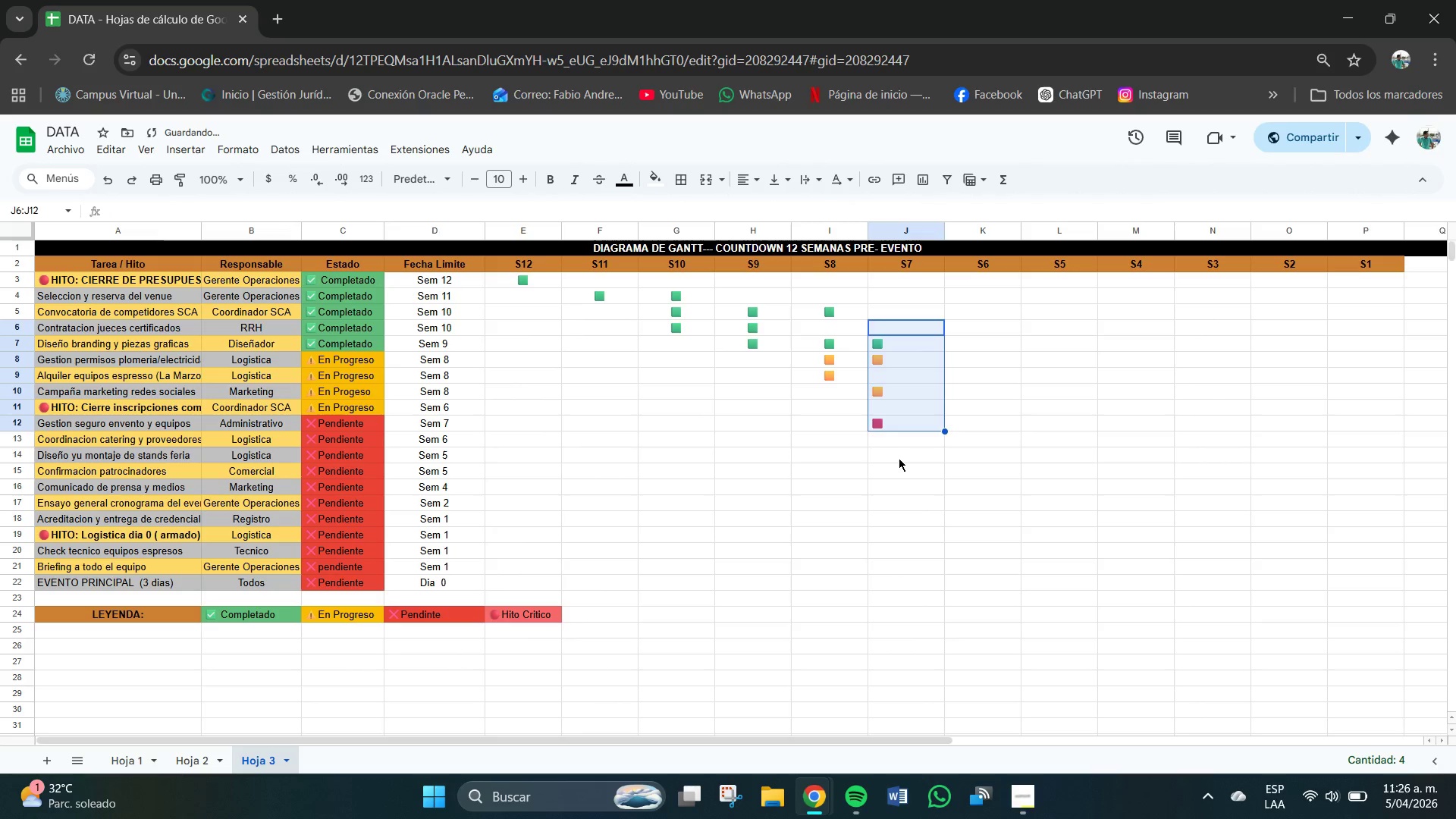 
left_click([899, 459])
 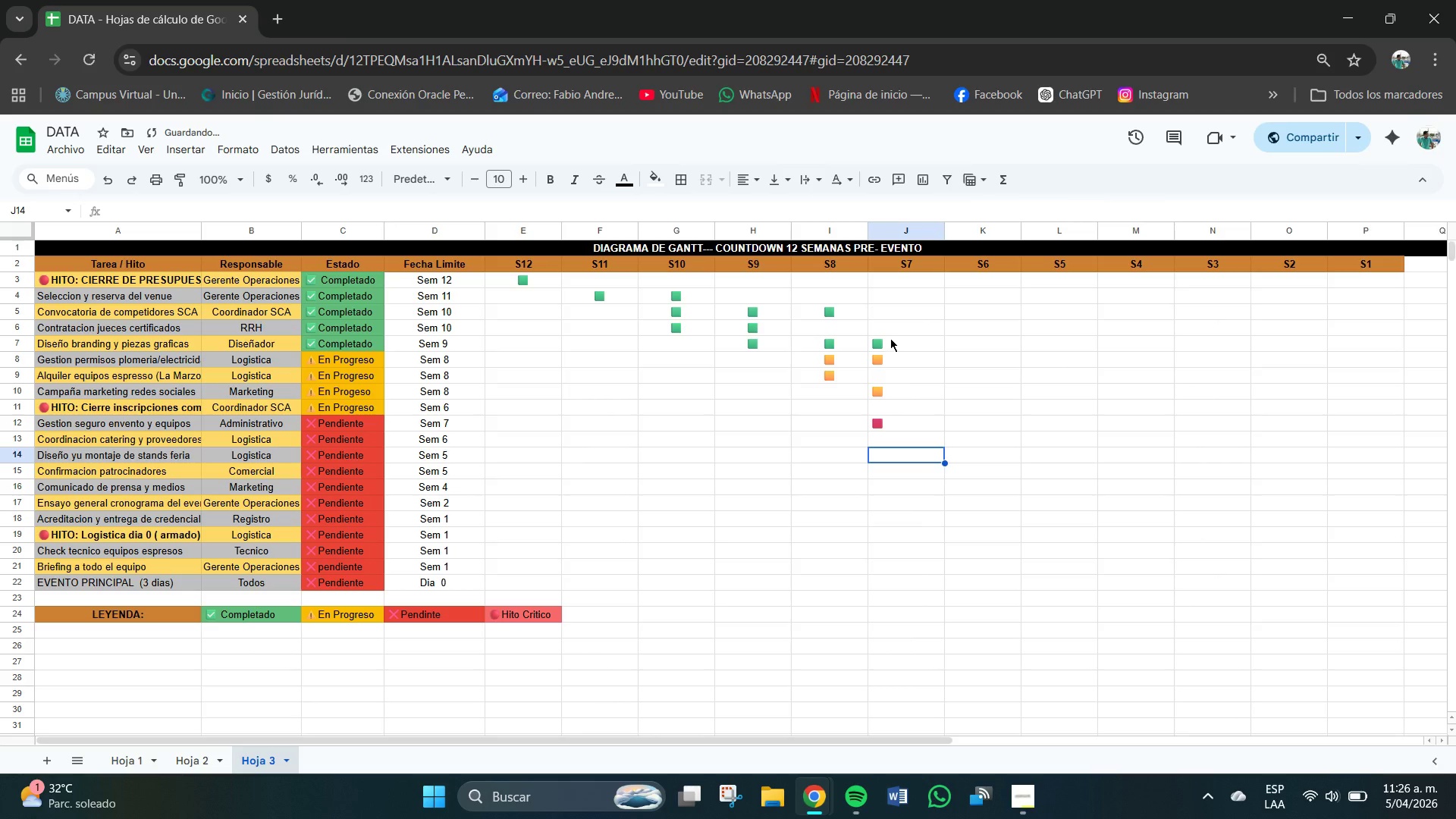 
left_click_drag(start_coordinate=[890, 340], to_coordinate=[902, 424])
 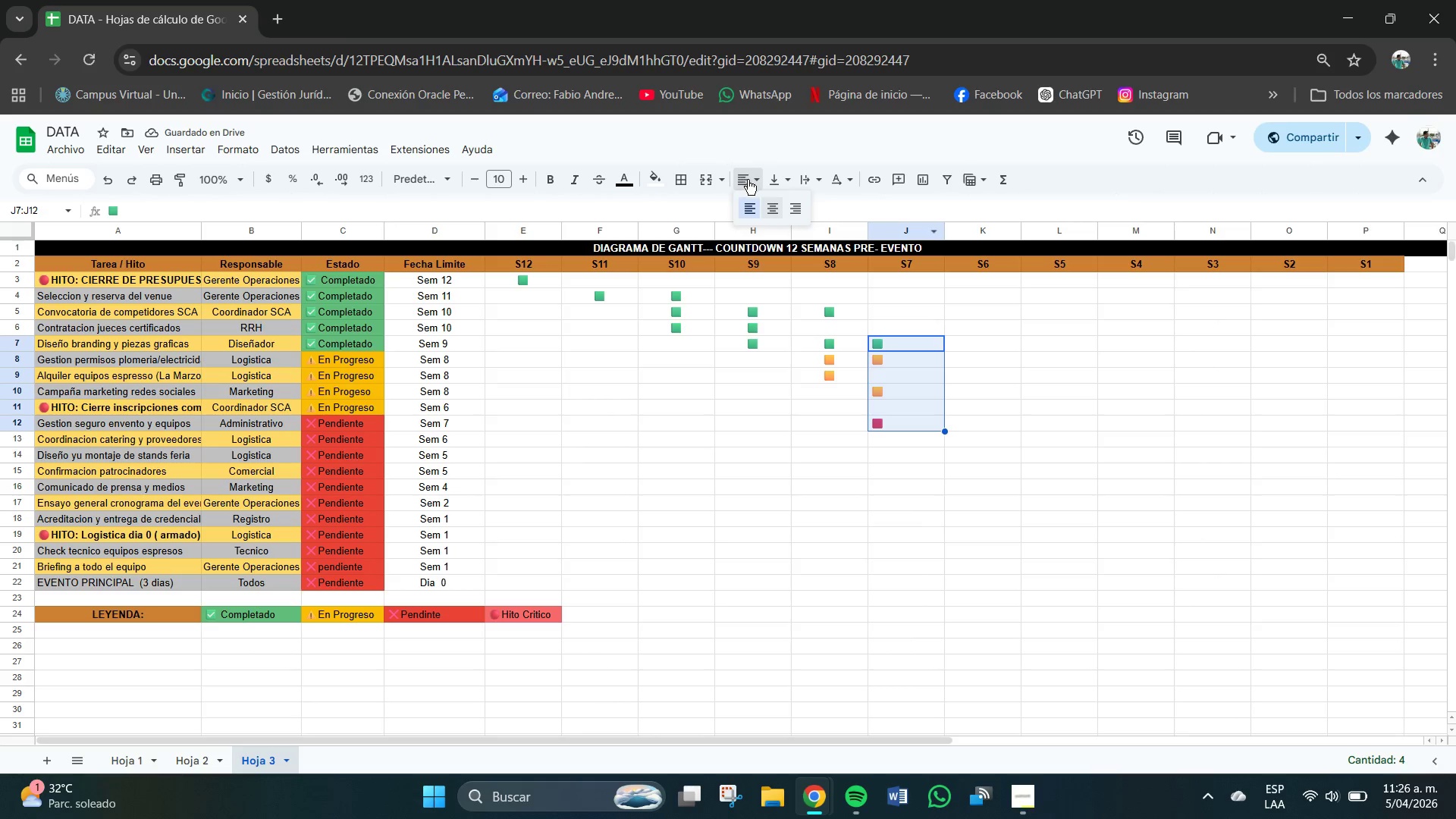 
left_click([775, 208])
 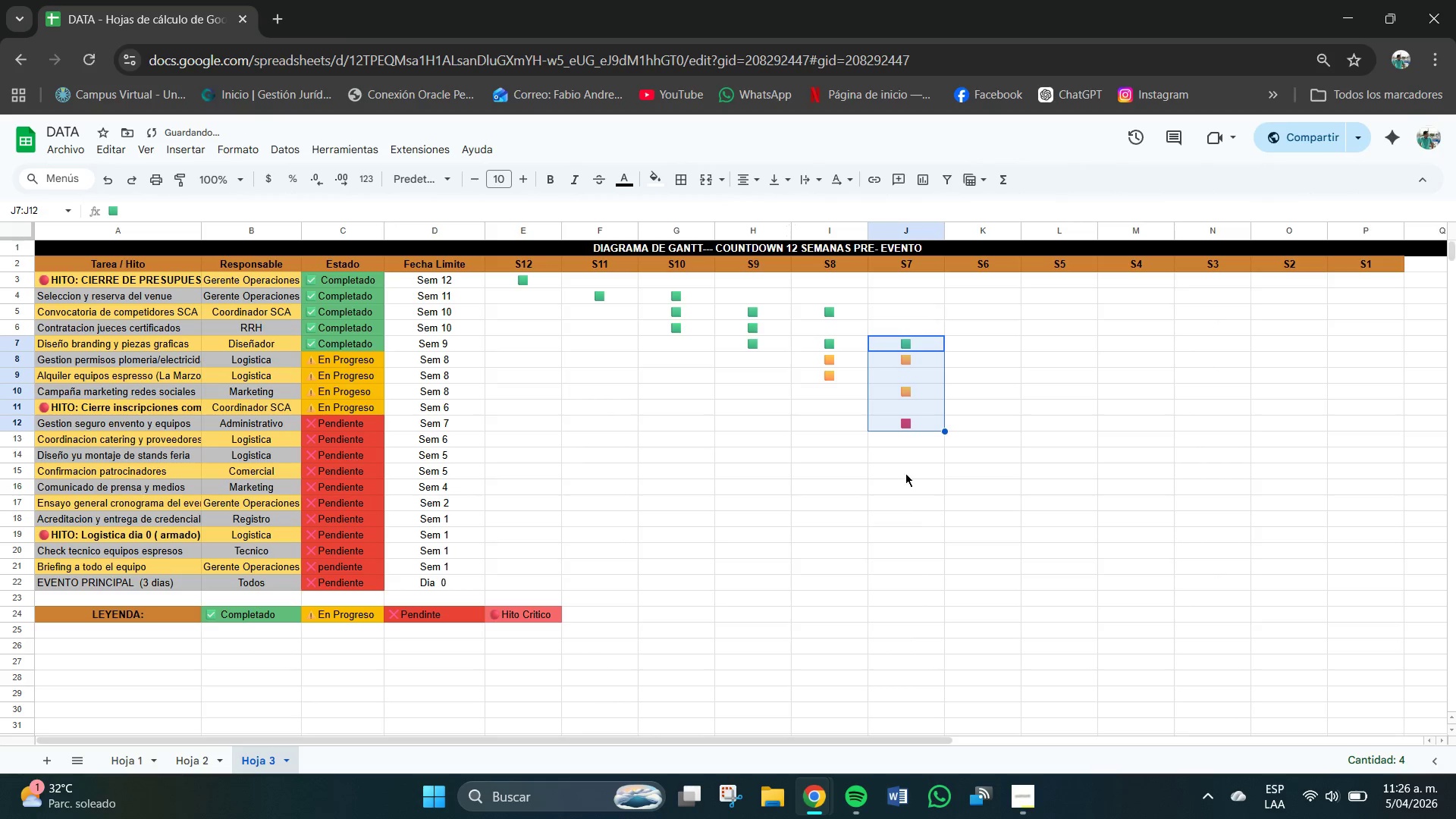 
left_click([905, 478])
 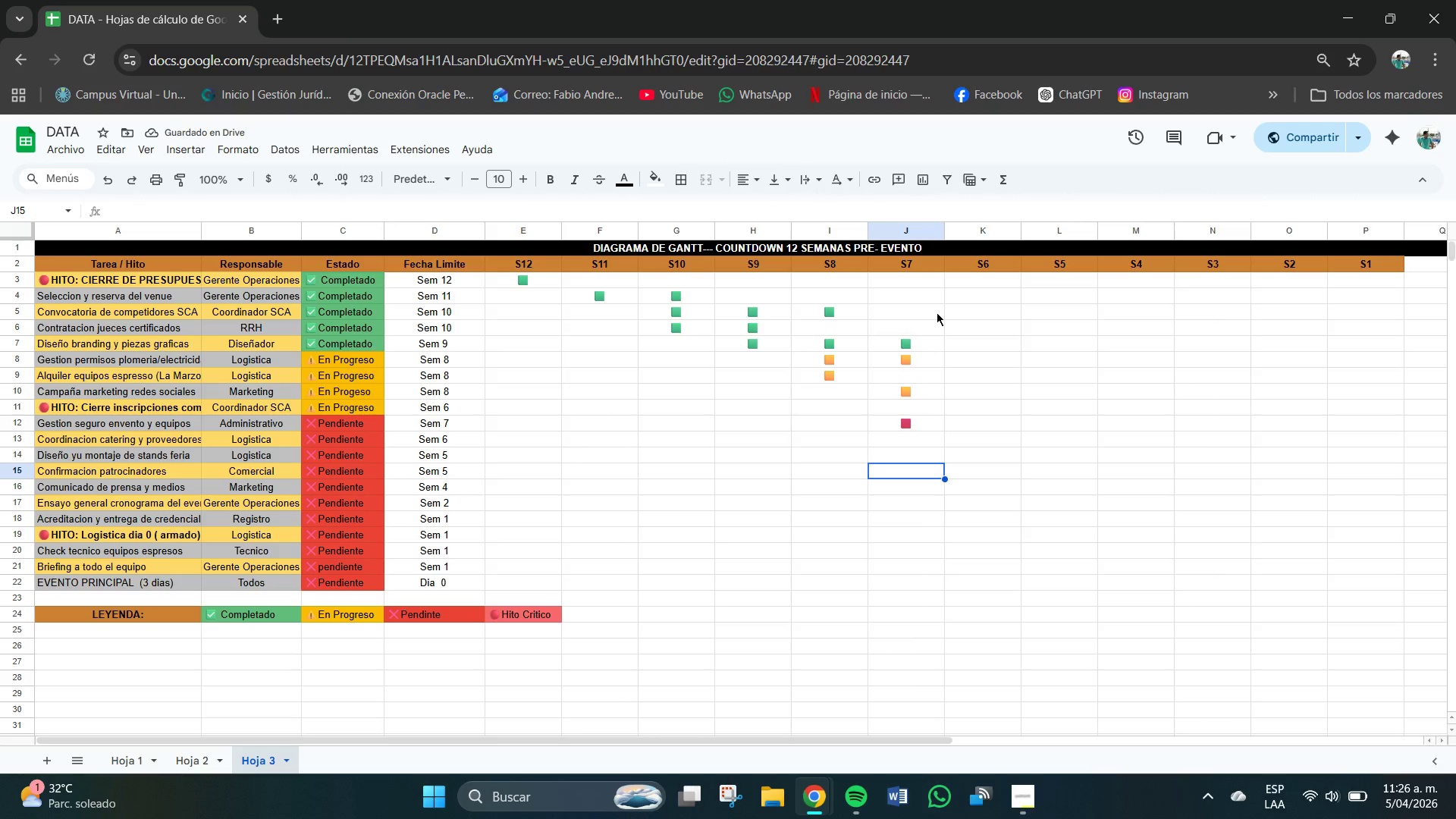 
wait(9.25)
 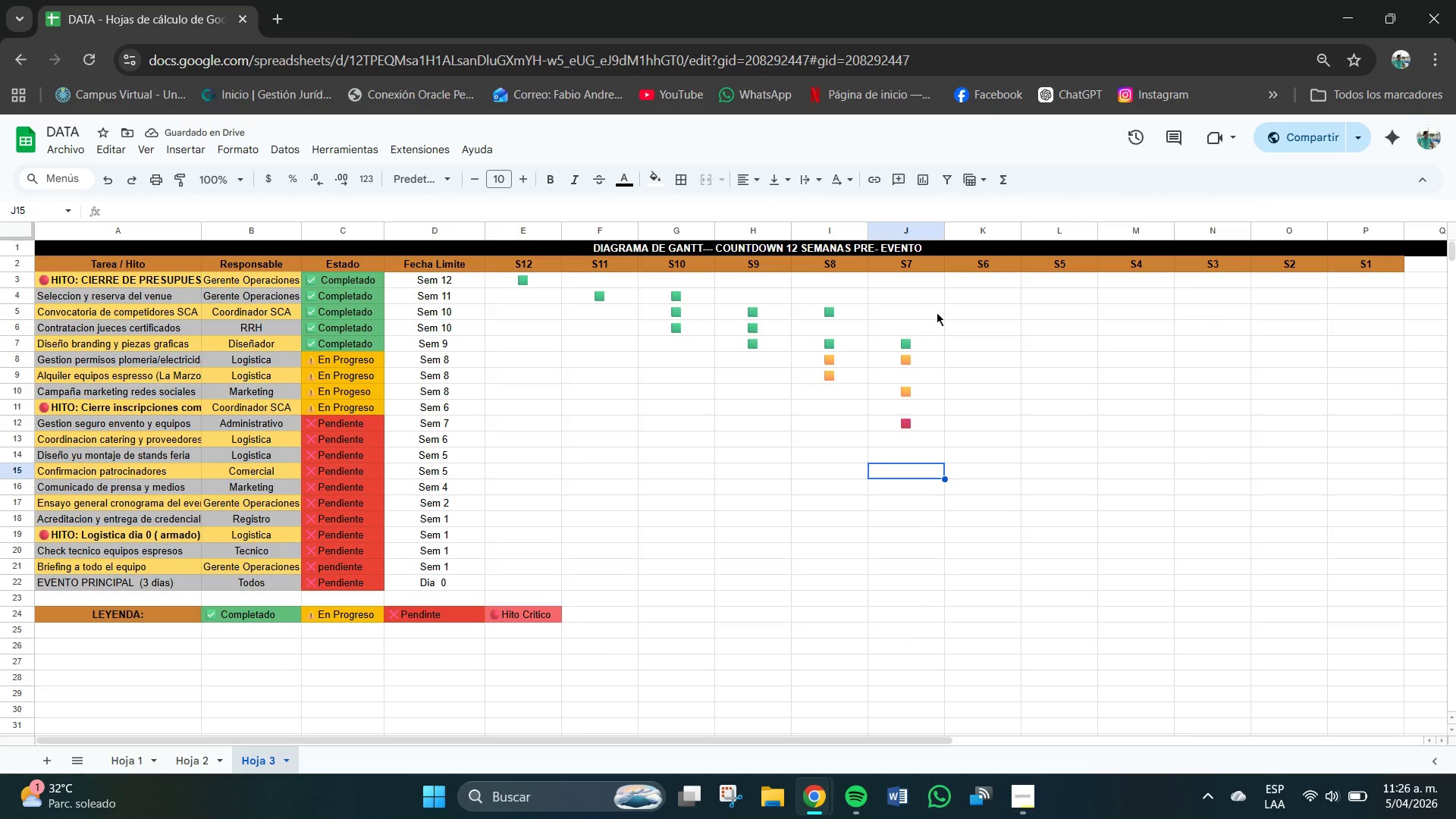 
double_click([906, 296])
 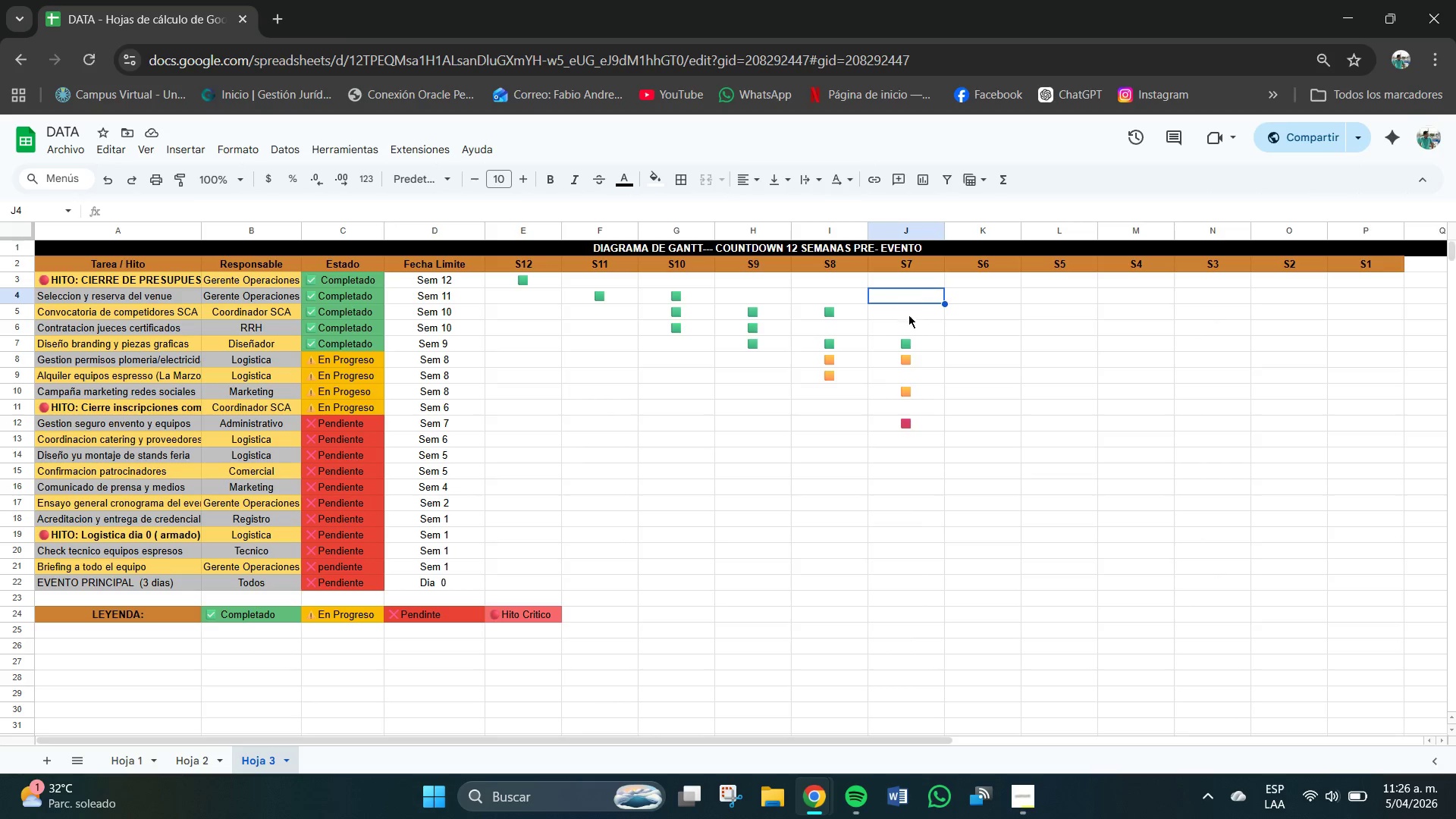 
triple_click([908, 315])
 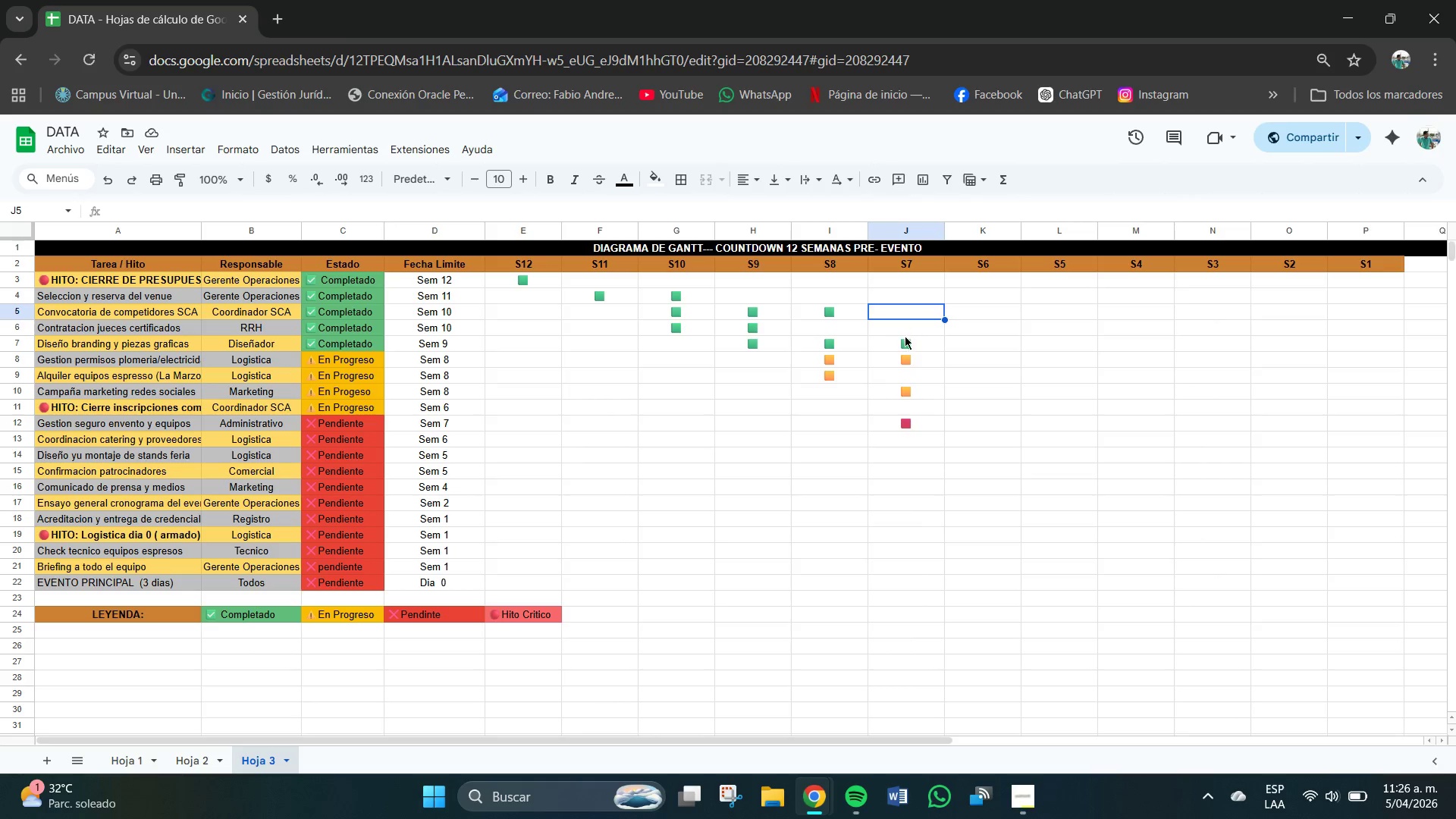 
triple_click([905, 336])
 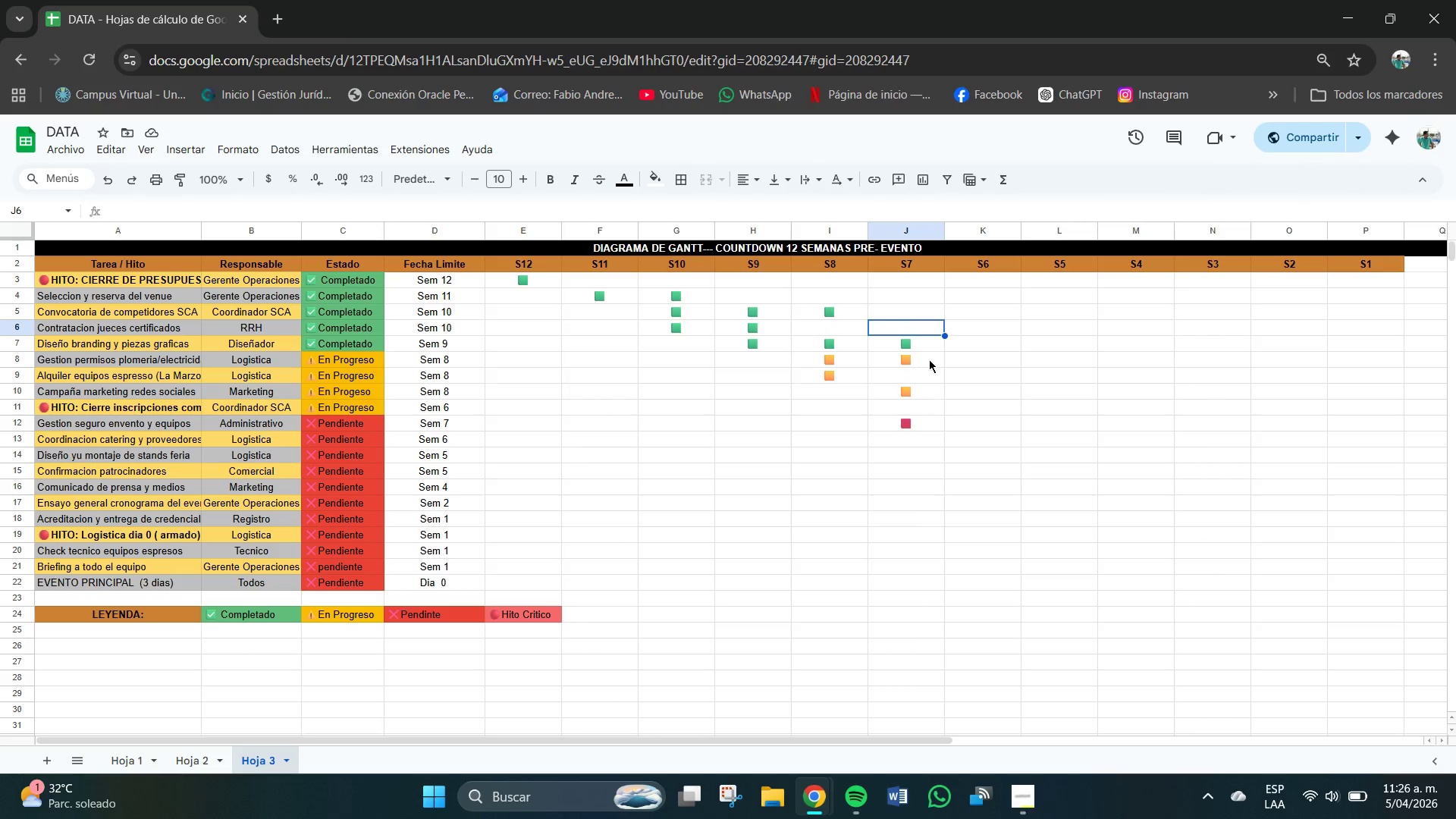 
wait(9.3)
 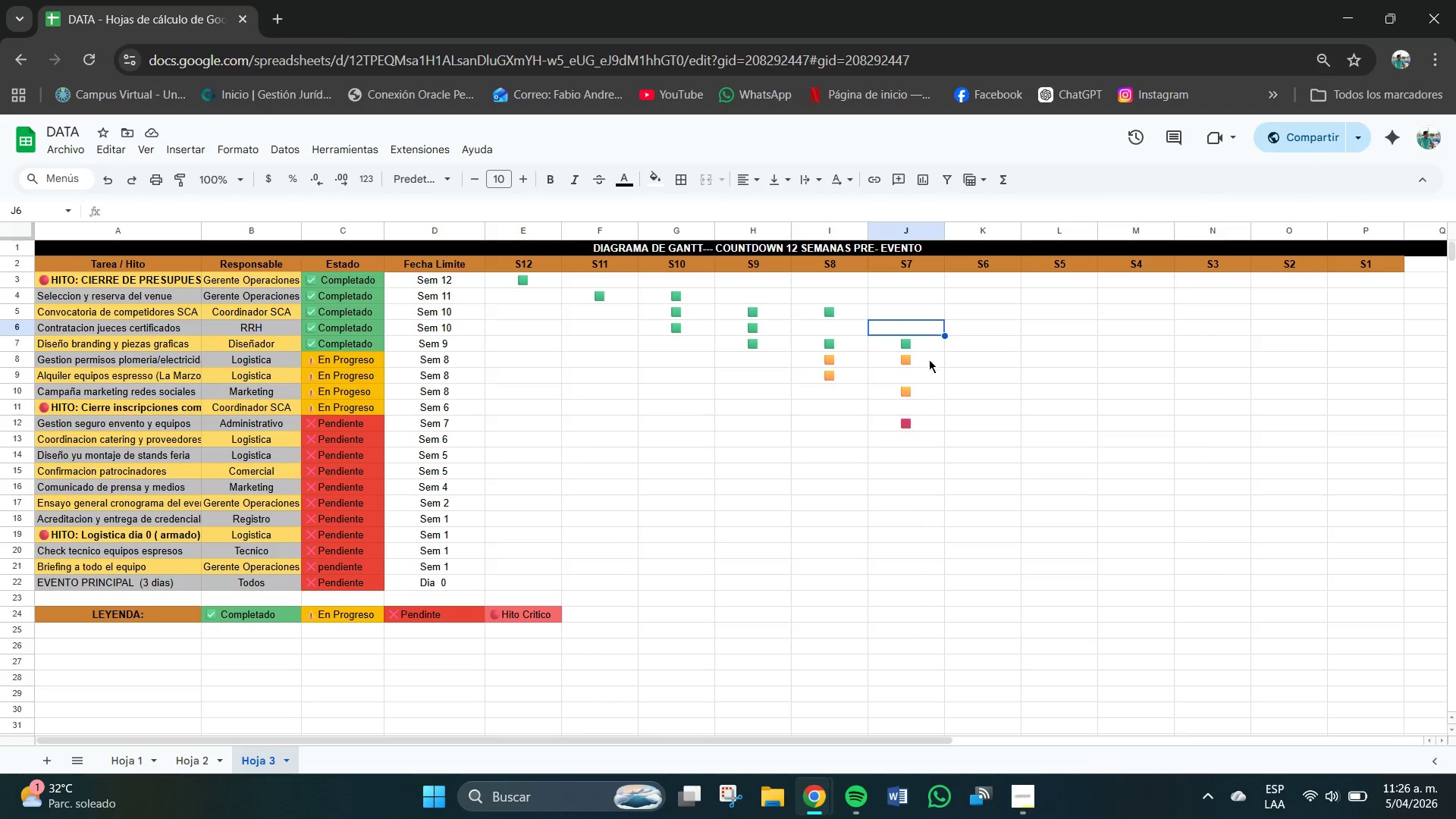 
left_click([919, 424])
 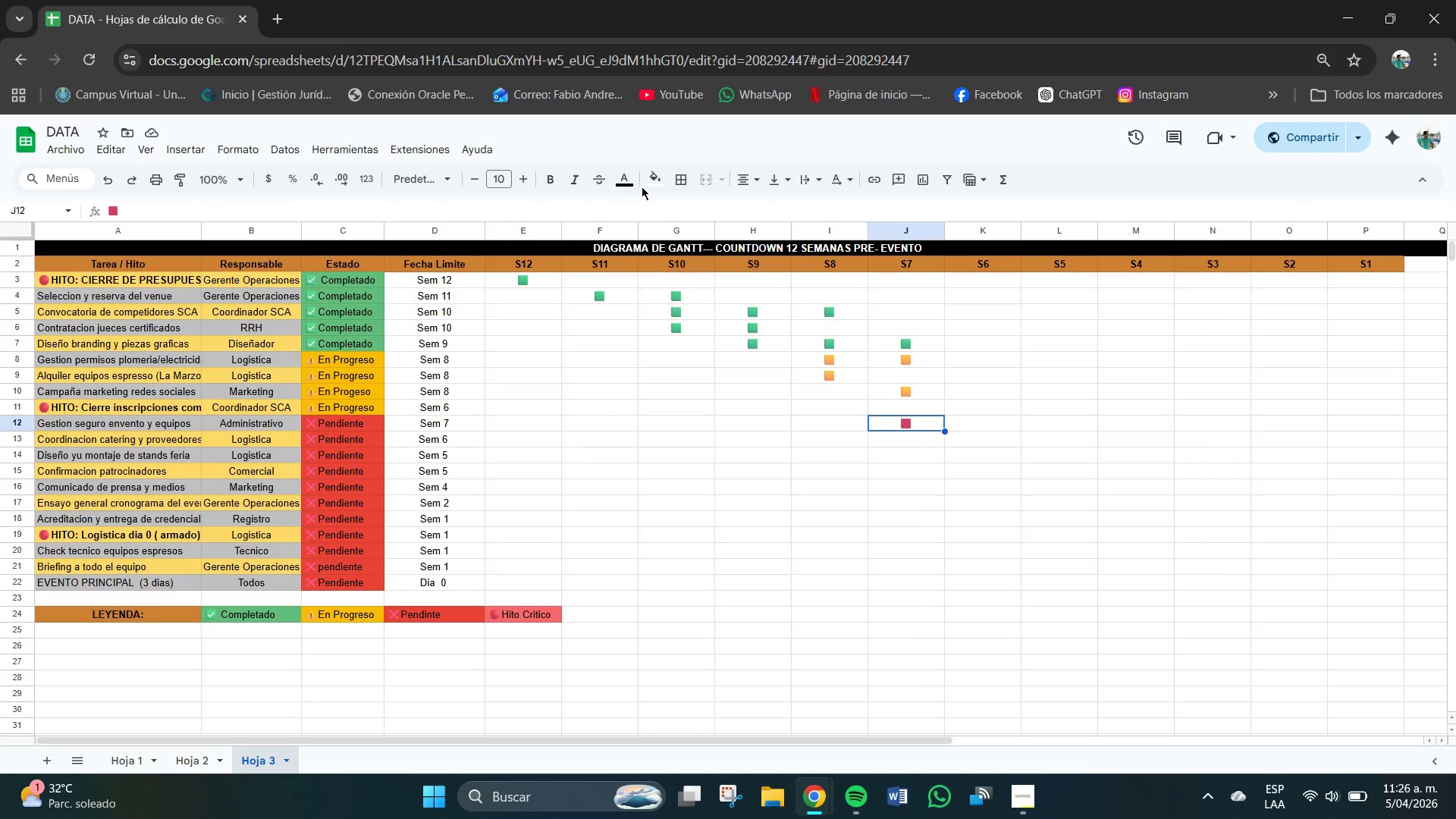 
left_click([666, 181])
 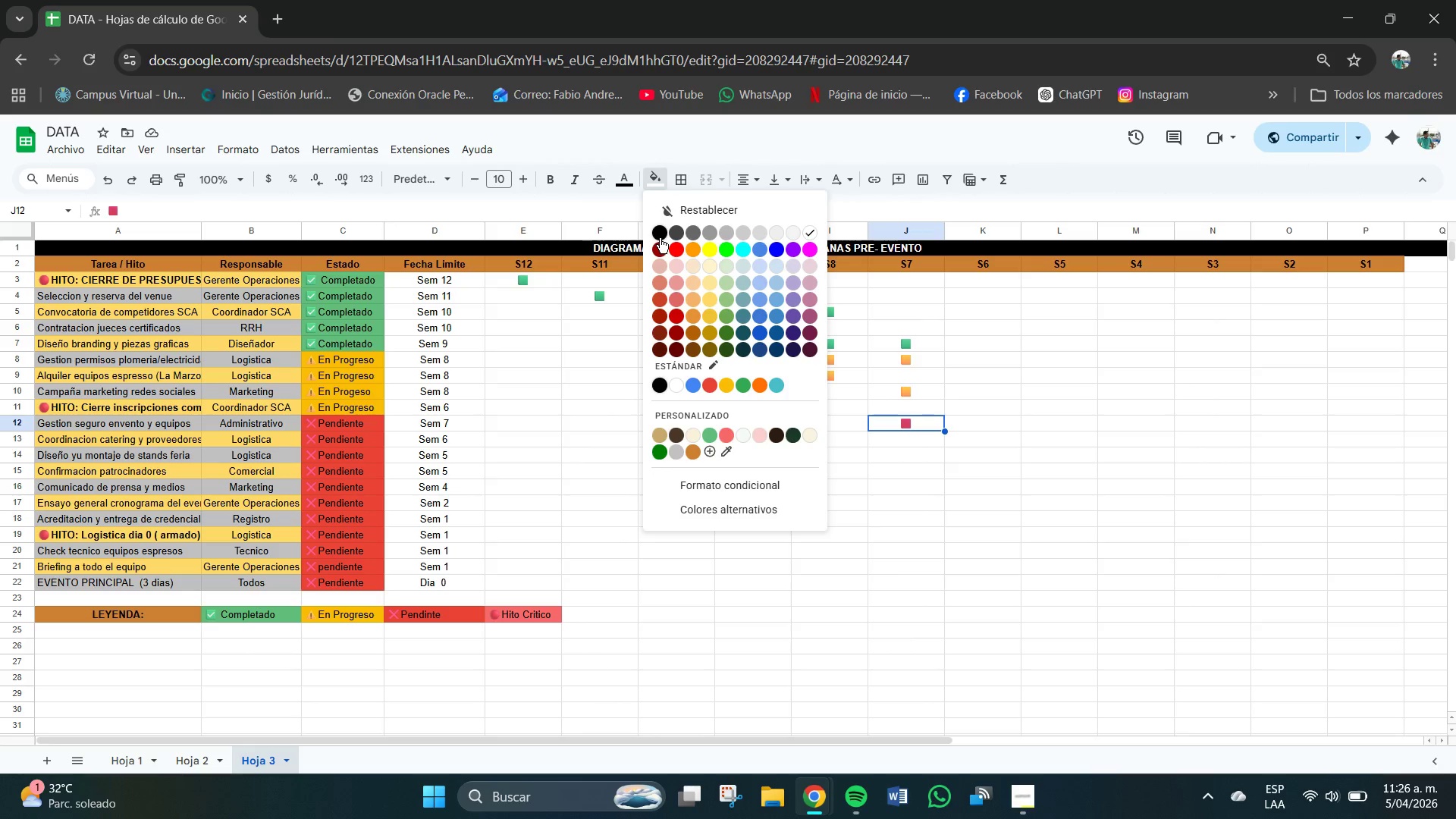 
left_click([659, 235])
 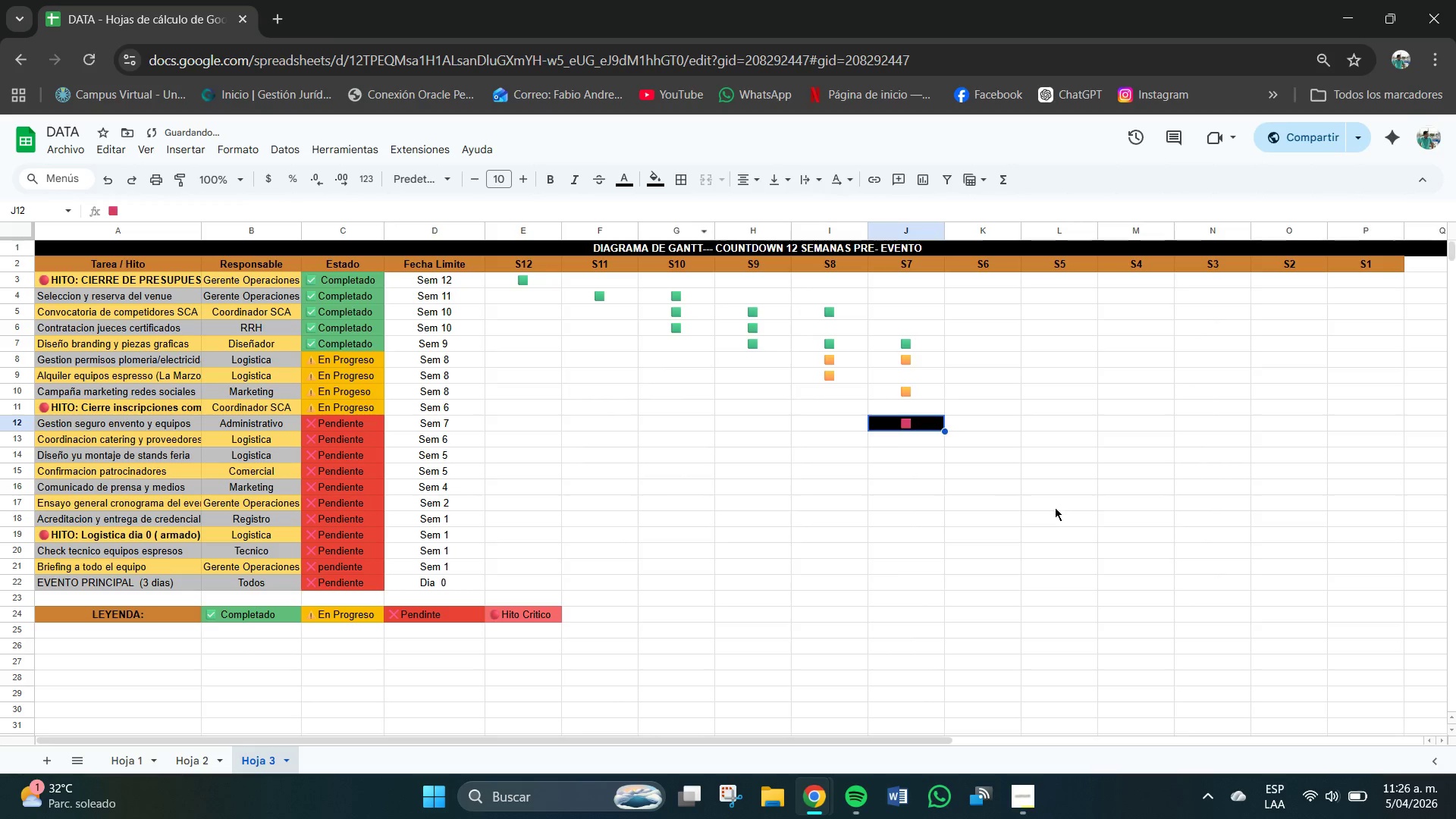 
left_click([1056, 507])
 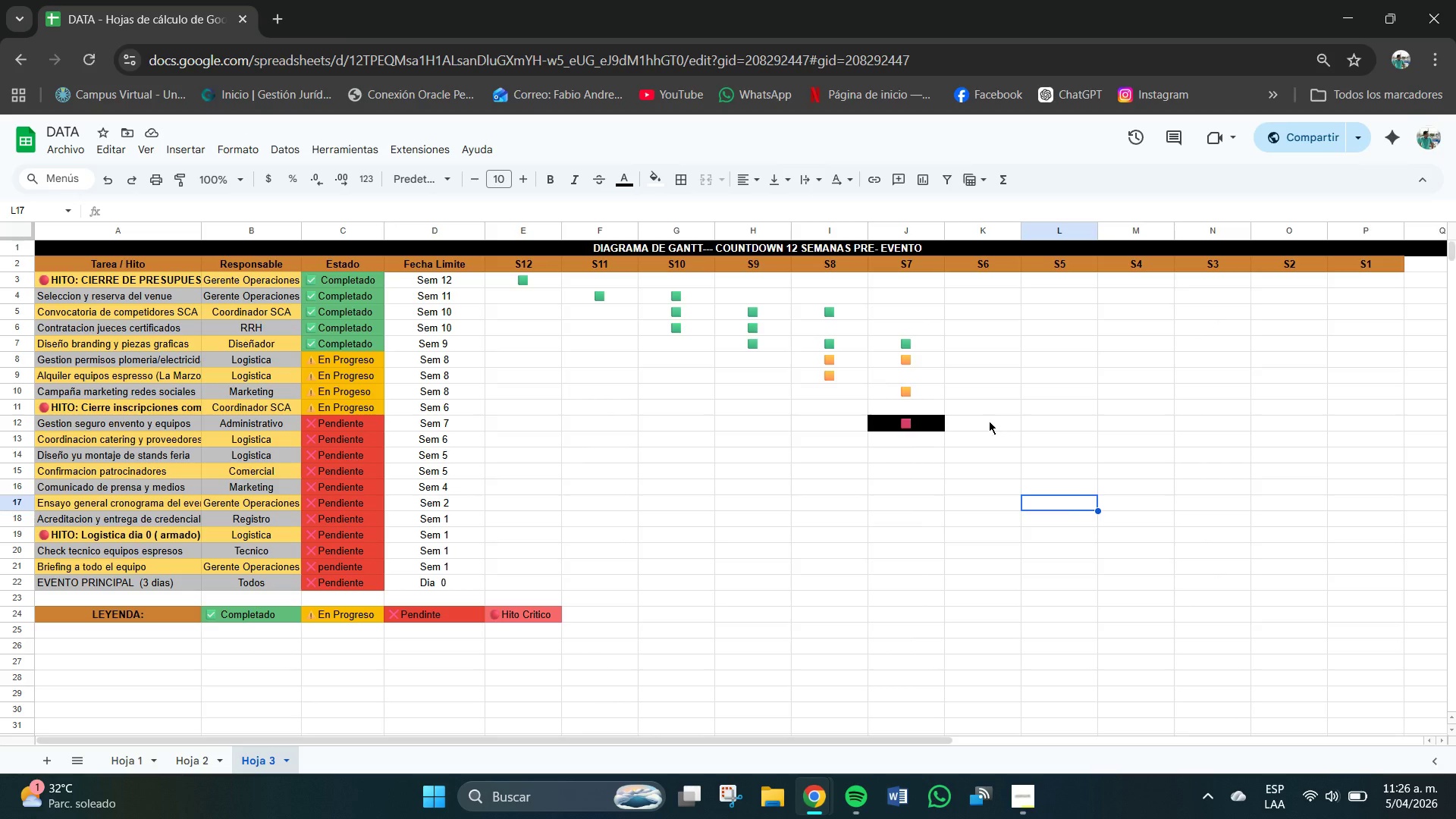 
wait(10.02)
 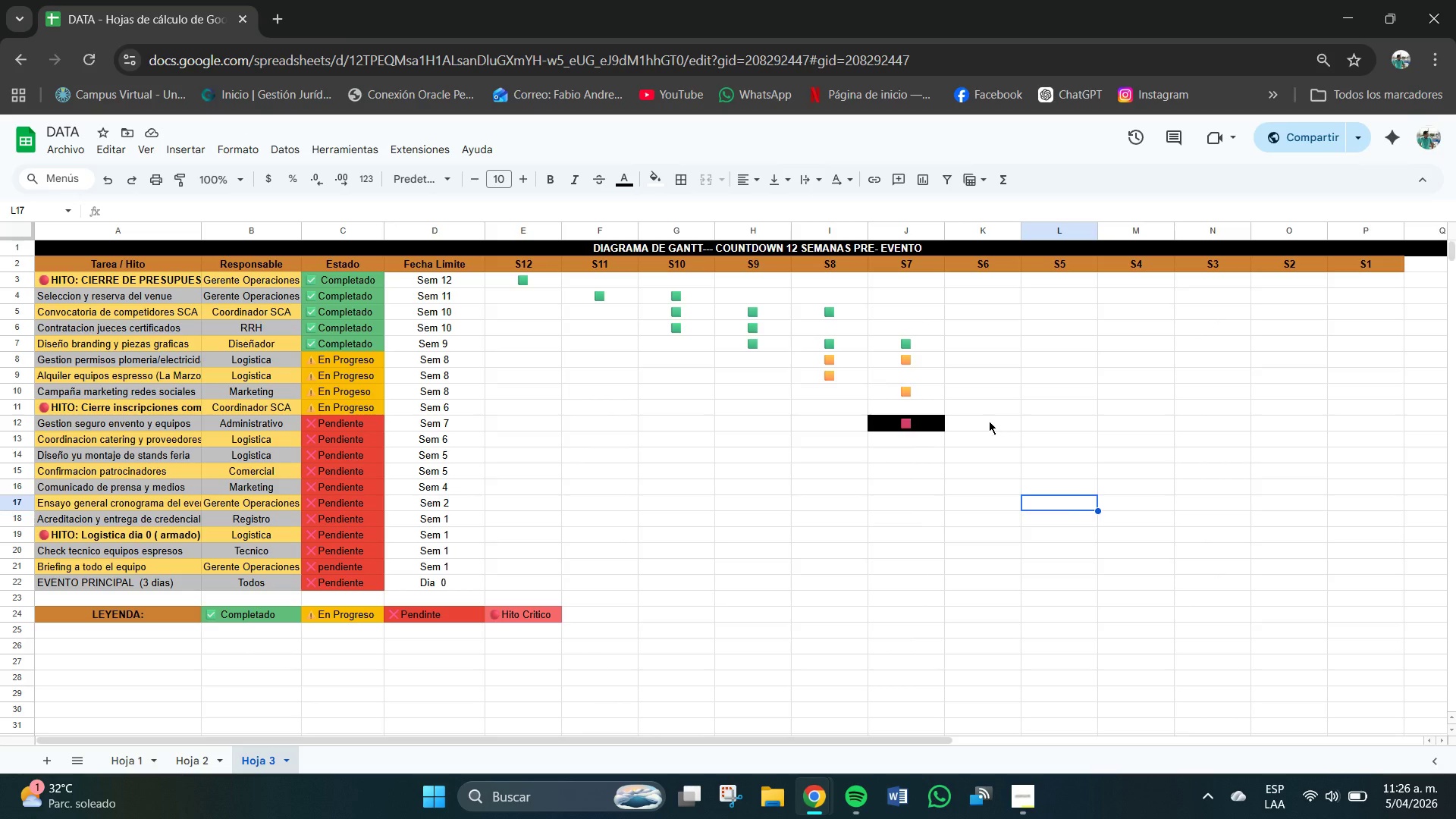 
right_click([982, 389])
 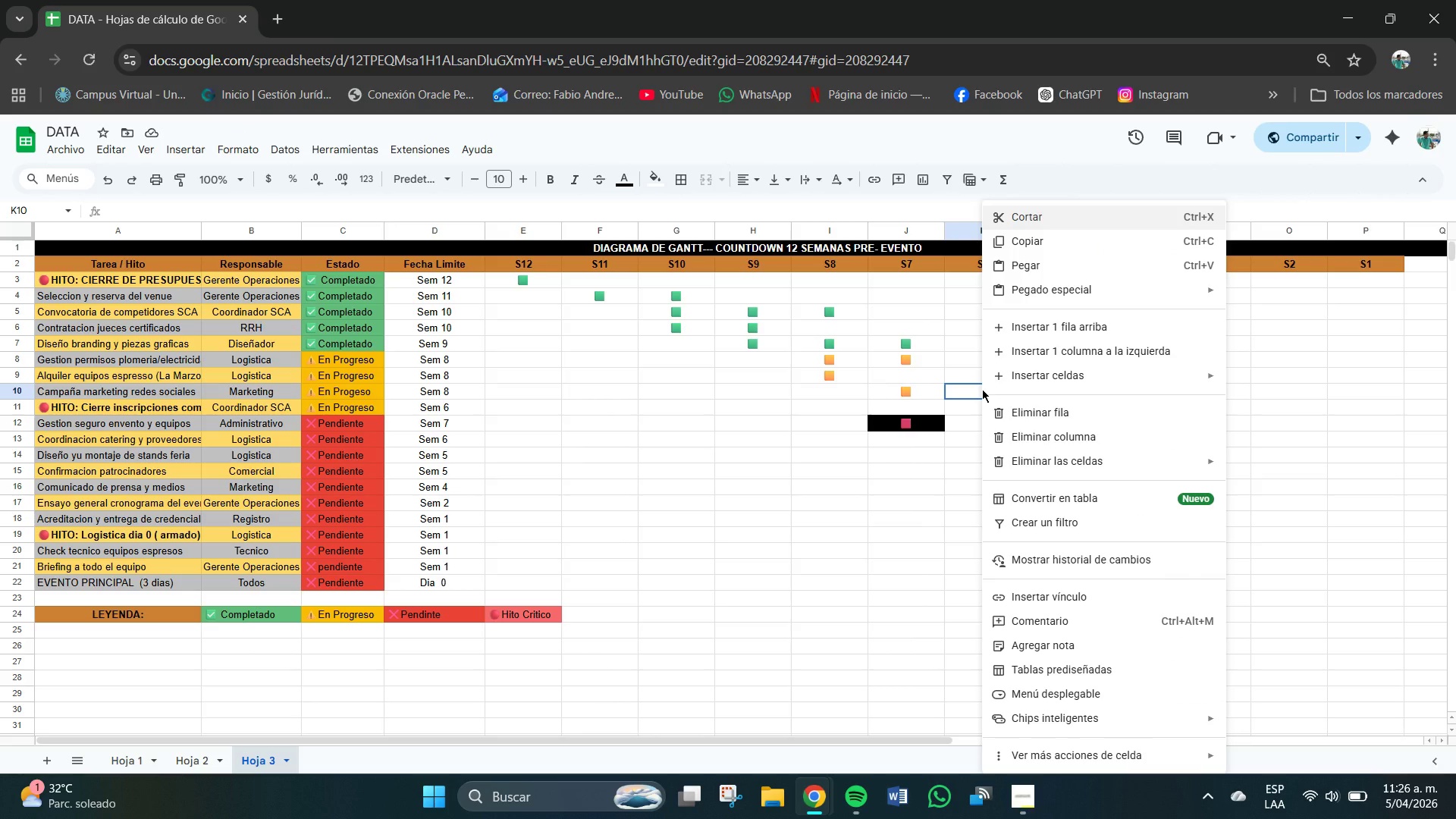 
left_click([982, 389])
 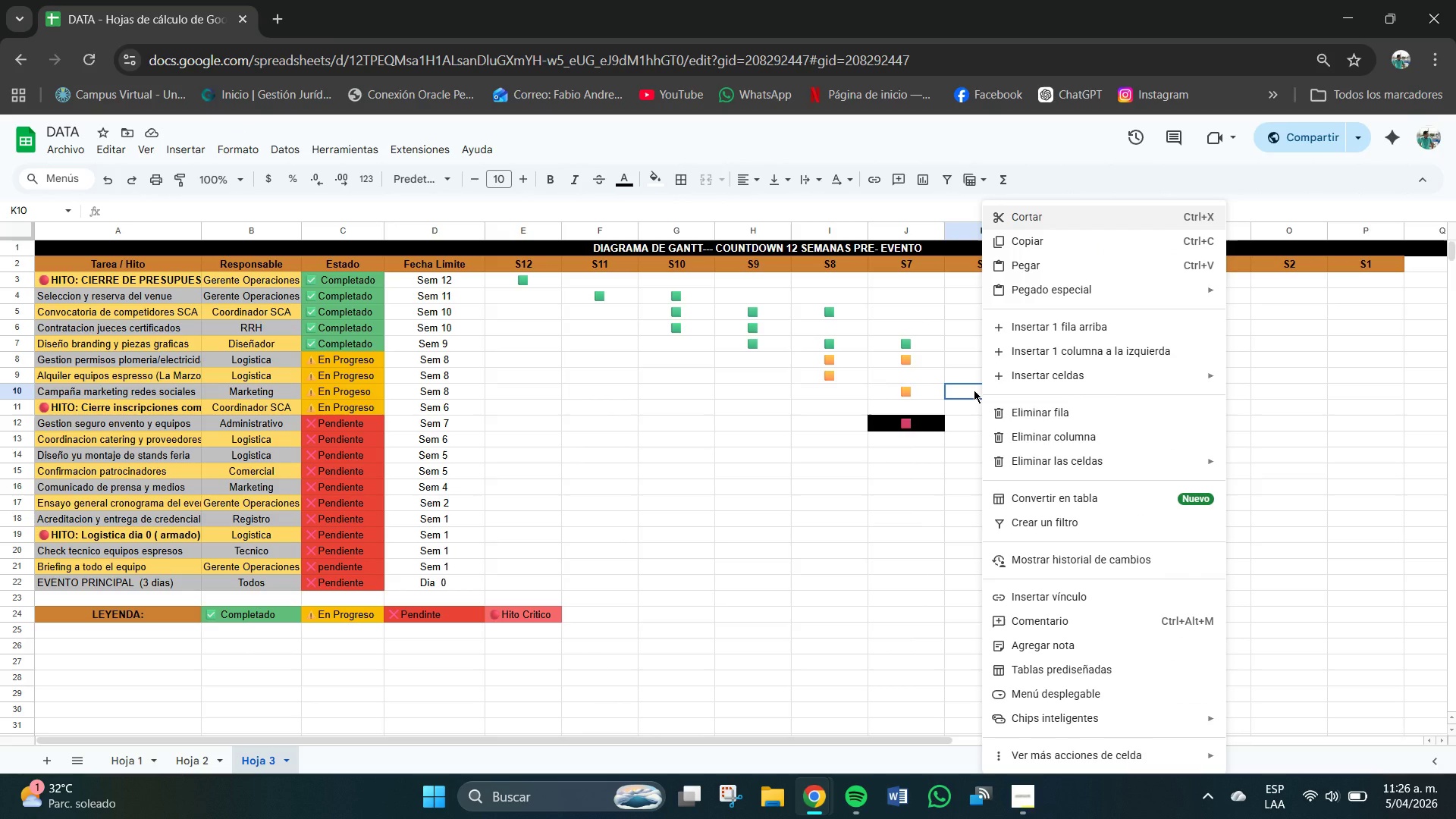 
key(Meta+V)
 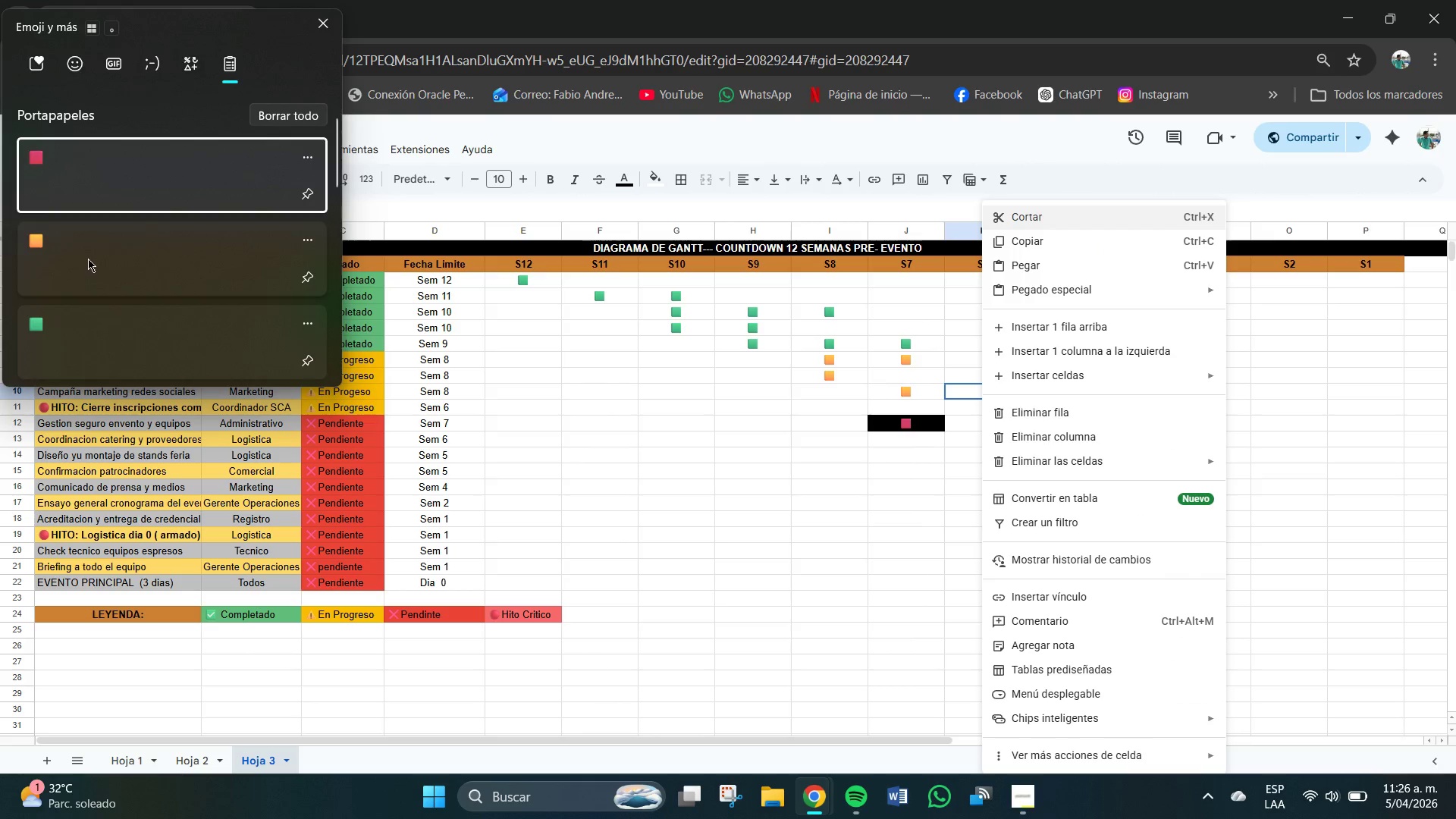 
key(Control+ControlLeft)
 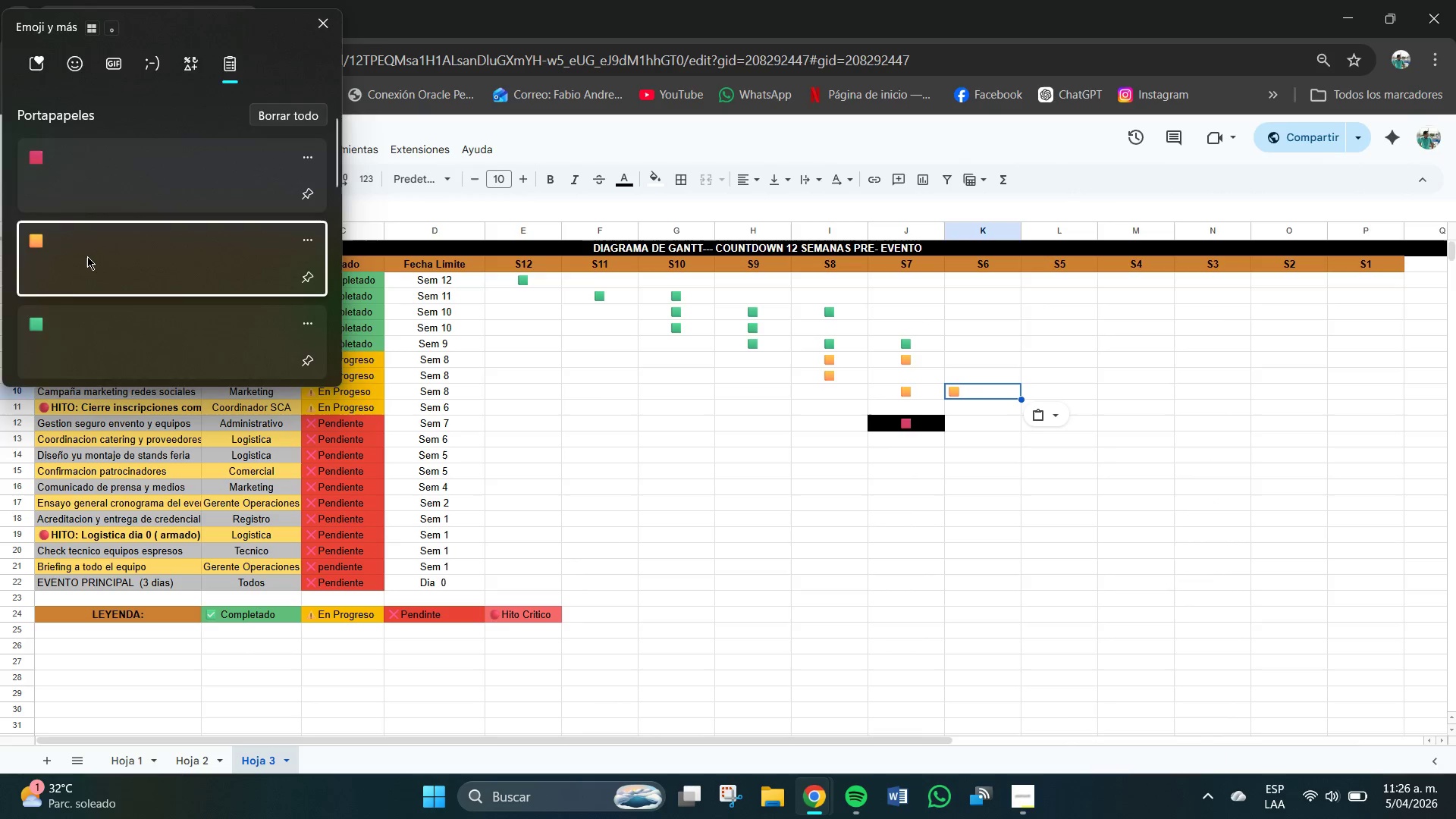 
hold_key(key=V, duration=3.06)
 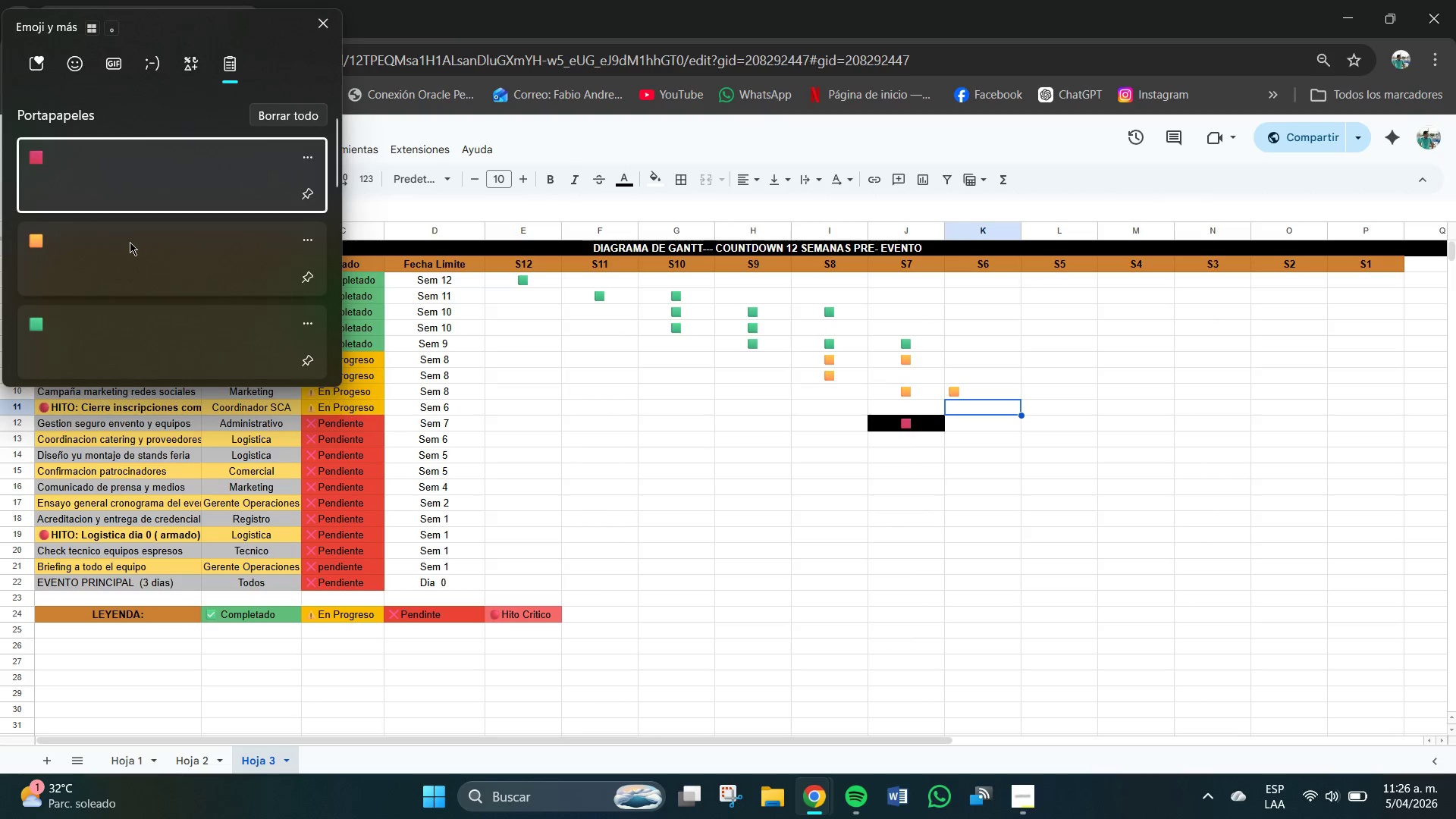 
hold_key(key=MetaLeft, duration=0.52)
 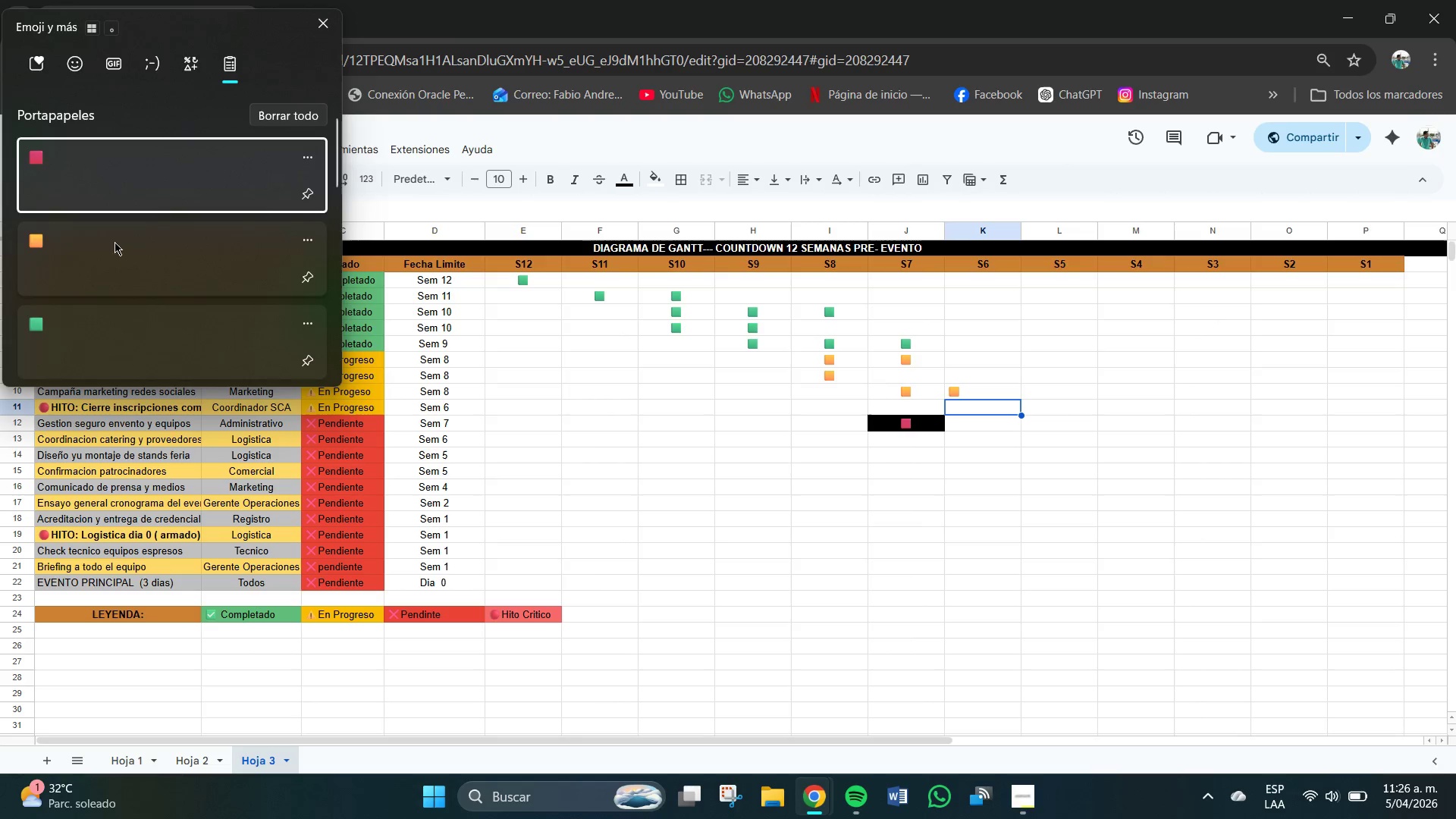 
left_click([108, 244])
 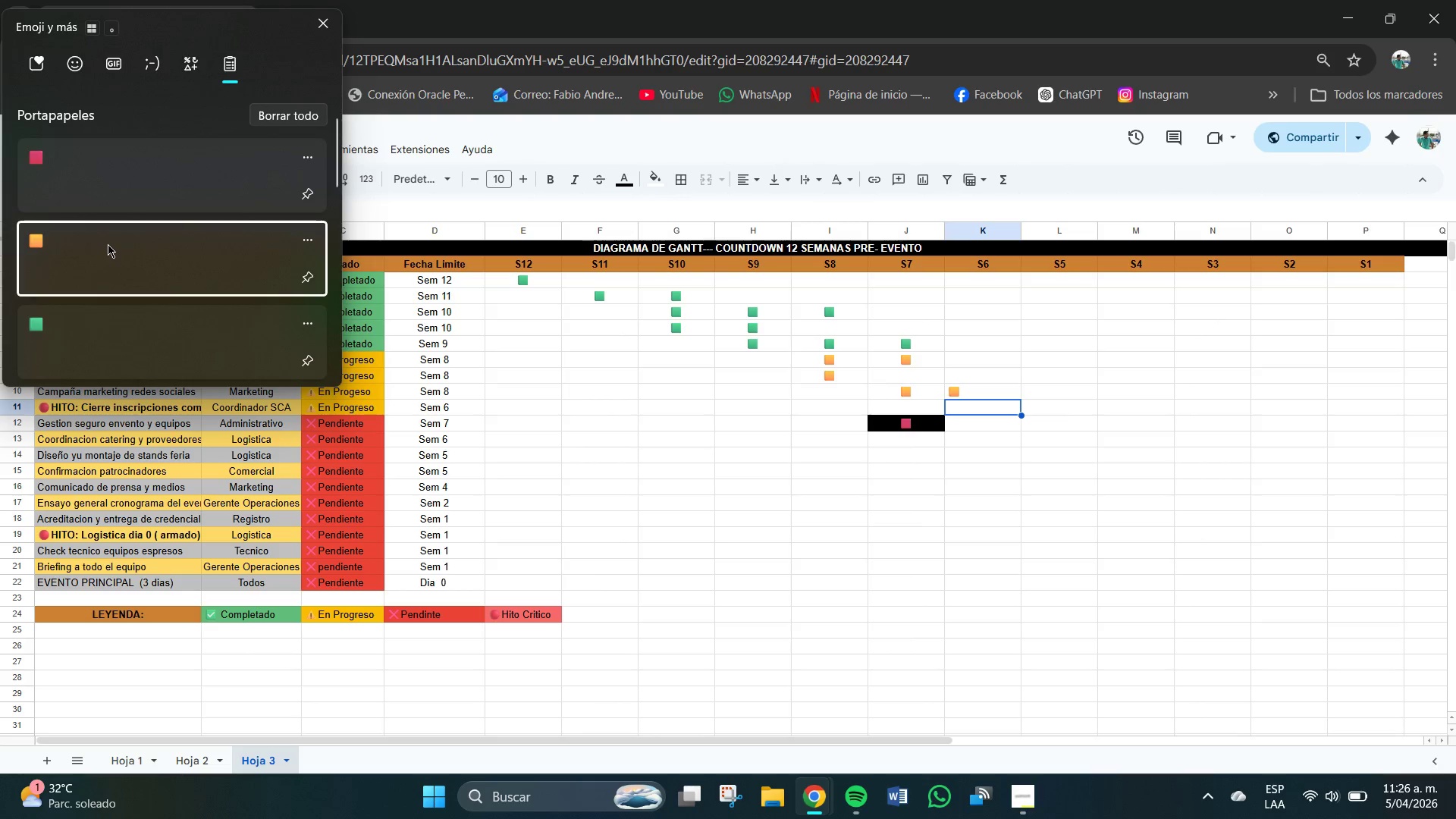 
key(Control+ControlLeft)
 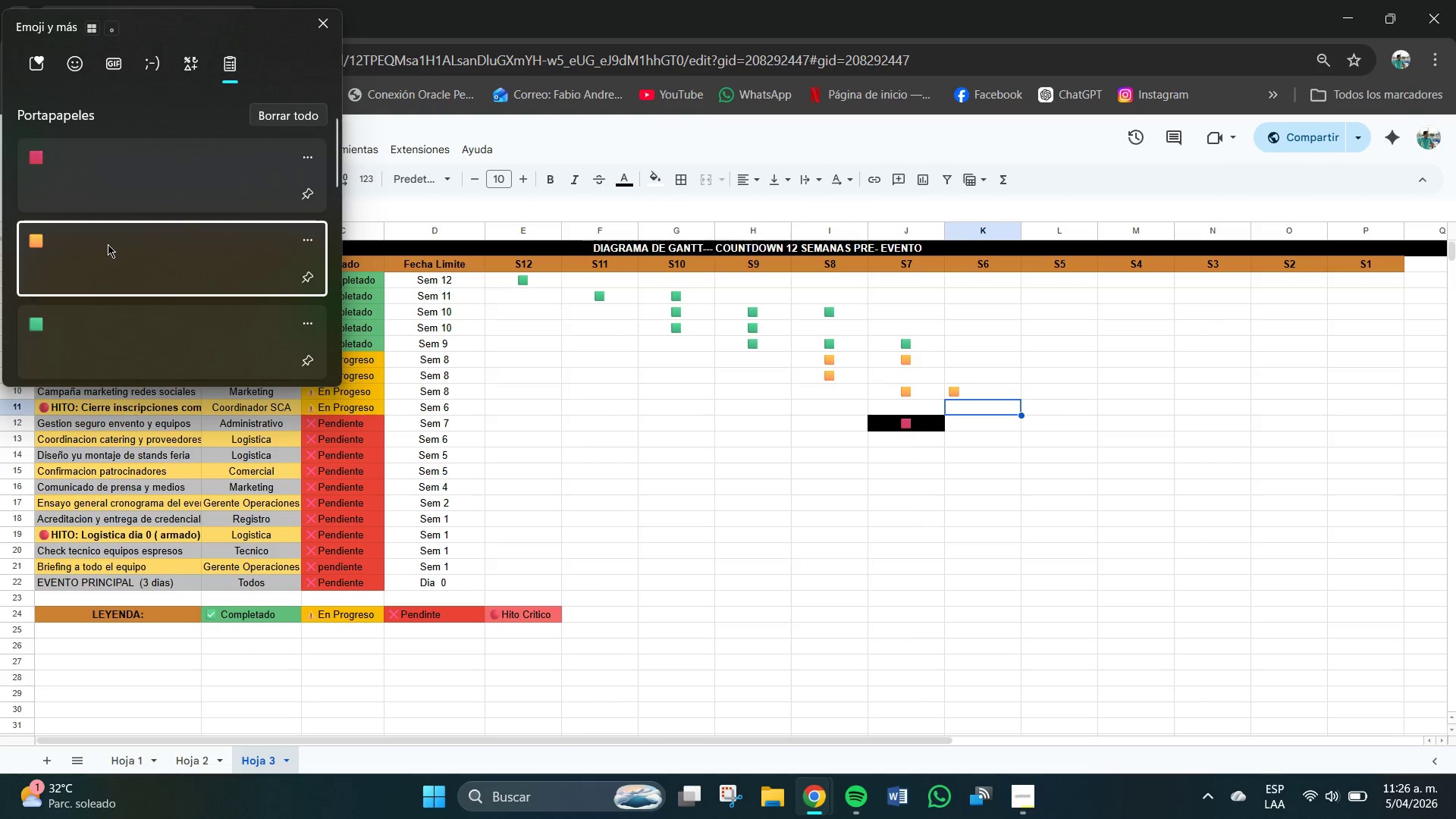 
key(Control+V)
 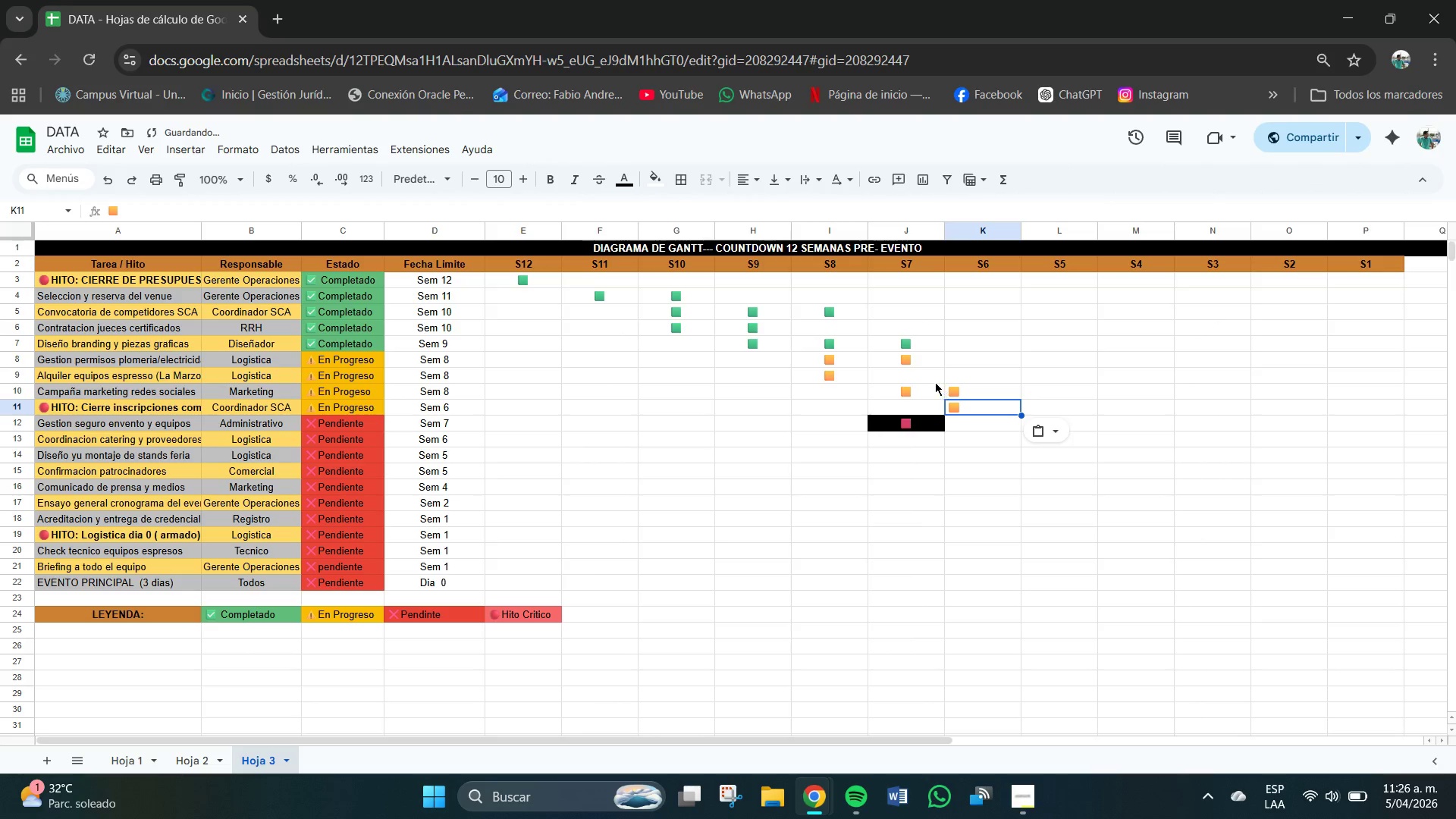 
left_click_drag(start_coordinate=[959, 379], to_coordinate=[968, 407])
 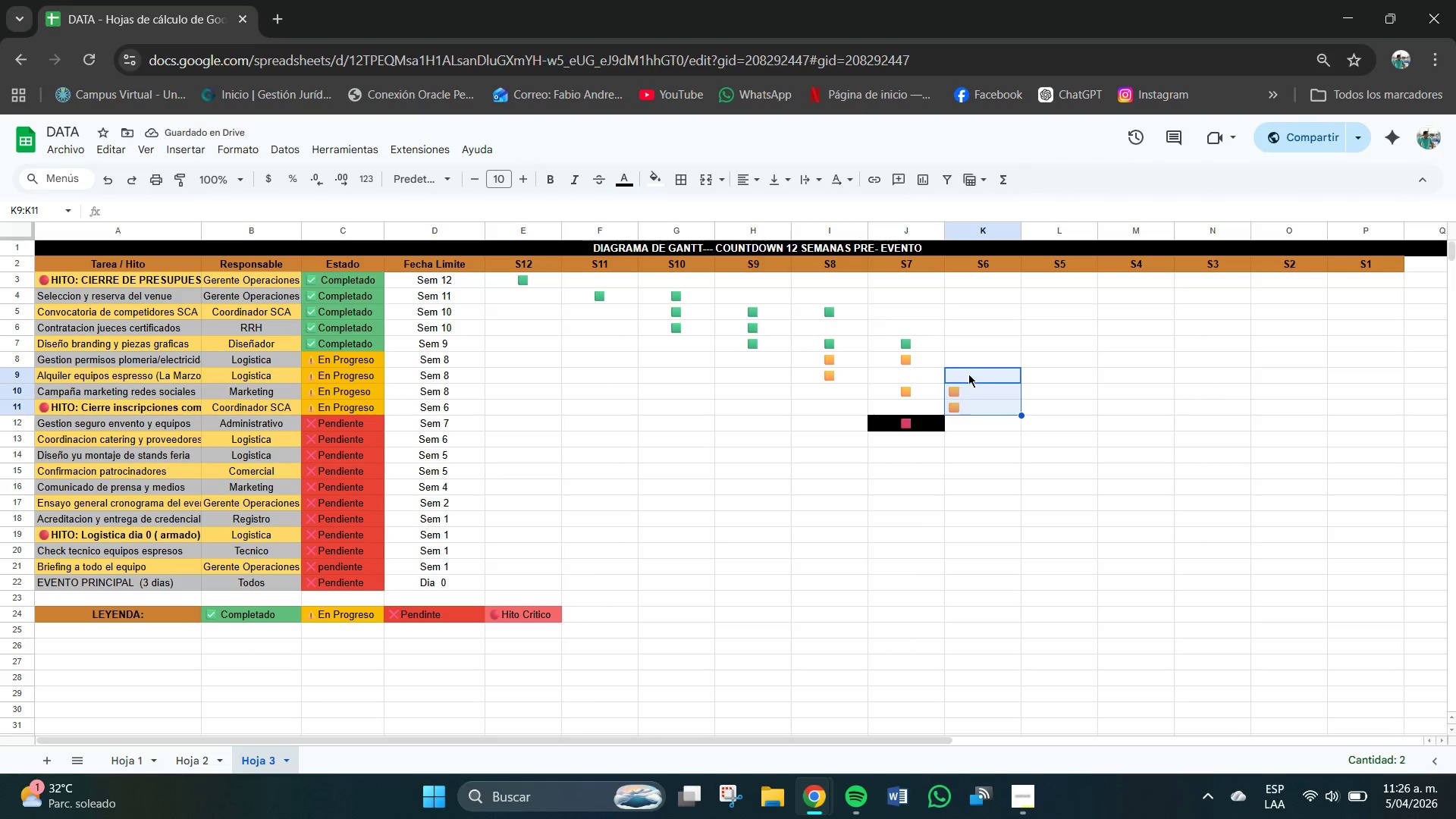 
left_click([968, 372])
 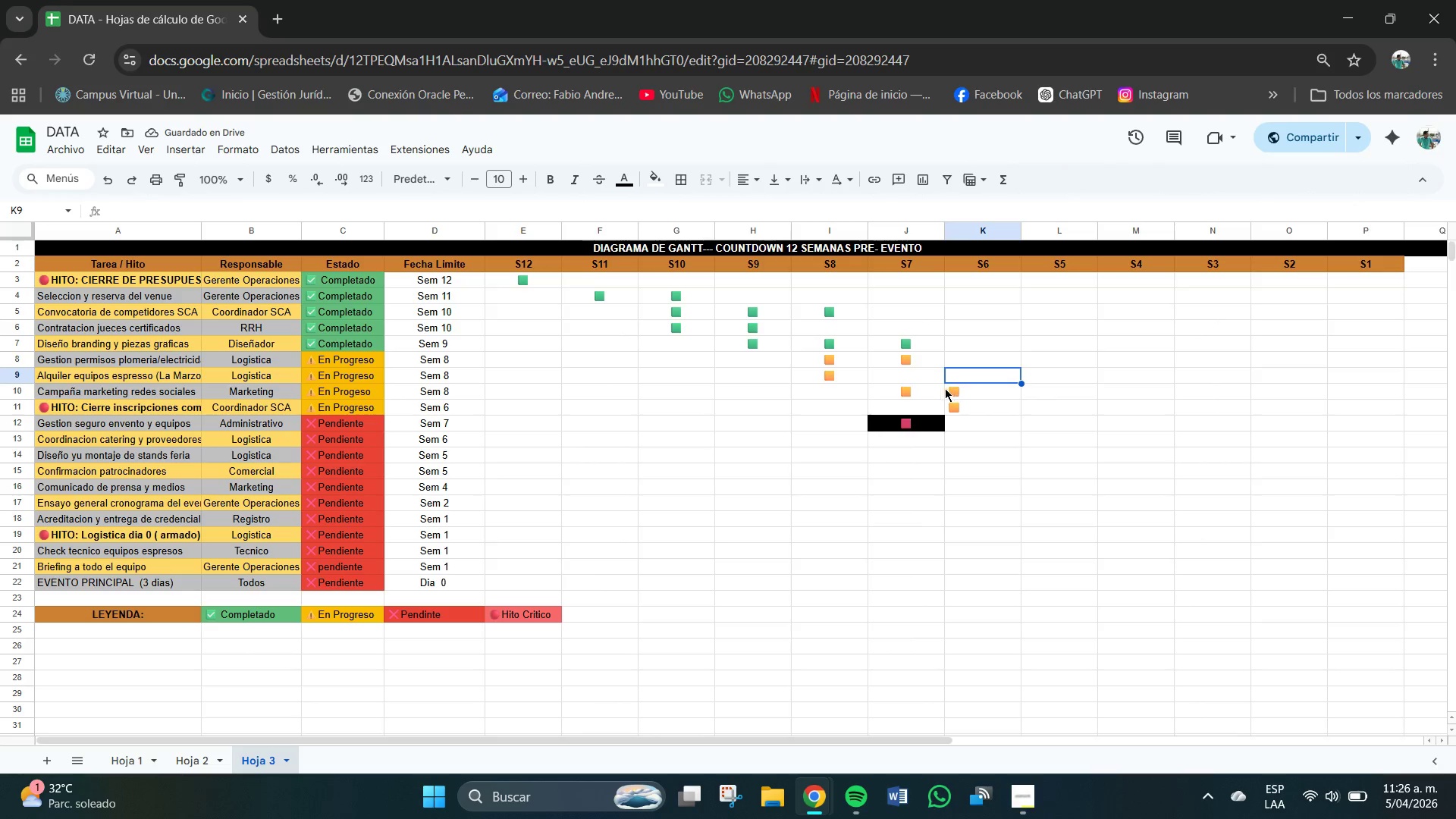 
left_click_drag(start_coordinate=[946, 388], to_coordinate=[959, 410])
 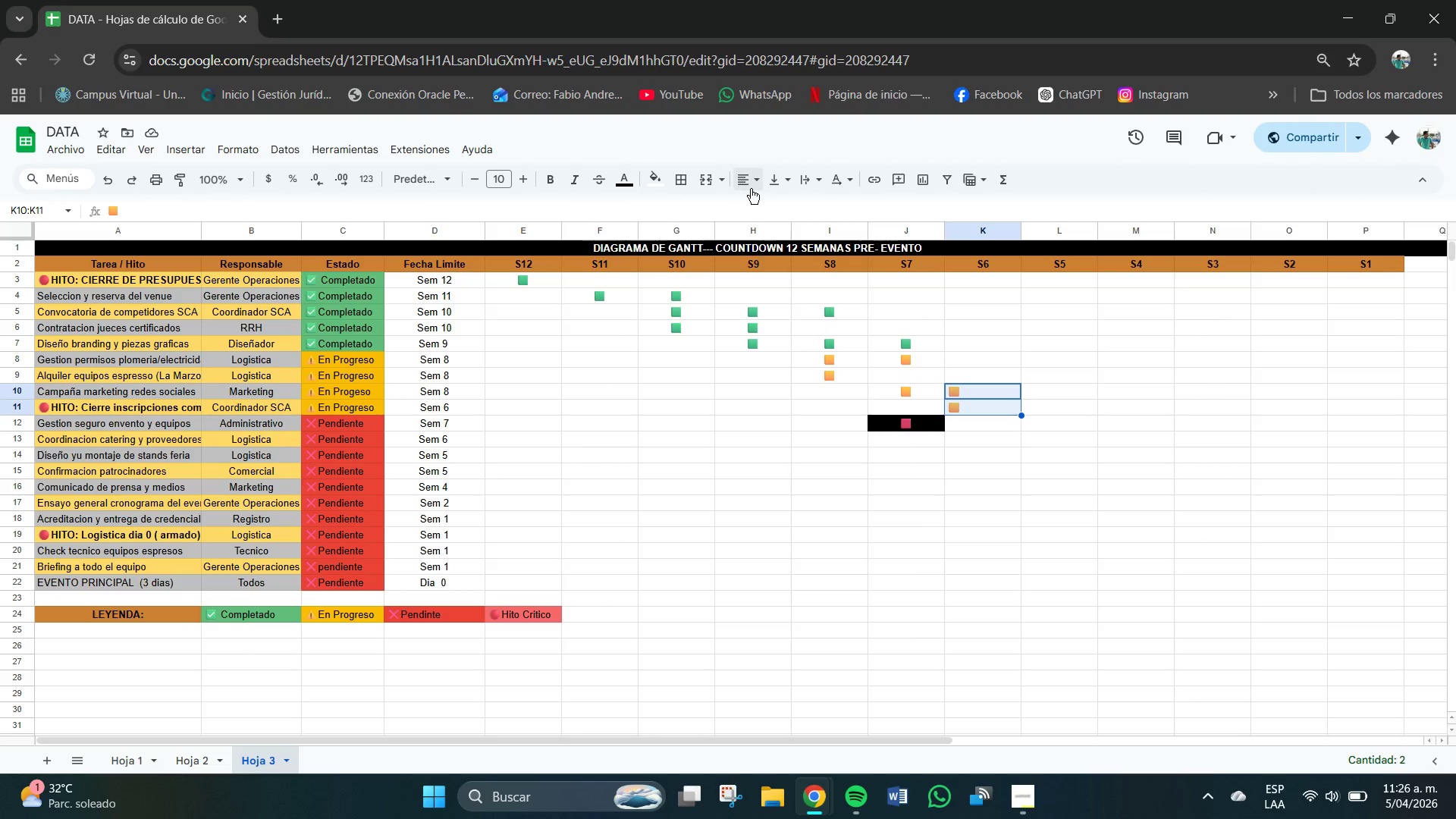 
left_click([749, 185])
 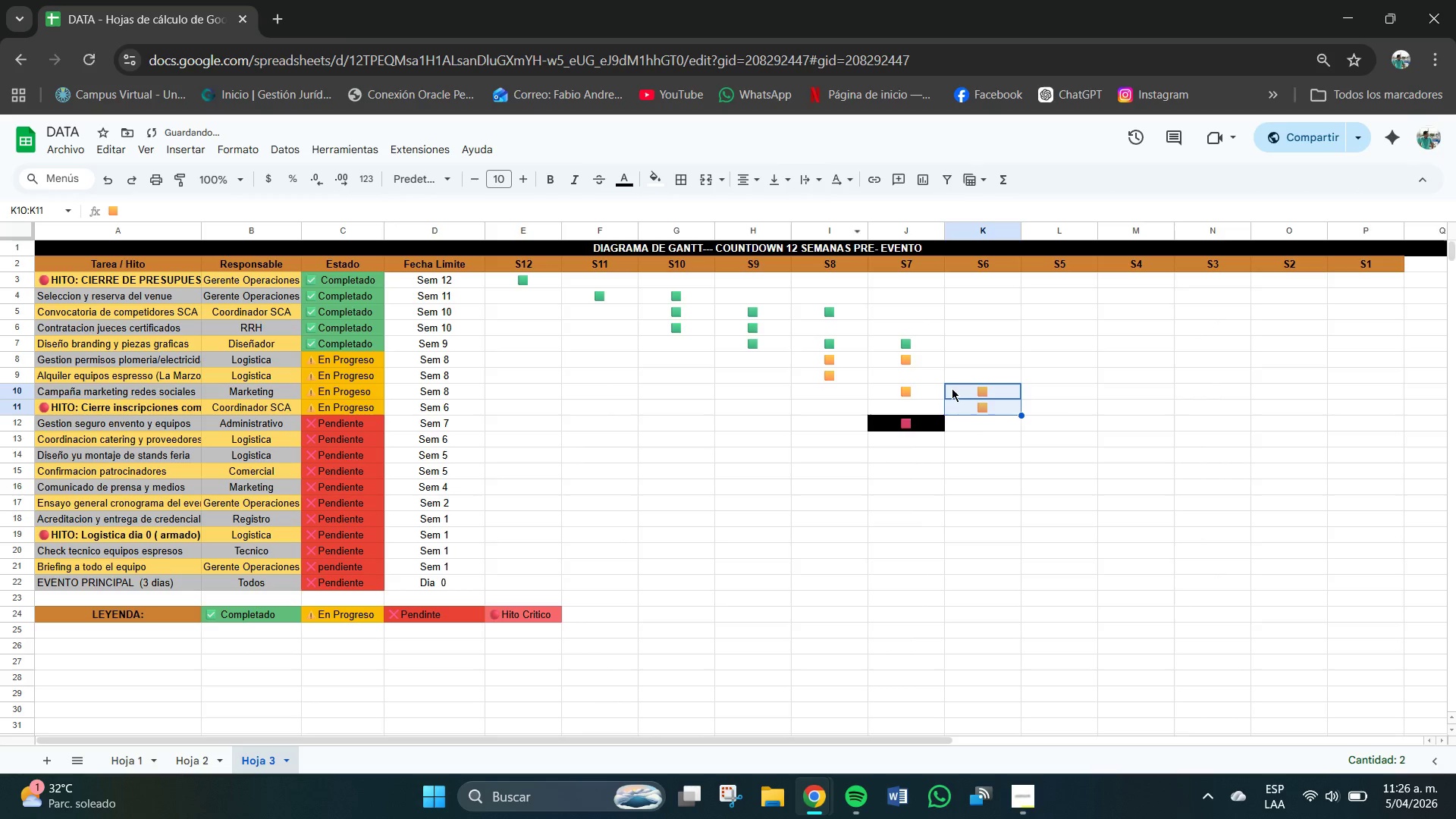 
left_click([989, 416])
 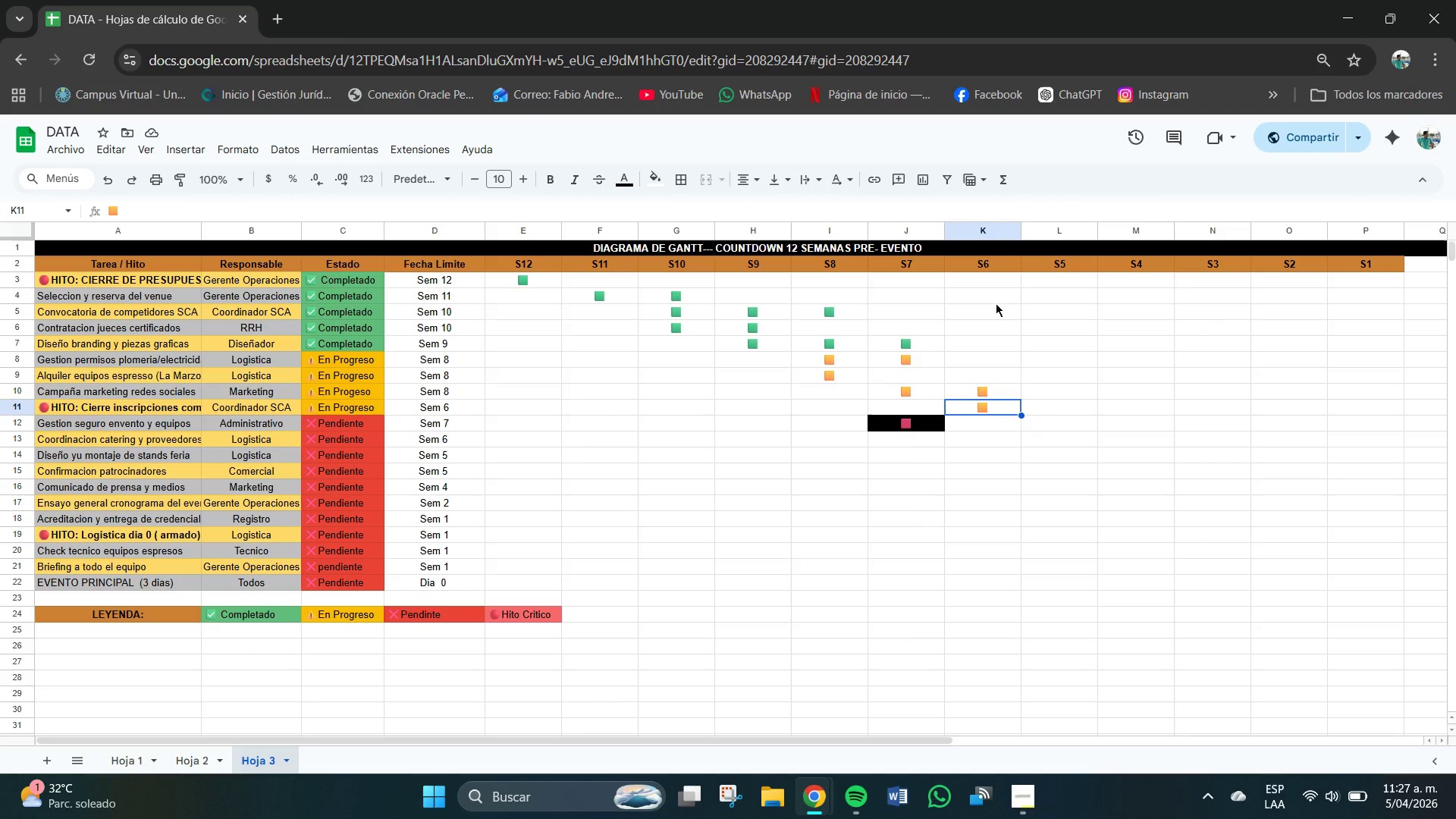 
wait(10.88)
 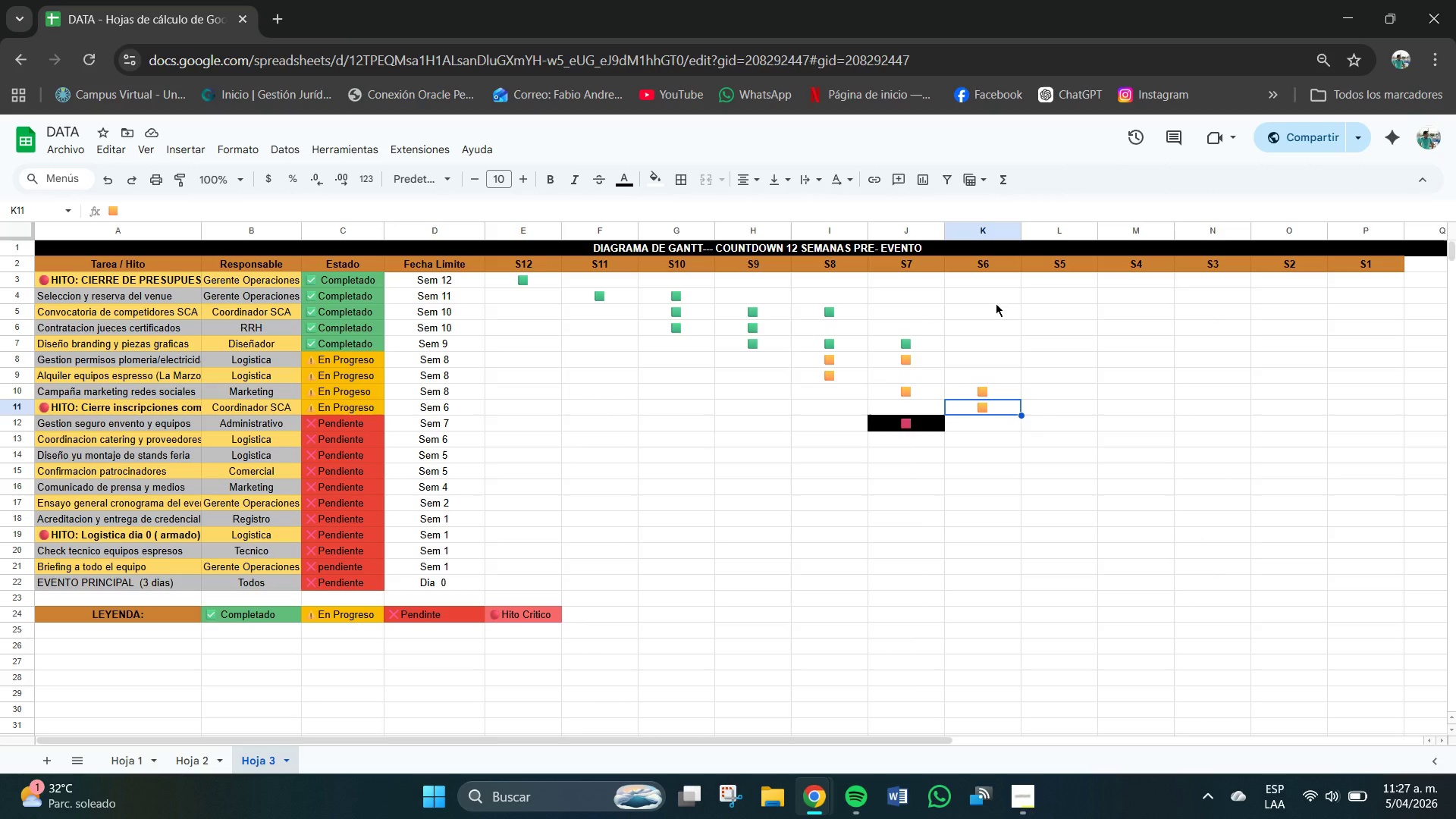 
double_click([977, 293])
 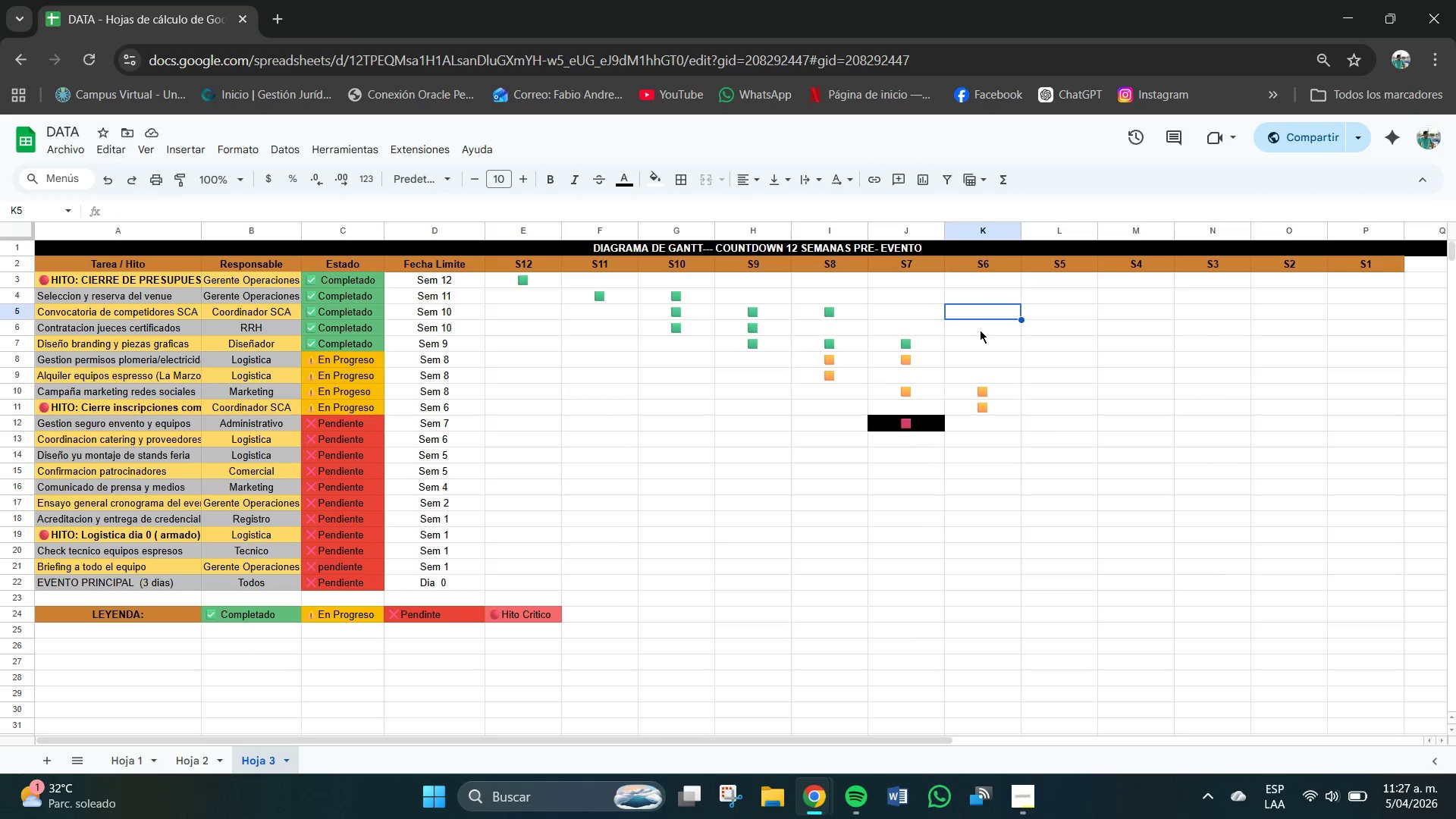 
triple_click([979, 330])
 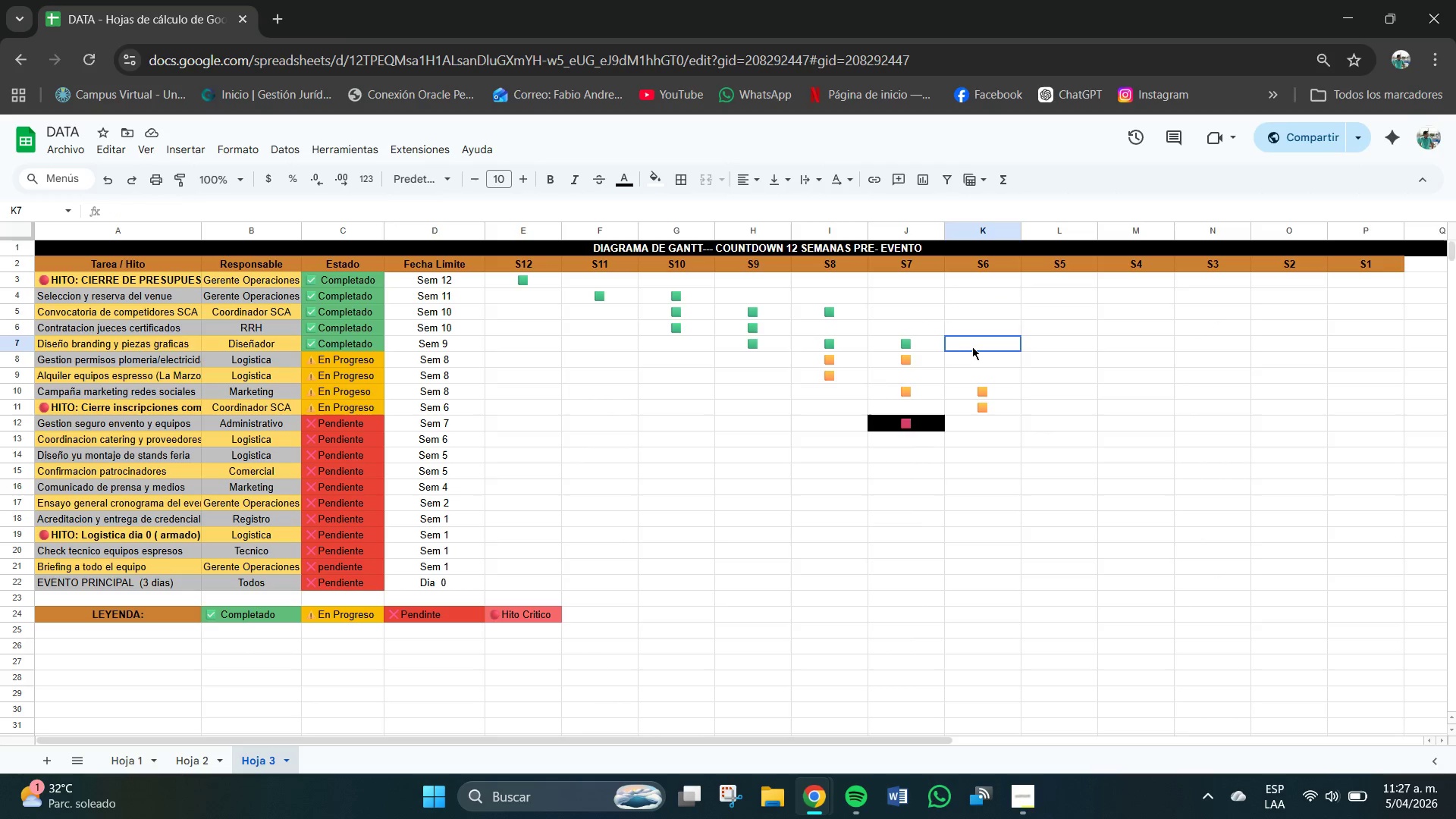 
triple_click([972, 347])
 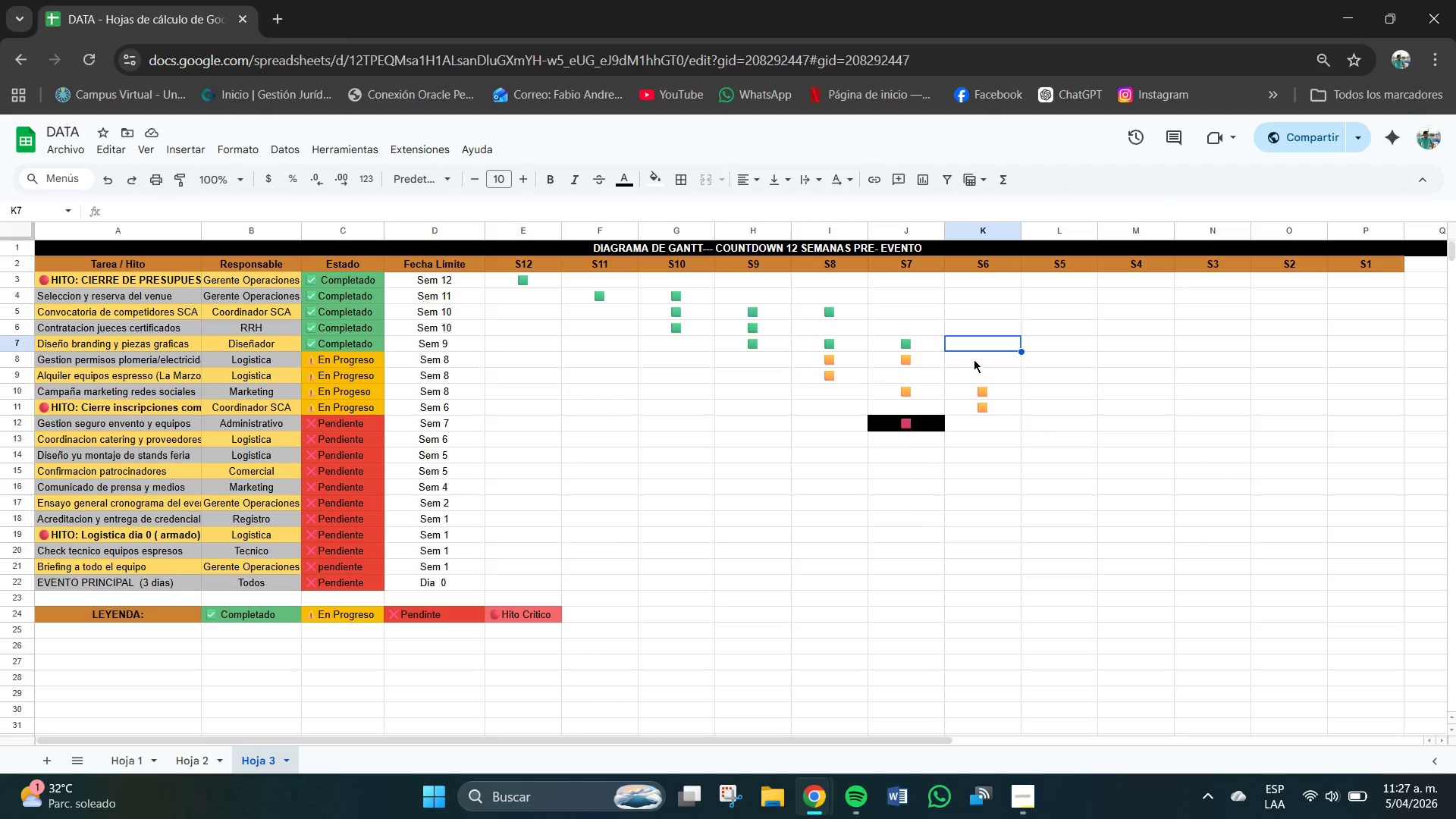 
triple_click([974, 359])
 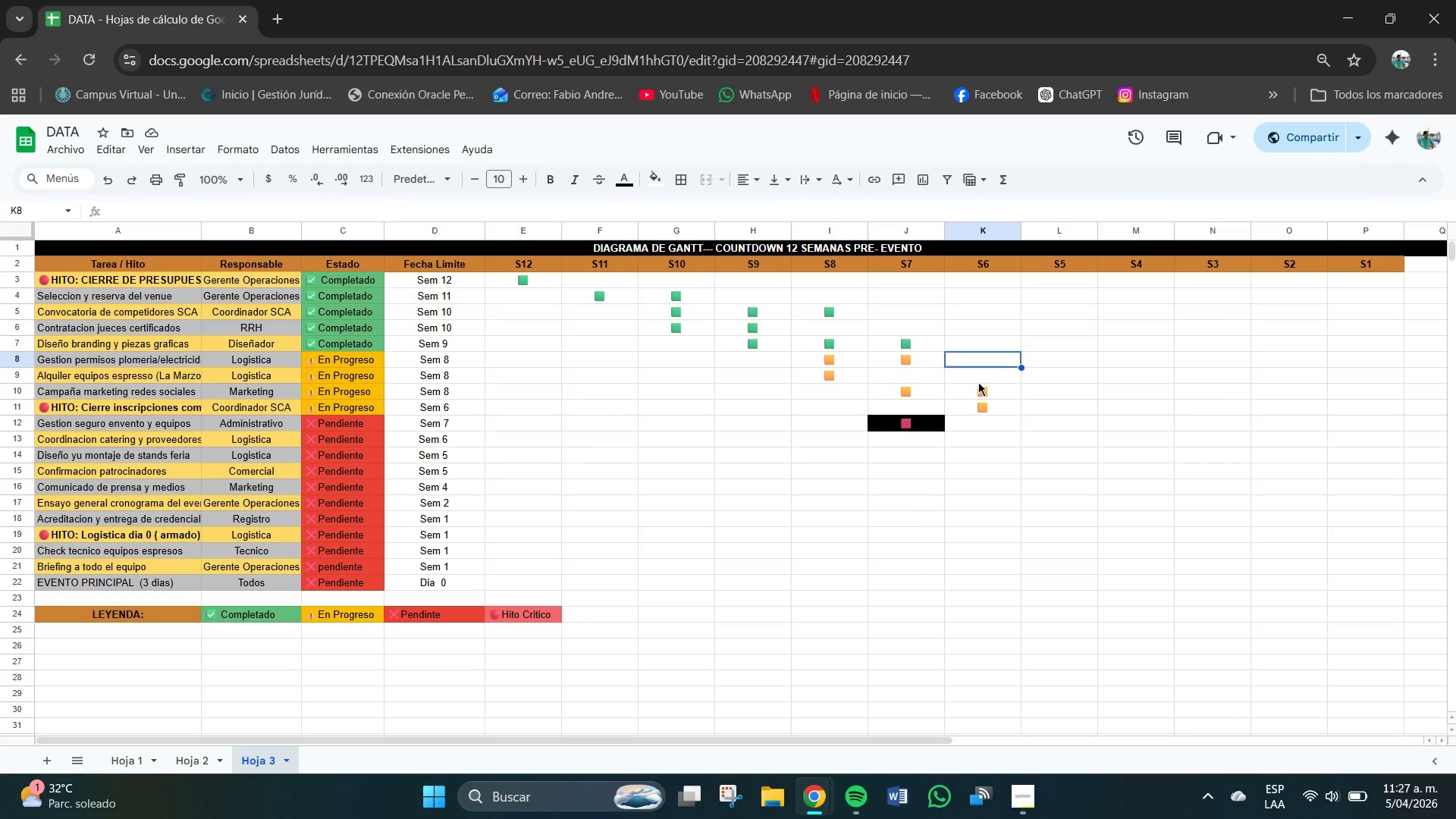 
left_click([978, 382])
 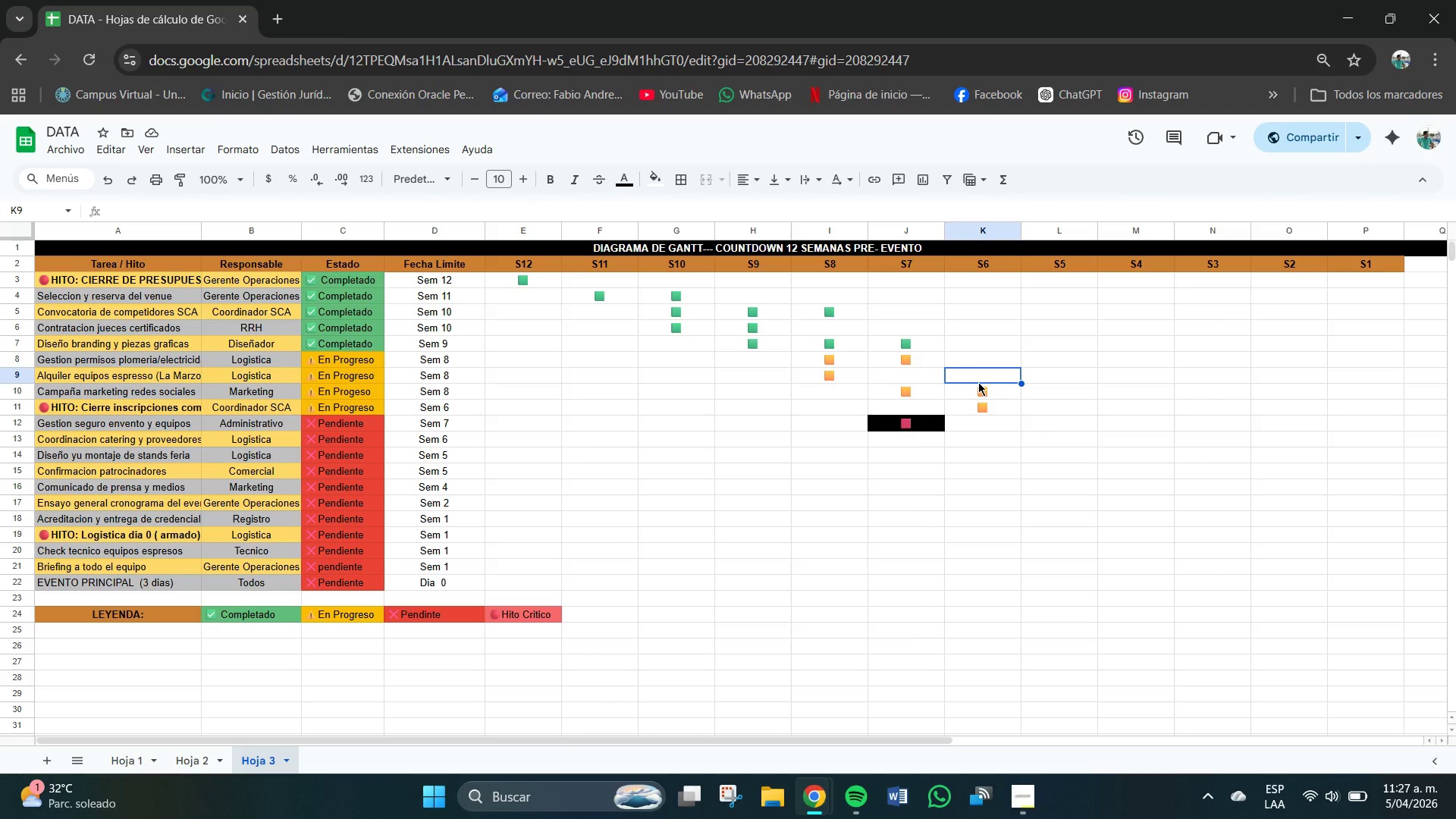 
wait(10.3)
 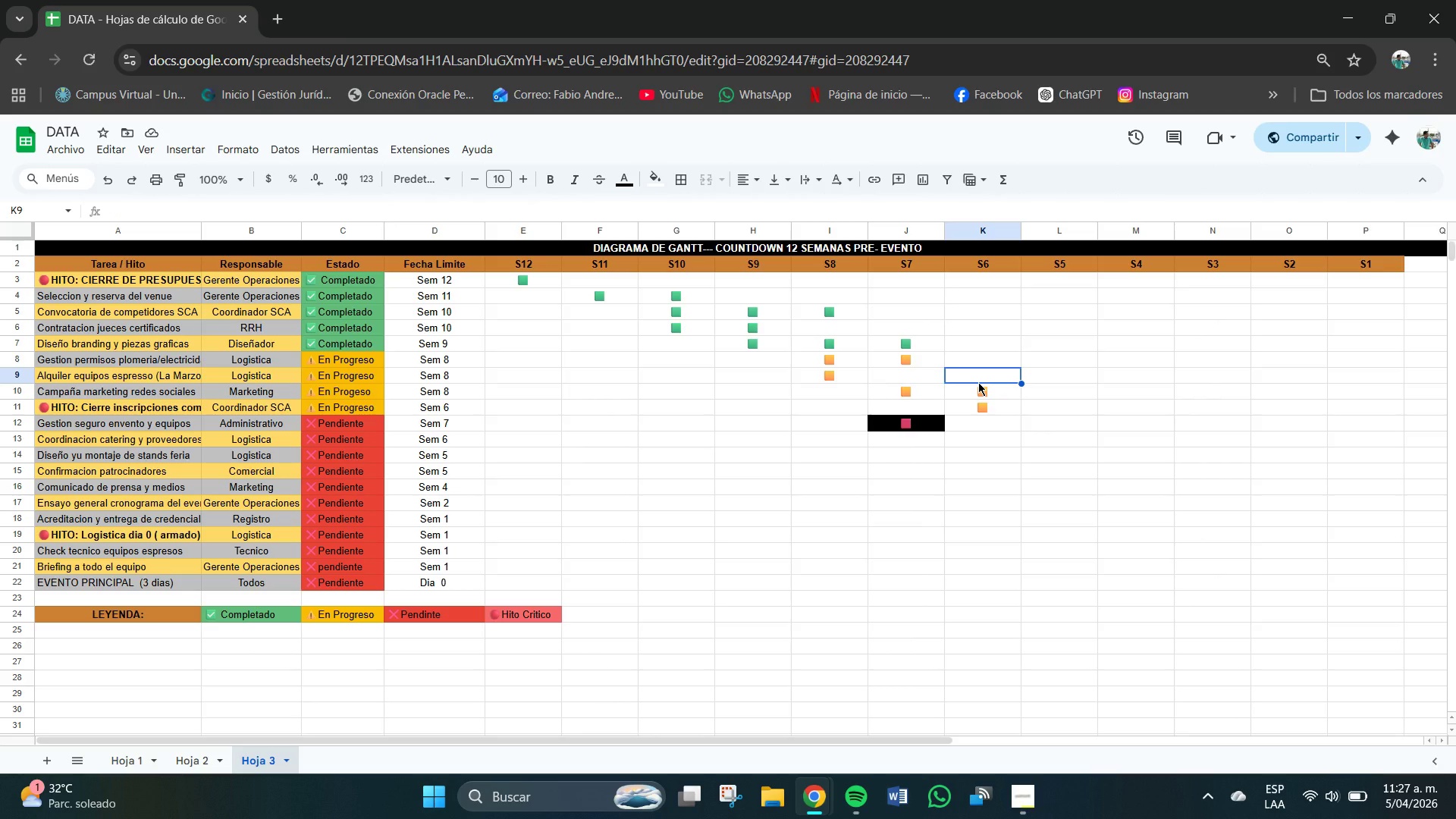 
left_click([984, 421])
 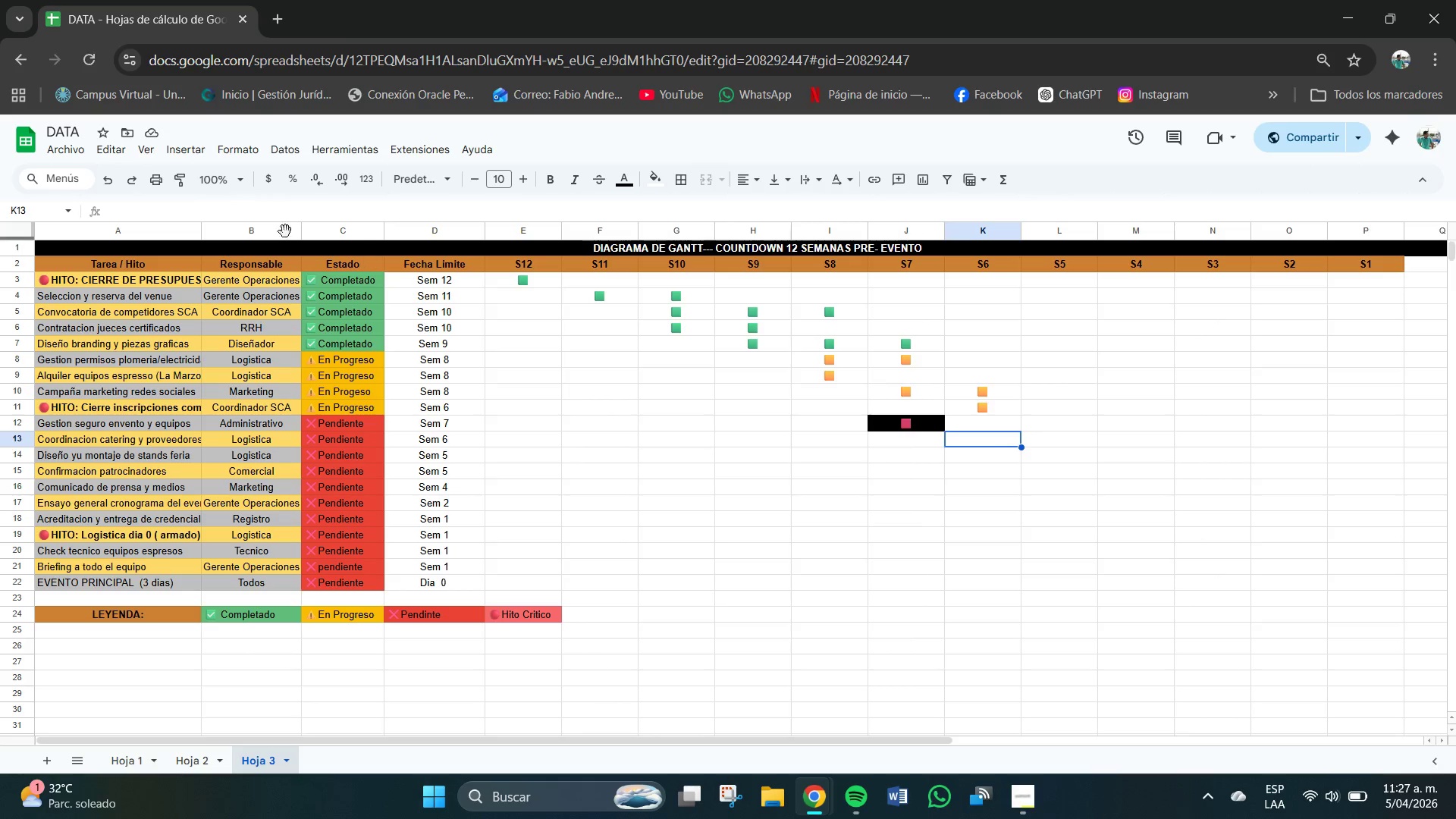 
right_click([190, 199])
 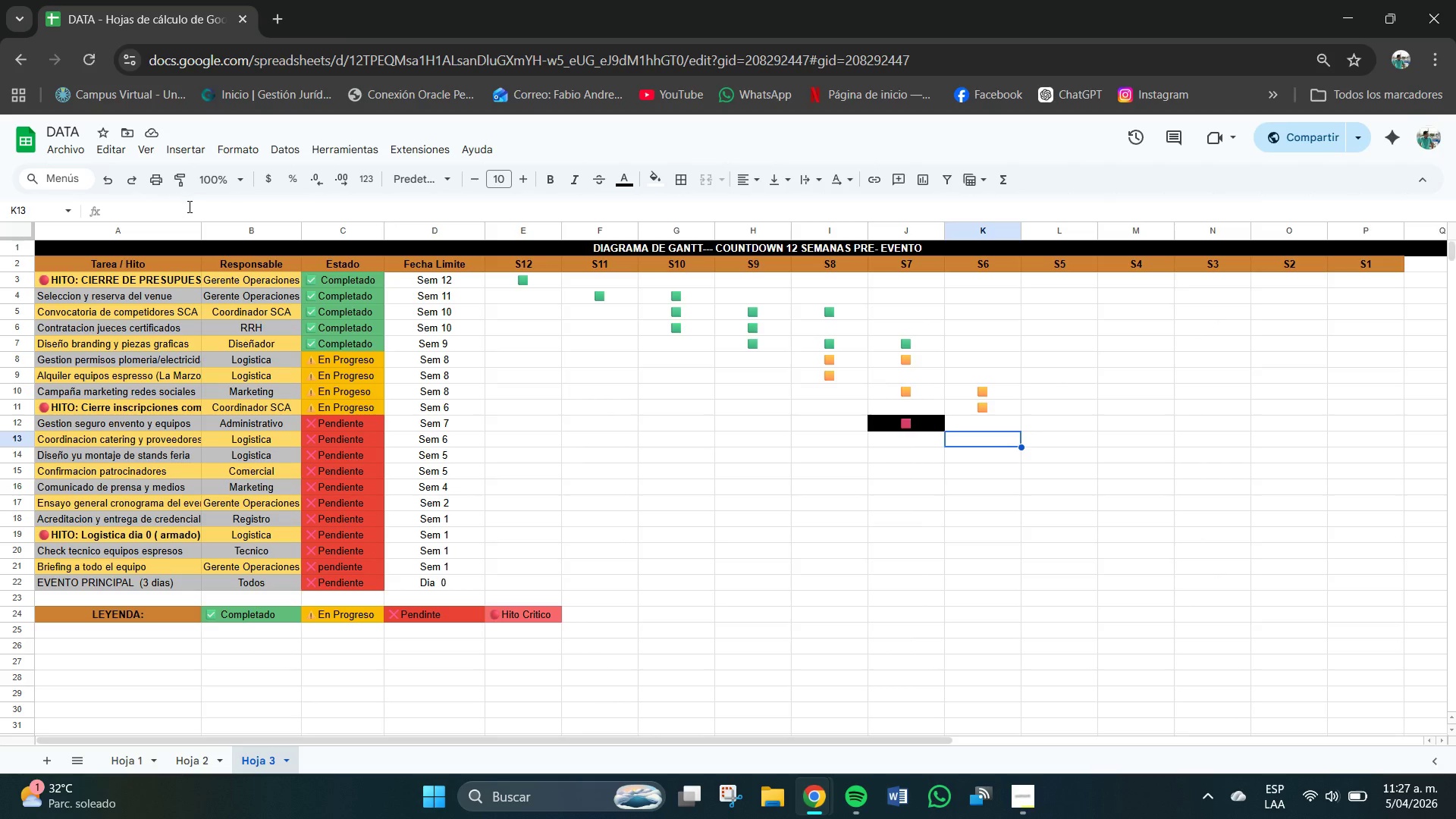 
key(Meta+V)
 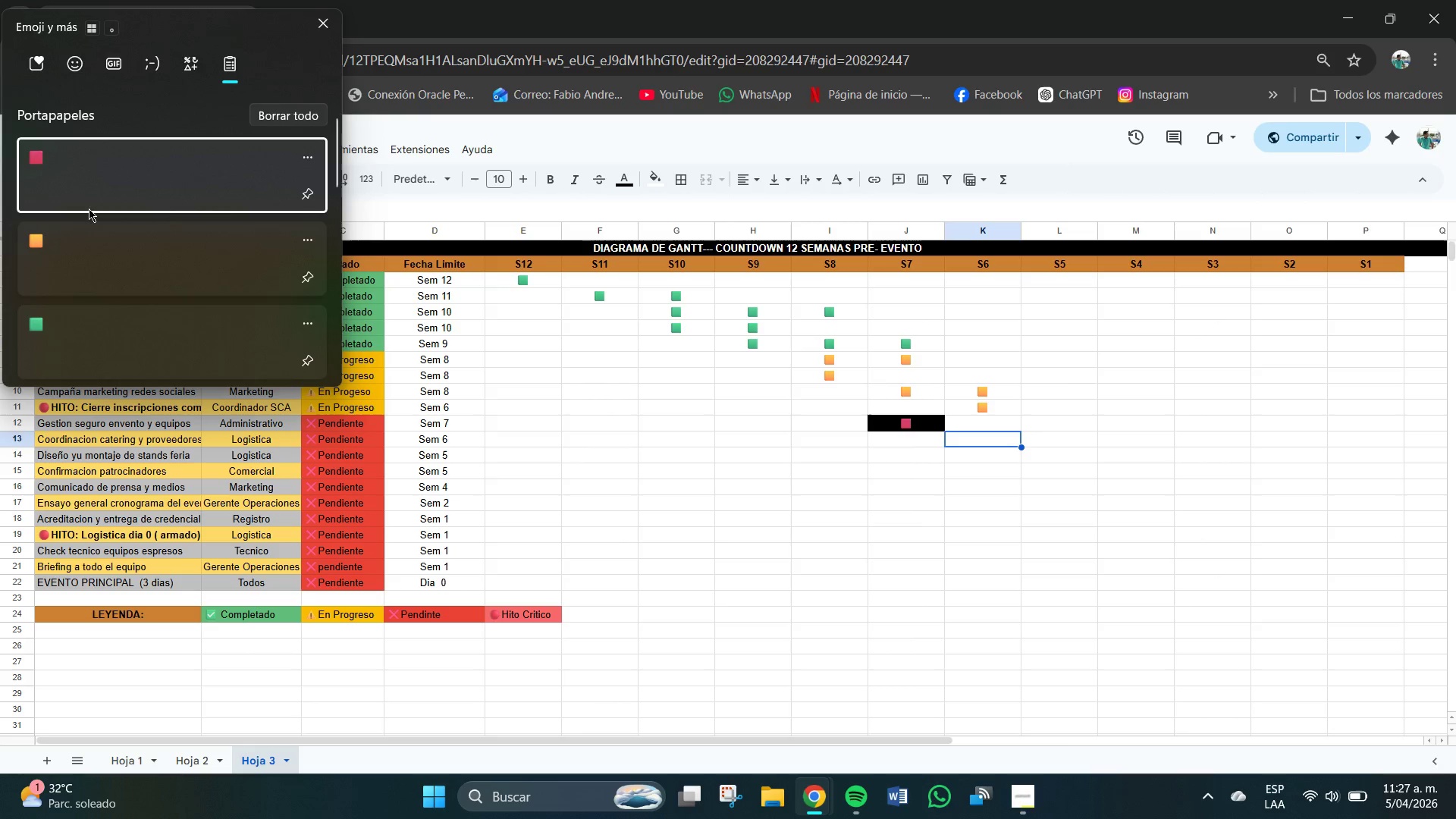 
left_click([85, 193])
 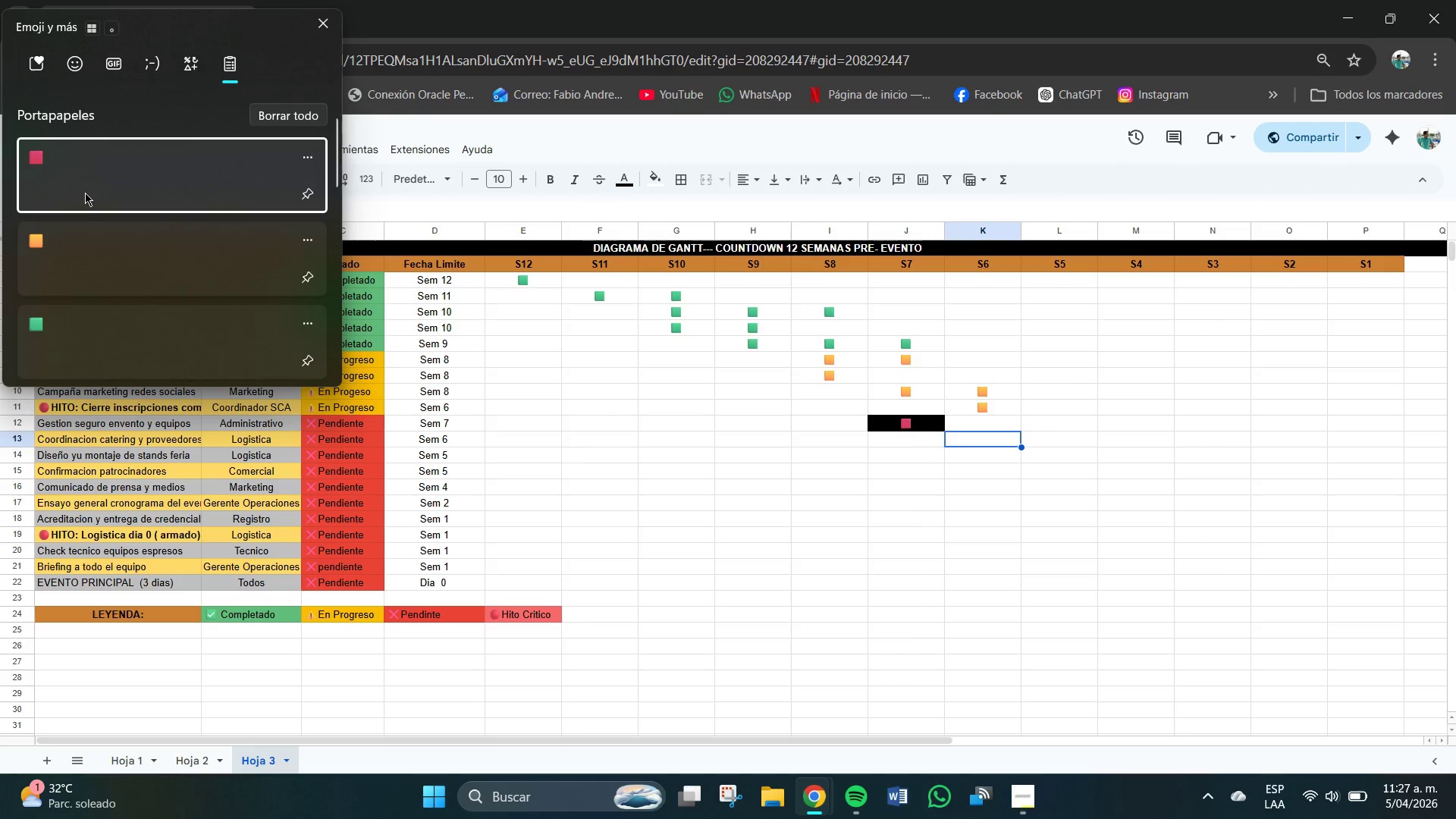 
key(Control+ControlLeft)
 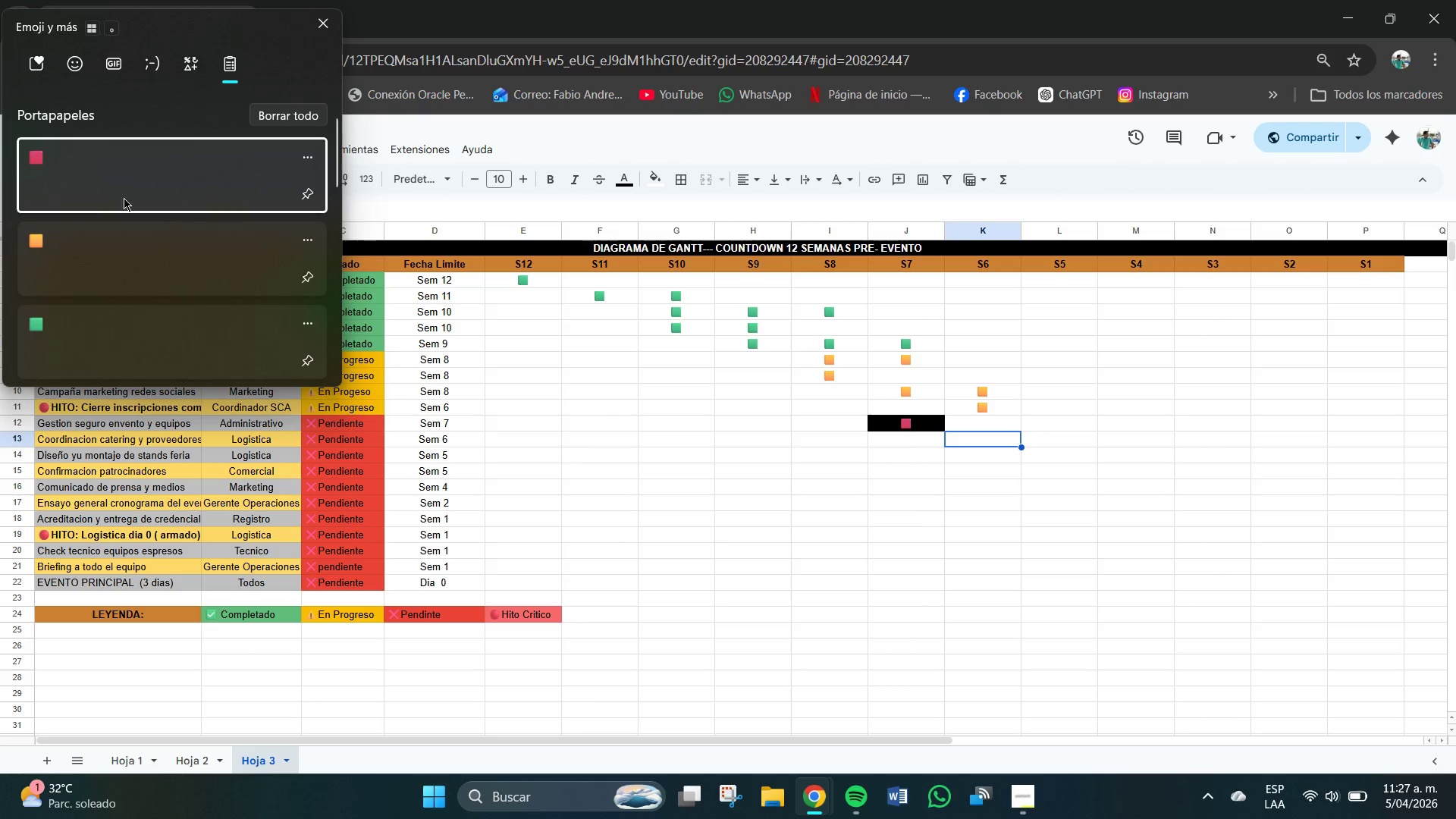 
key(Control+V)
 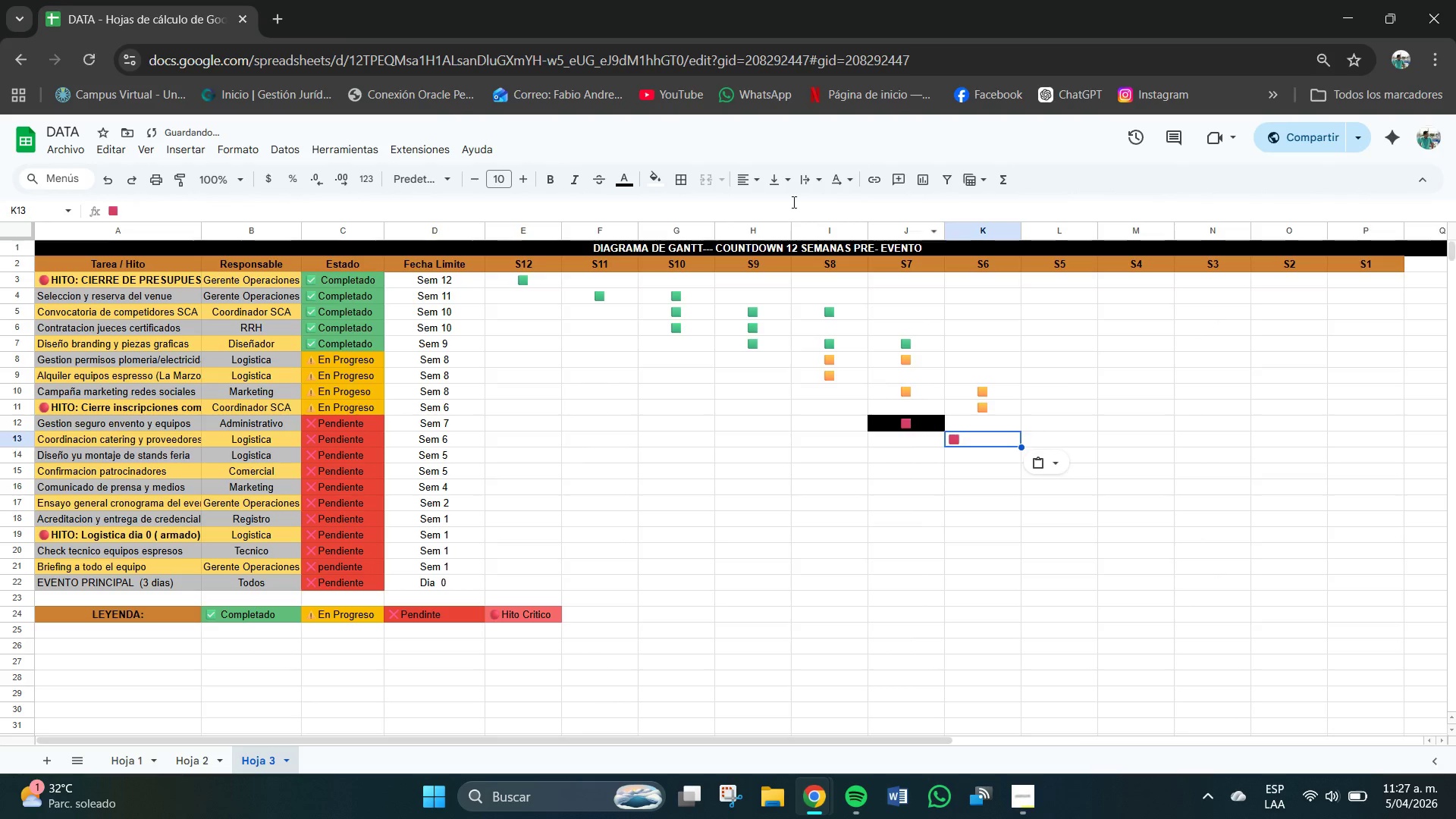 
left_click([748, 185])
 